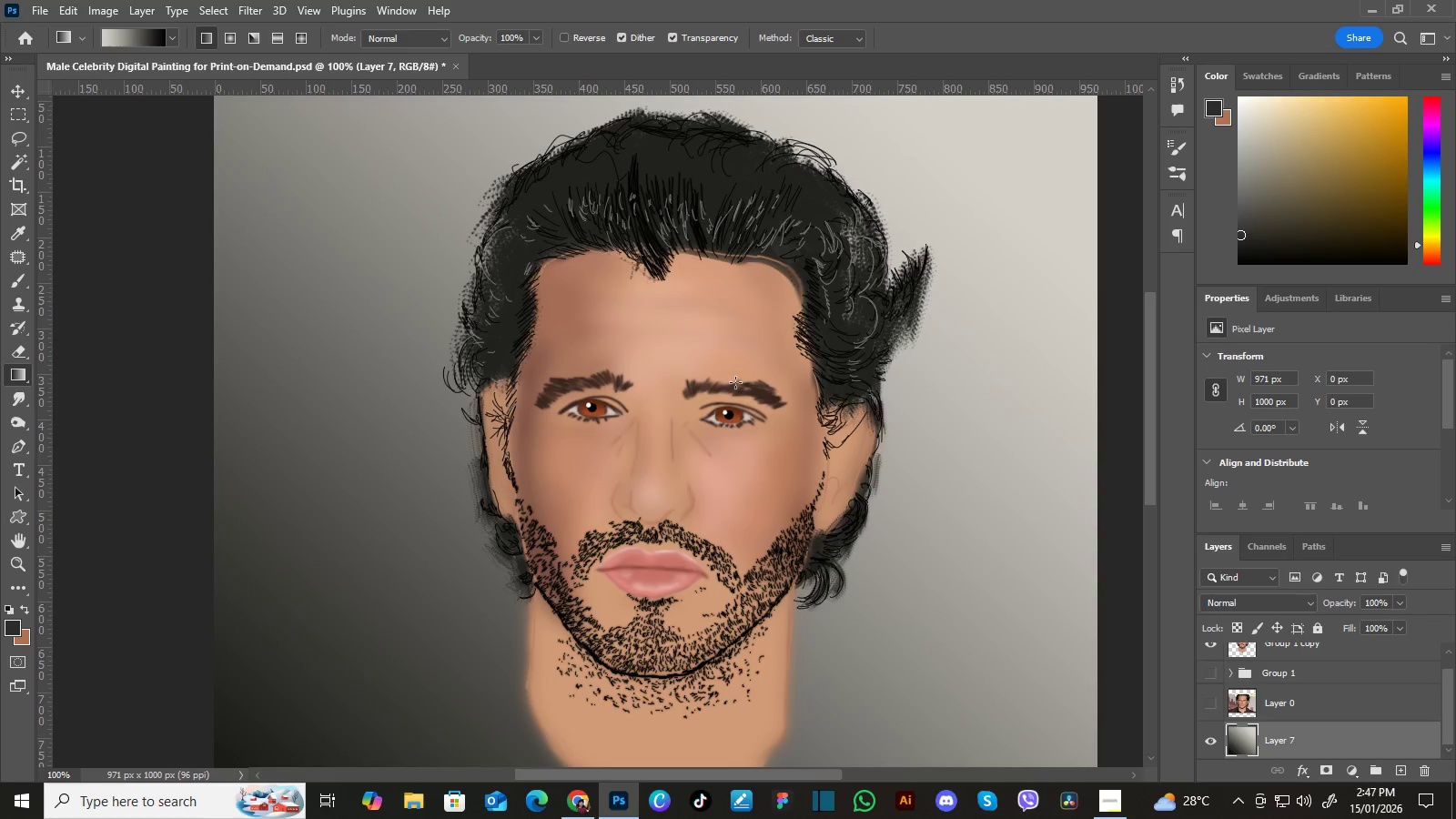 
hold_key(key=Space, duration=0.53)
 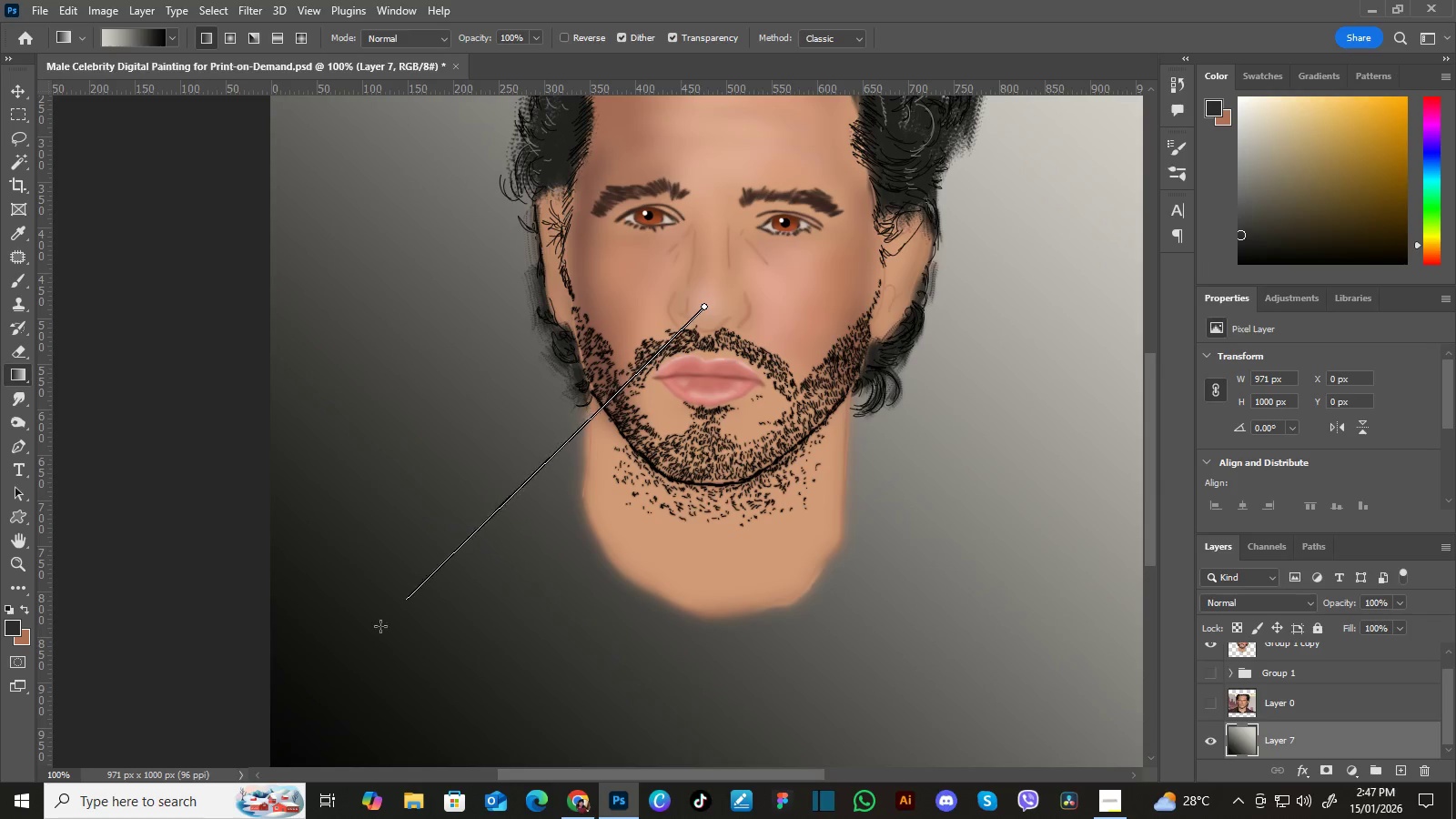 
left_click_drag(start_coordinate=[665, 462], to_coordinate=[722, 270])
 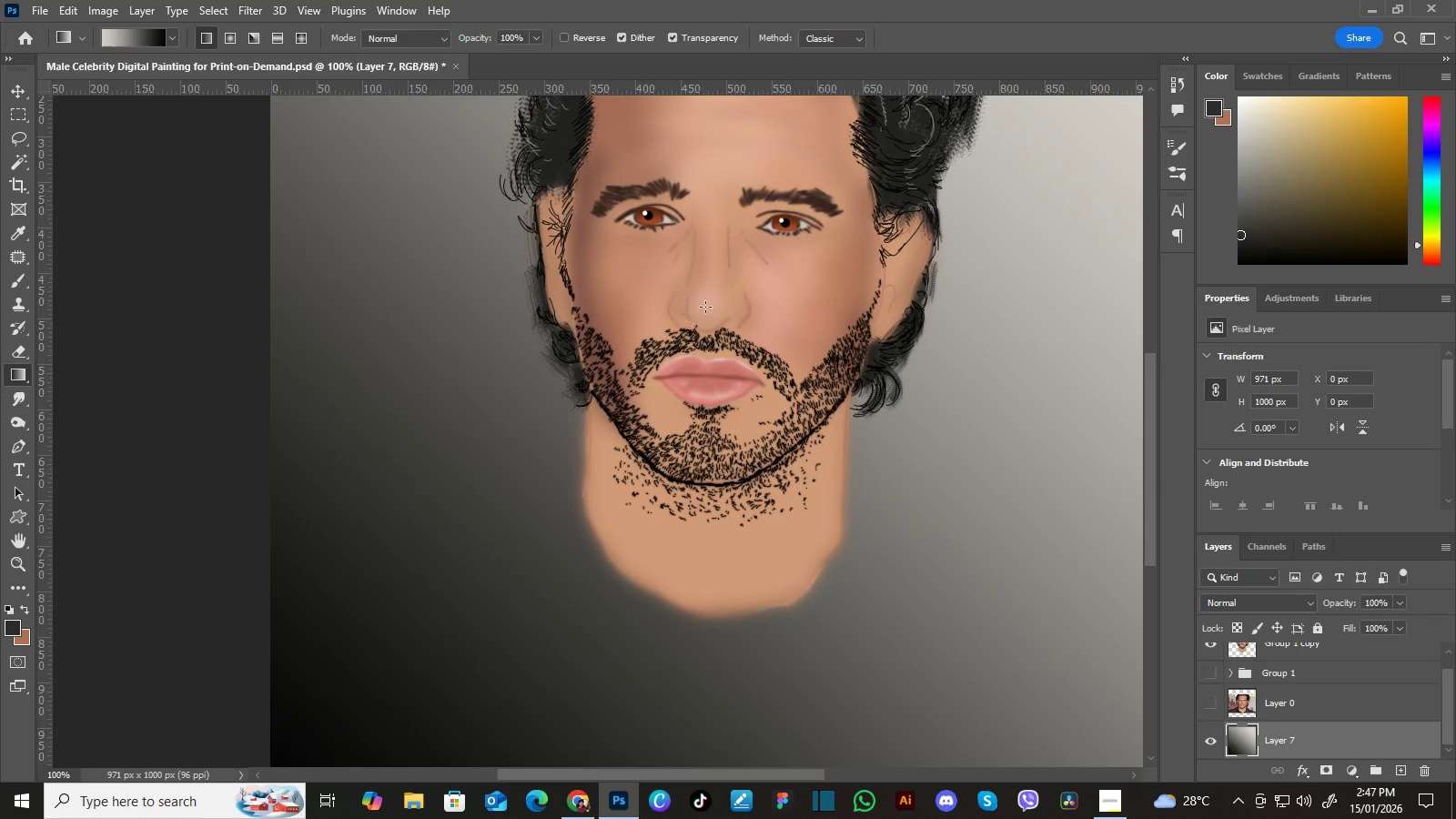 
left_click_drag(start_coordinate=[705, 307], to_coordinate=[255, 728])
 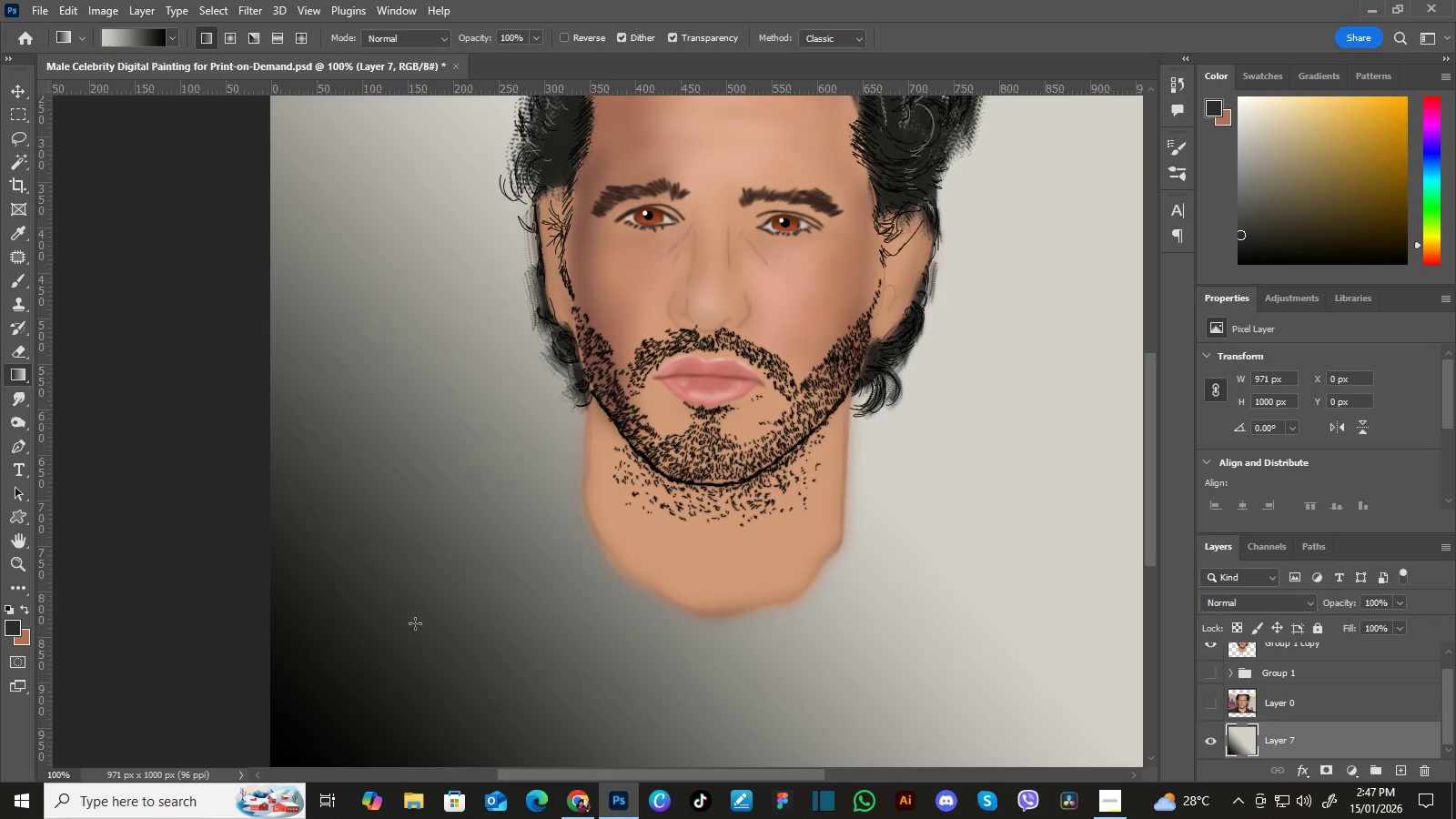 
hold_key(key=Space, duration=1.52)
 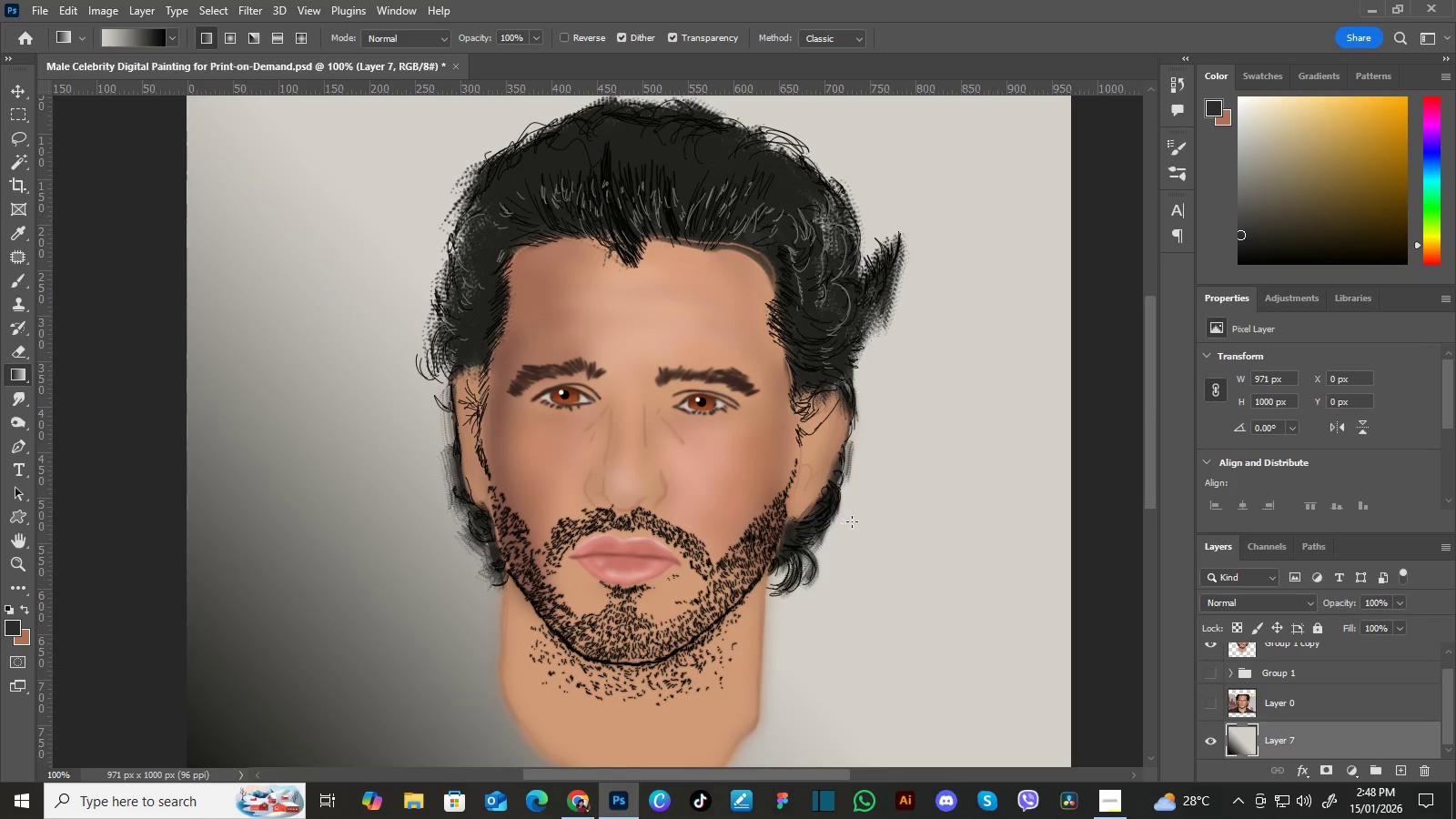 
left_click_drag(start_coordinate=[861, 411], to_coordinate=[777, 591])
 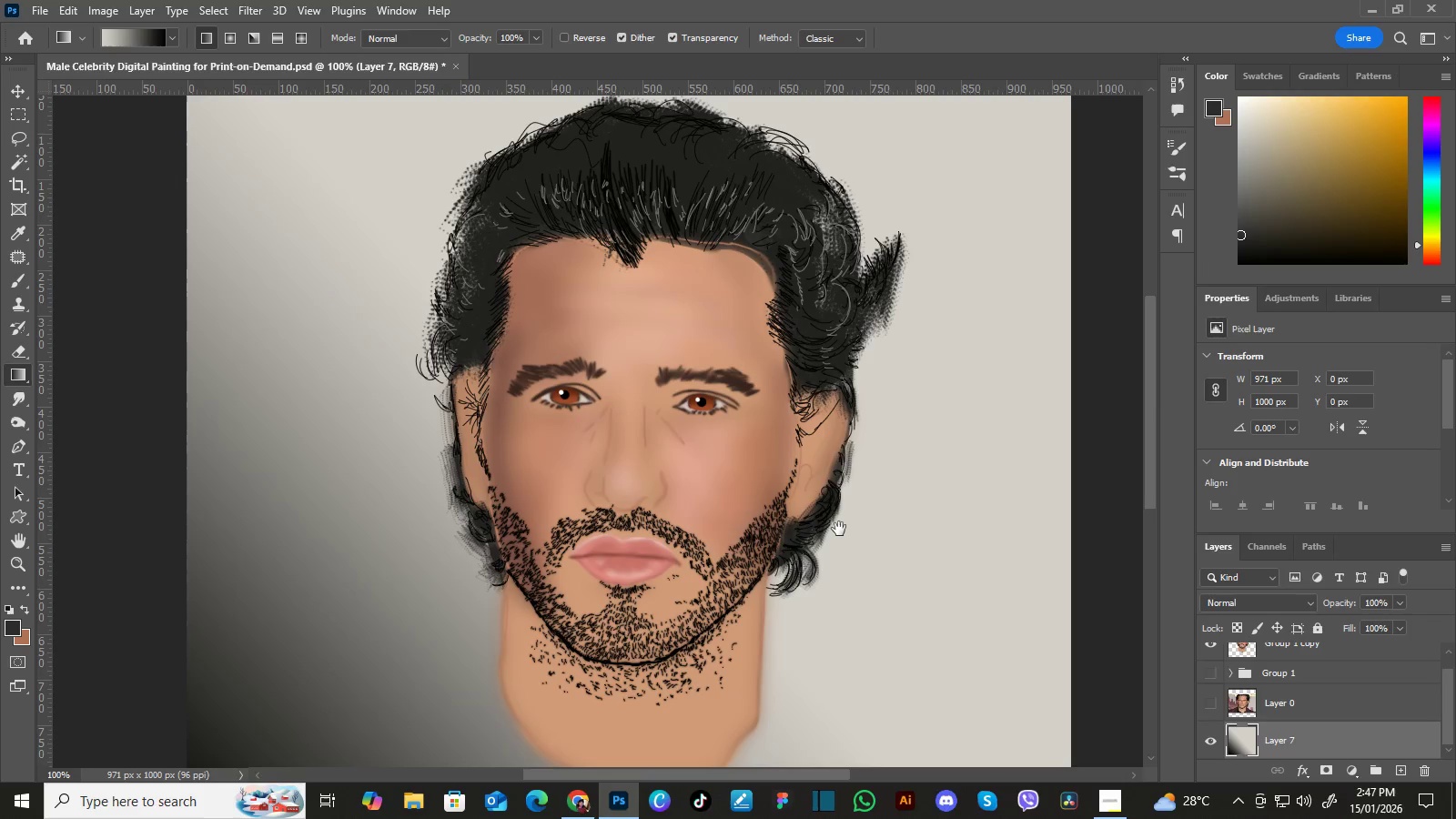 
hold_key(key=Space, duration=27.88)
 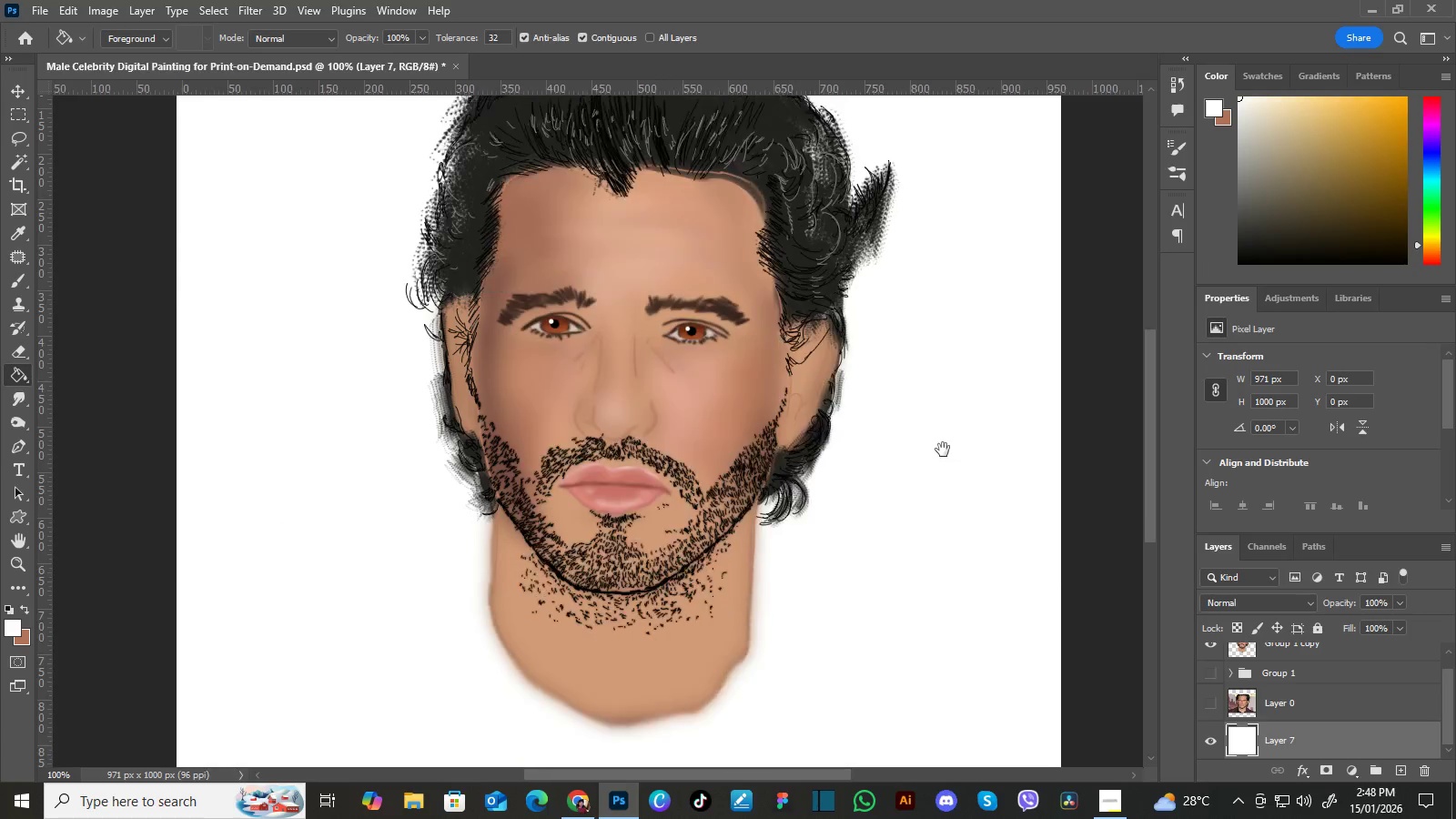 
left_click_drag(start_coordinate=[560, 230], to_coordinate=[453, 141])
 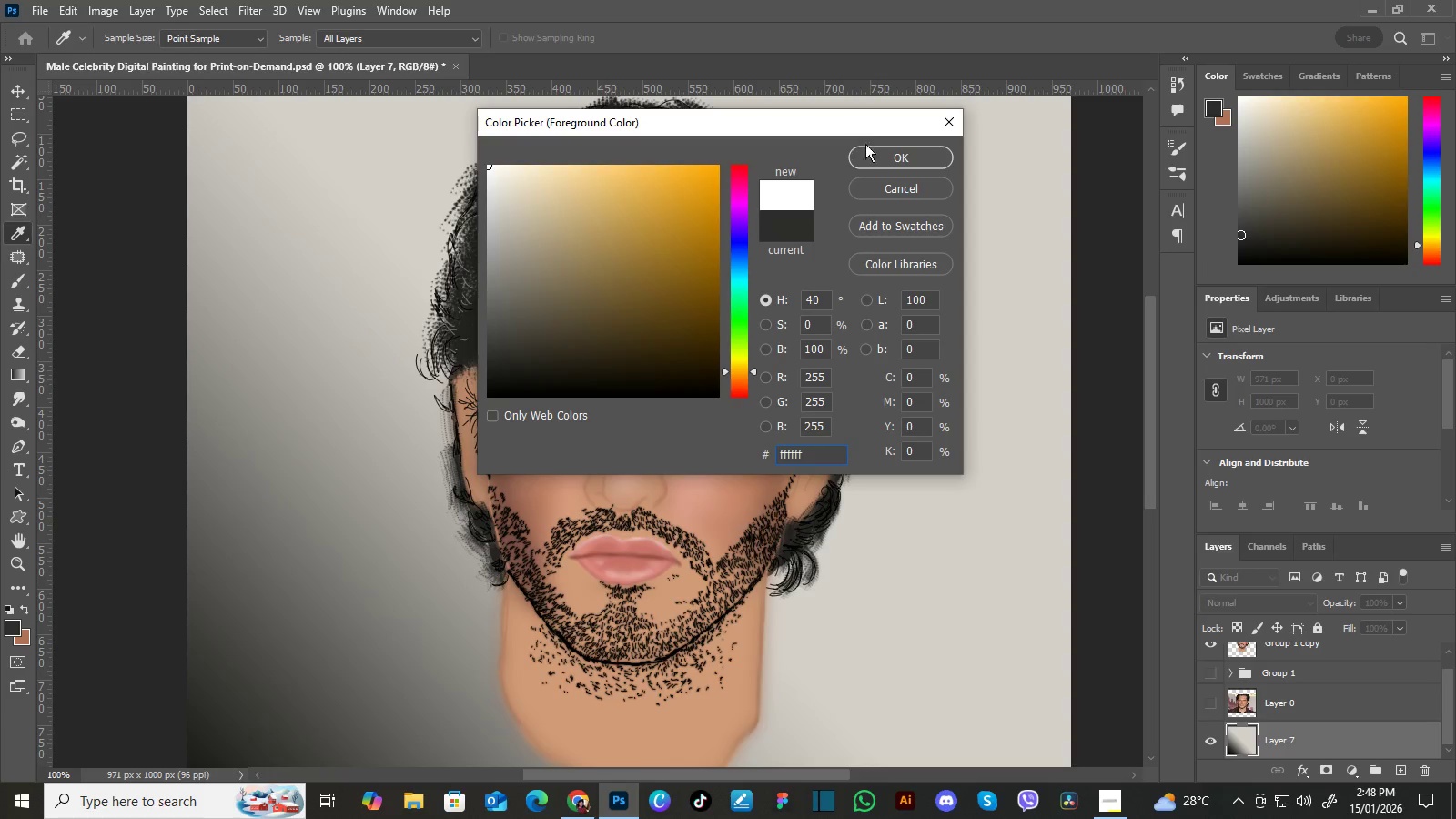 
left_click([874, 151])
 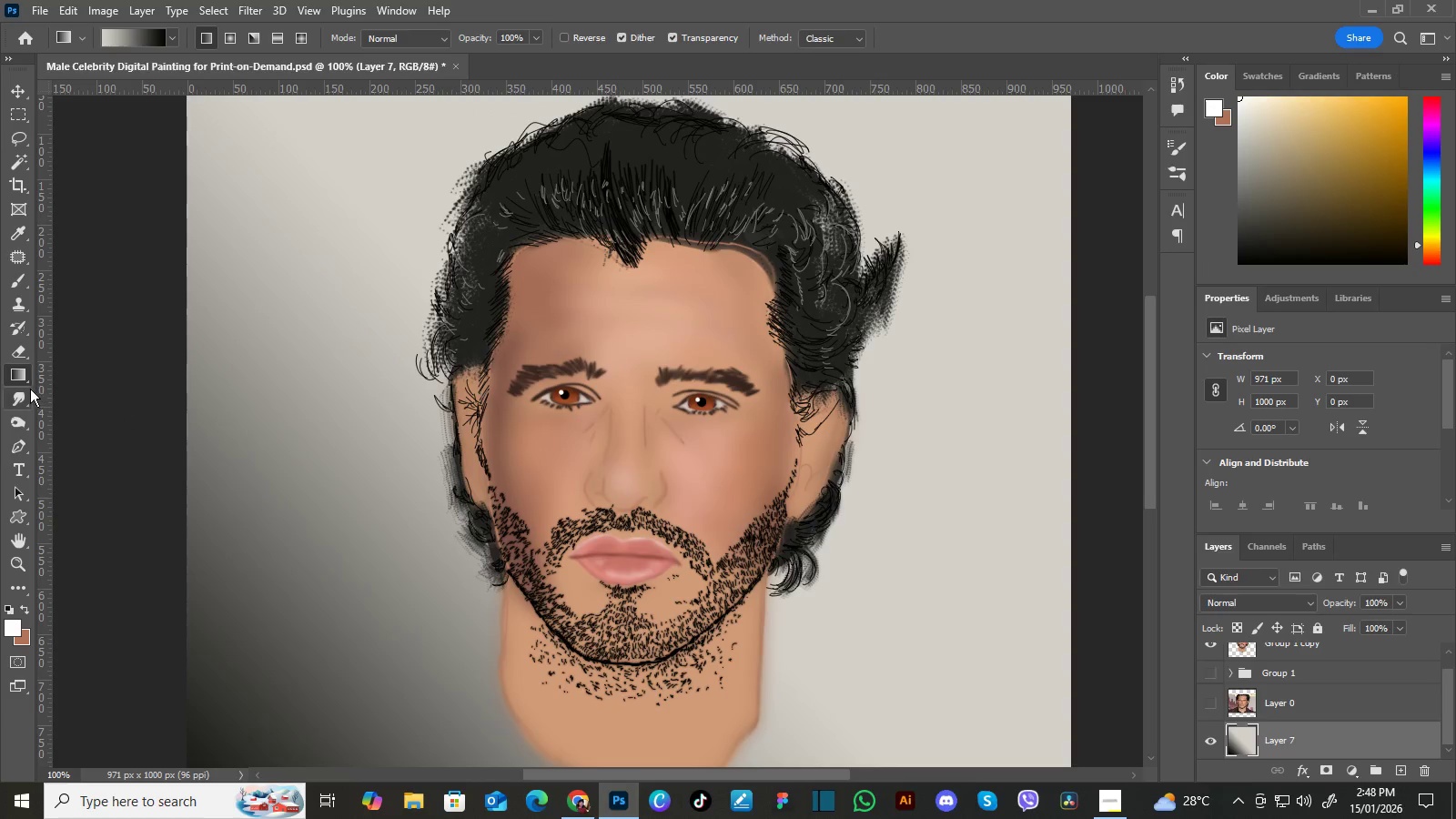 
left_click_drag(start_coordinate=[24, 378], to_coordinate=[84, 389])
 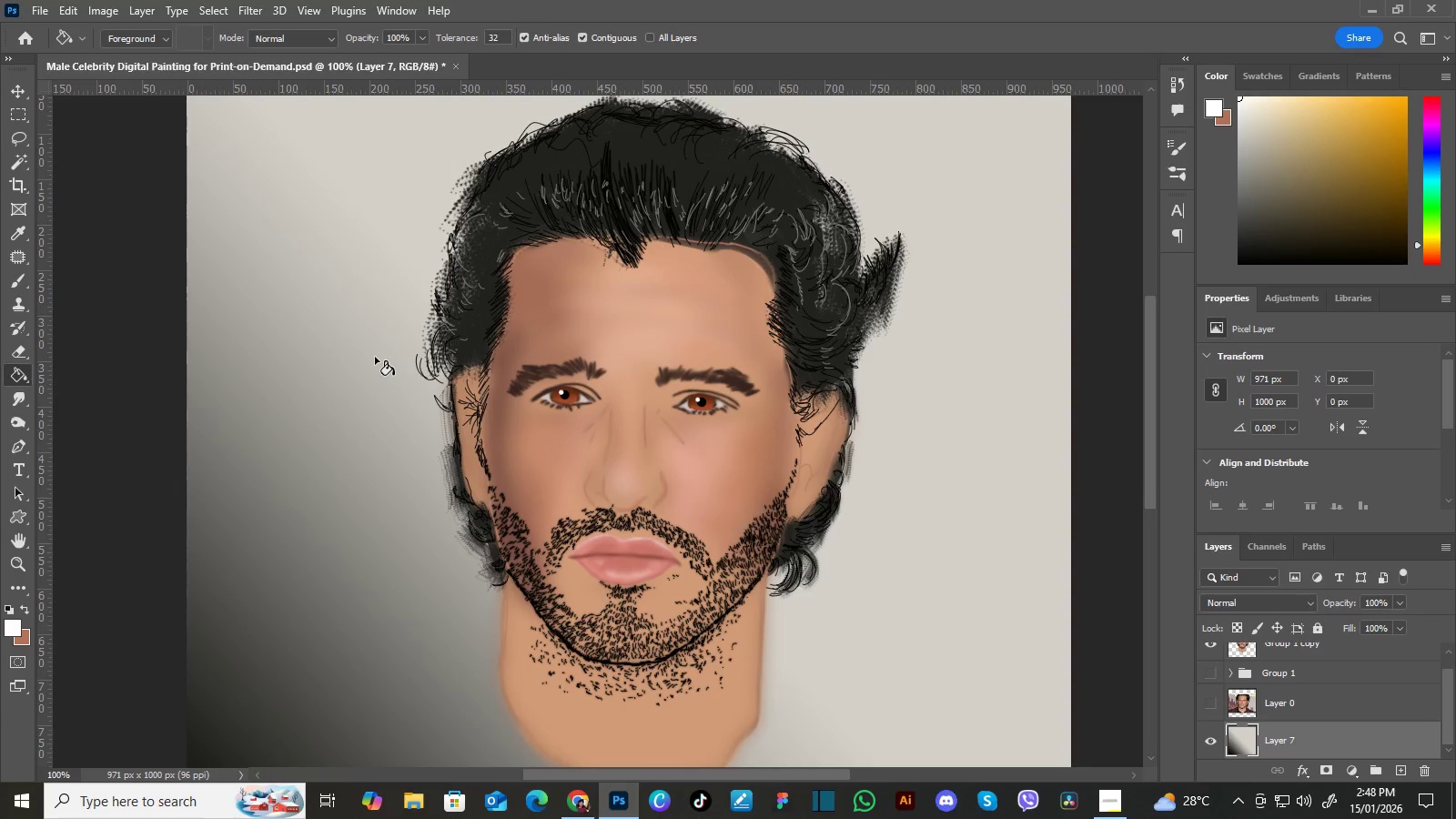 
left_click([375, 357])
 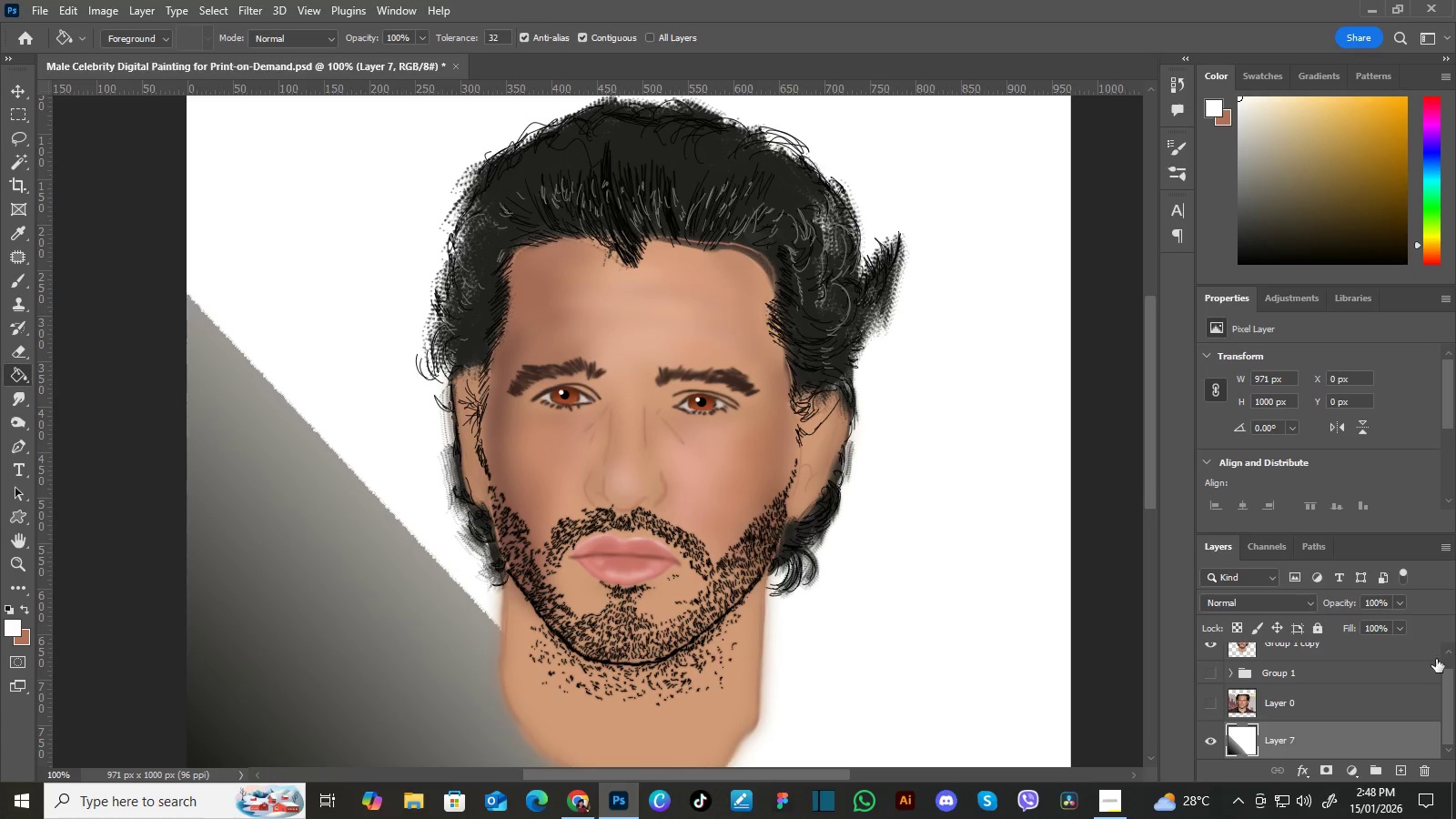 
left_click_drag(start_coordinate=[1406, 736], to_coordinate=[1423, 771])
 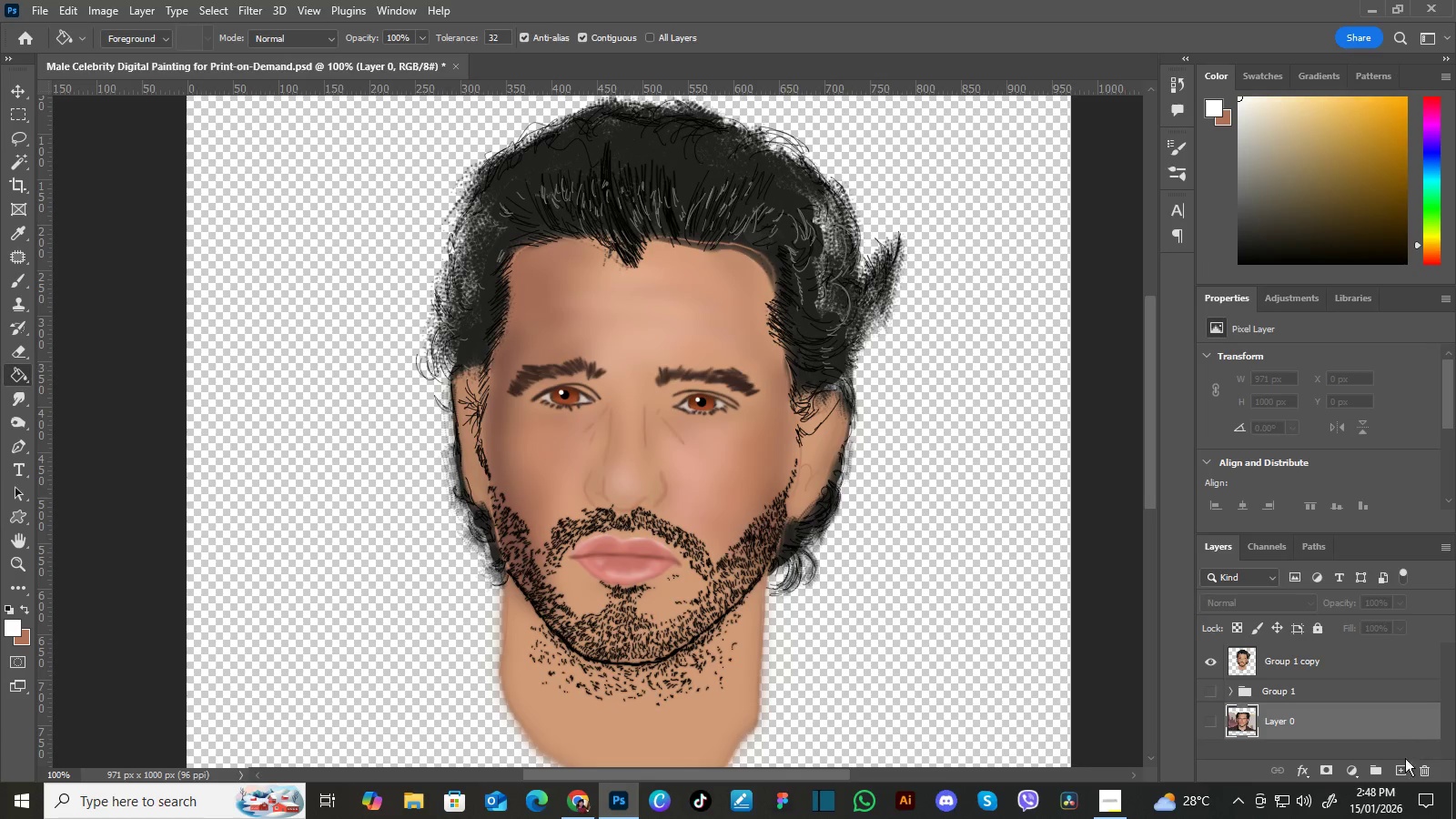 
left_click([1404, 763])
 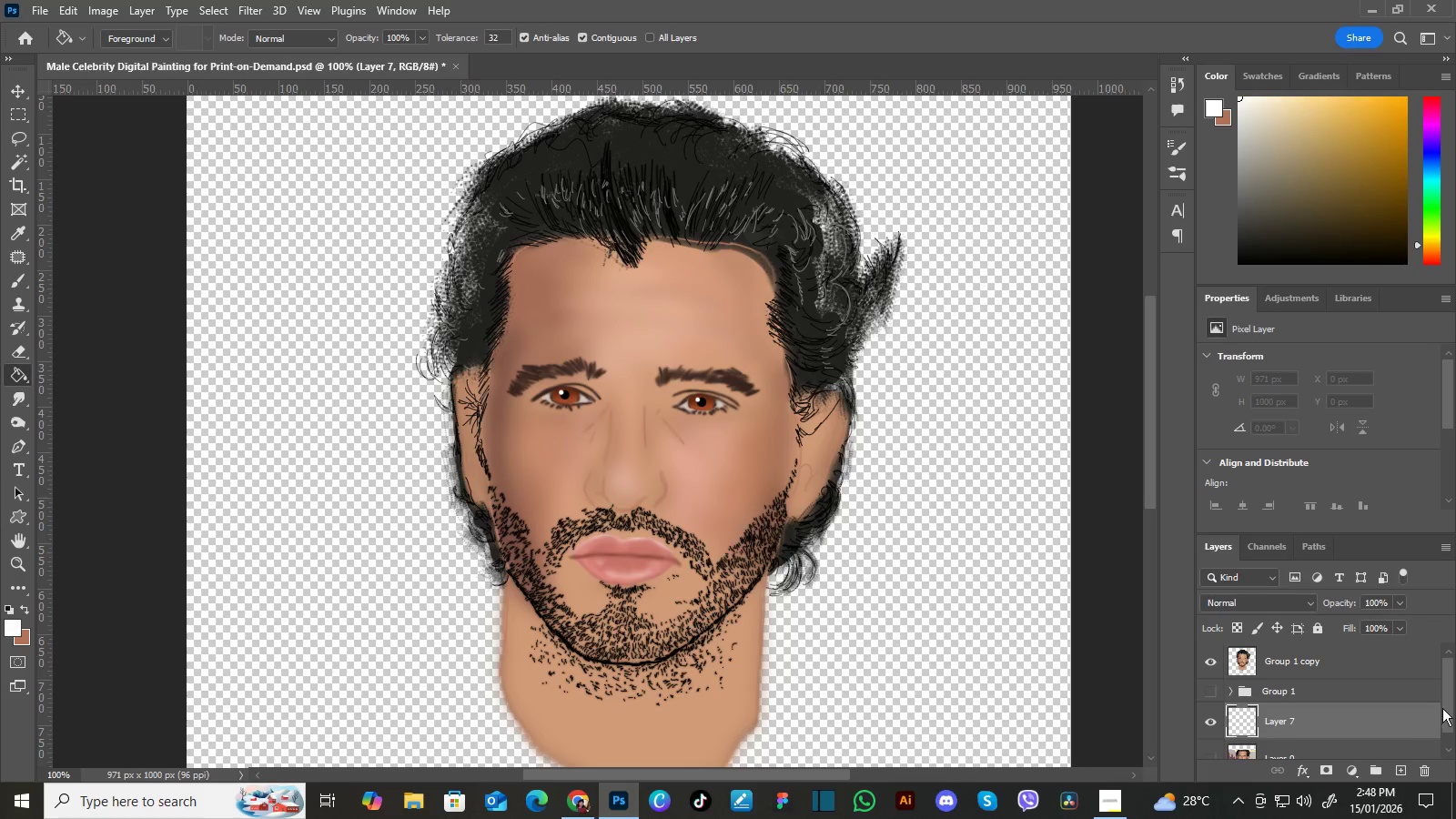 
left_click_drag(start_coordinate=[1449, 702], to_coordinate=[1447, 731])
 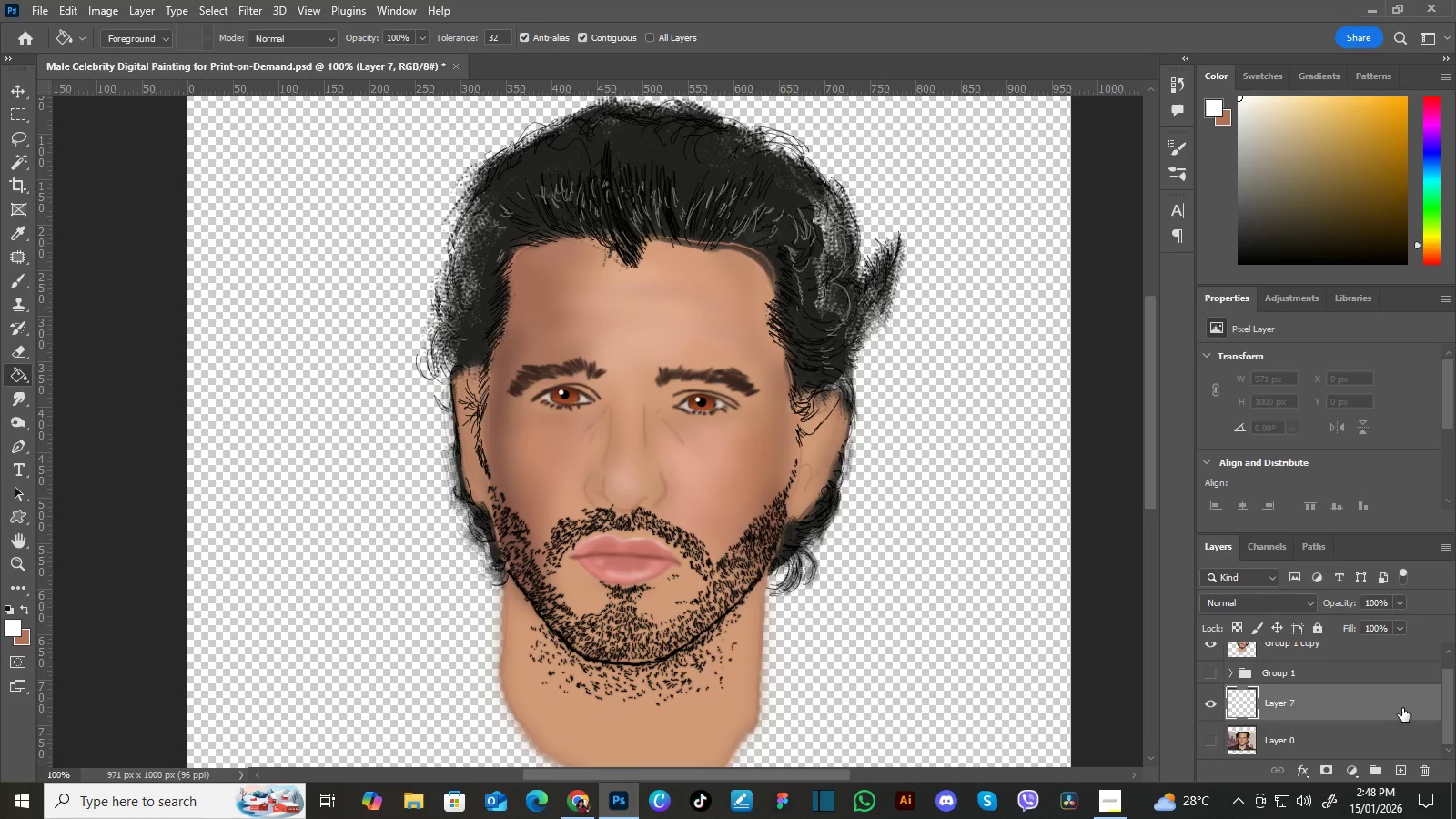 
left_click_drag(start_coordinate=[1402, 708], to_coordinate=[1400, 754])
 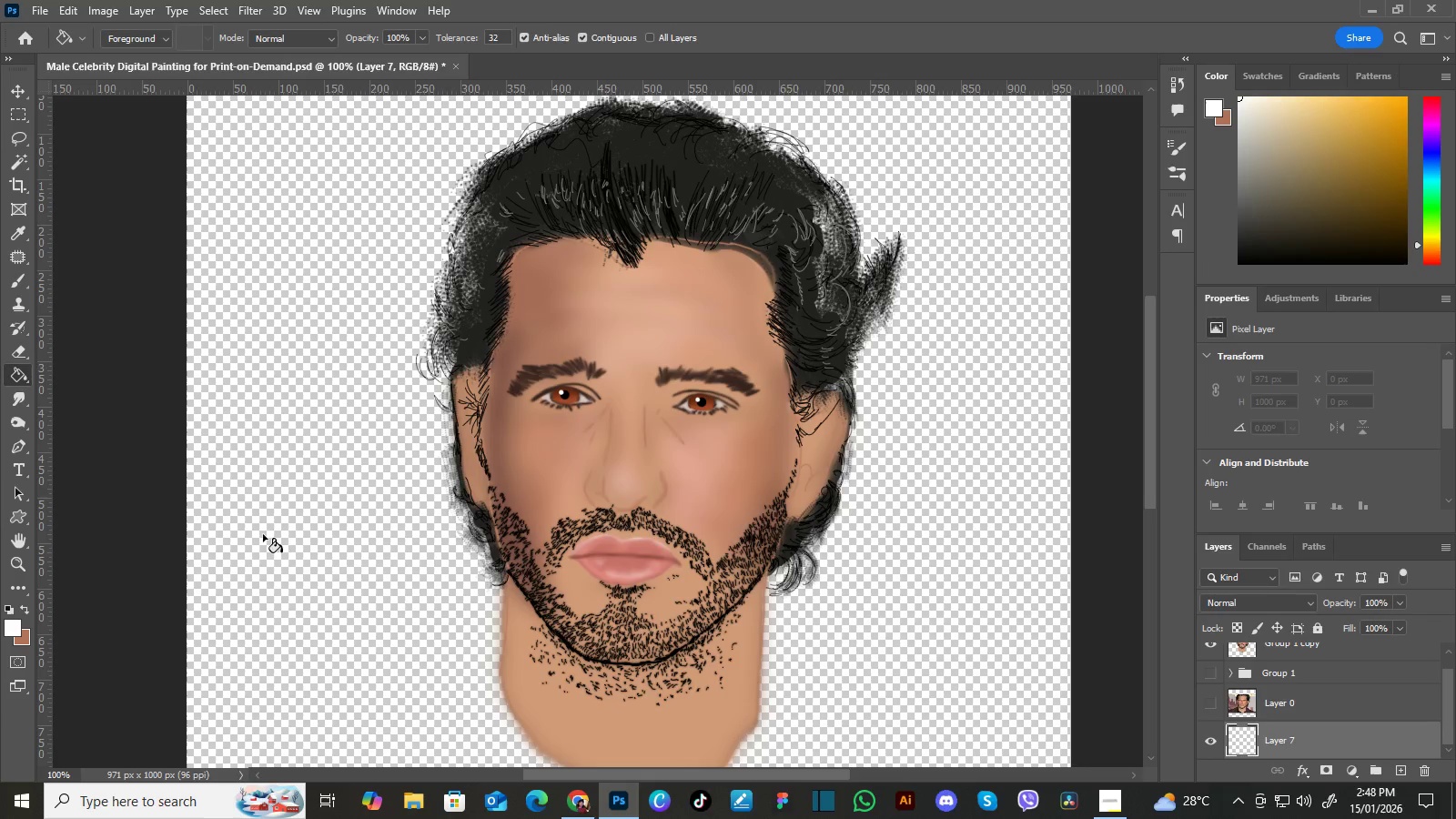 
left_click([268, 522])
 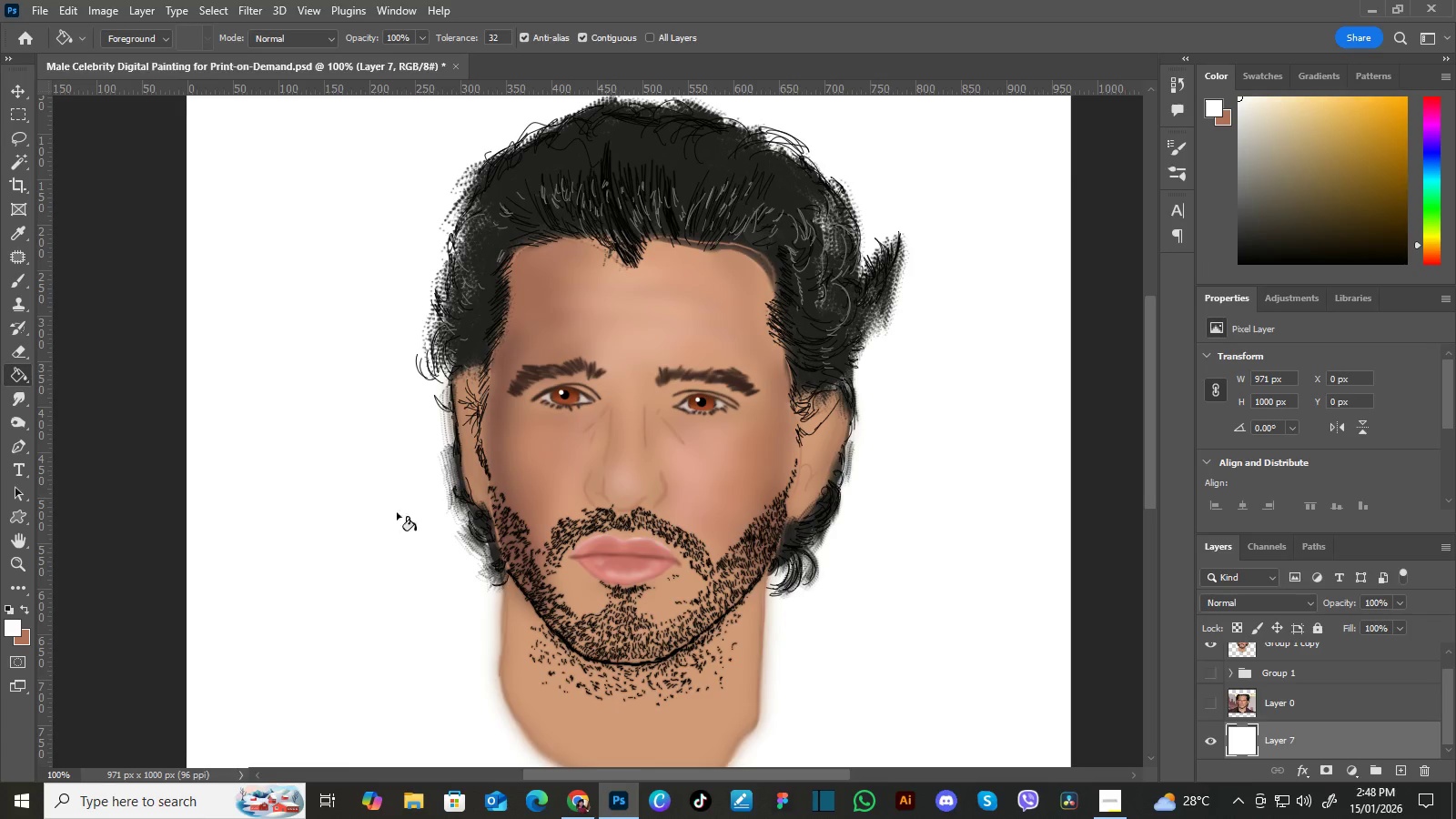 
hold_key(key=Space, duration=1.53)
 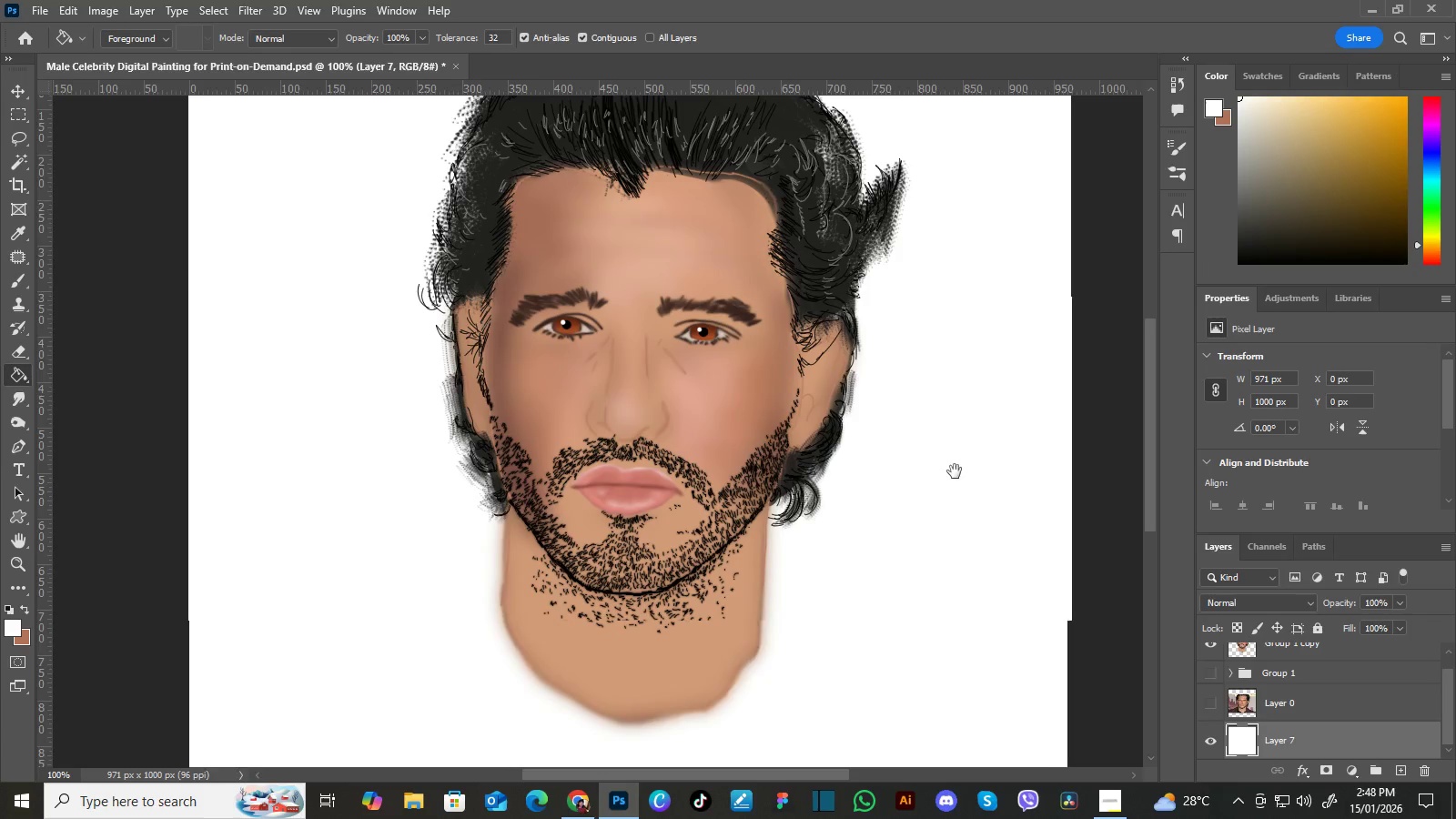 
left_click_drag(start_coordinate=[948, 555], to_coordinate=[945, 446])
 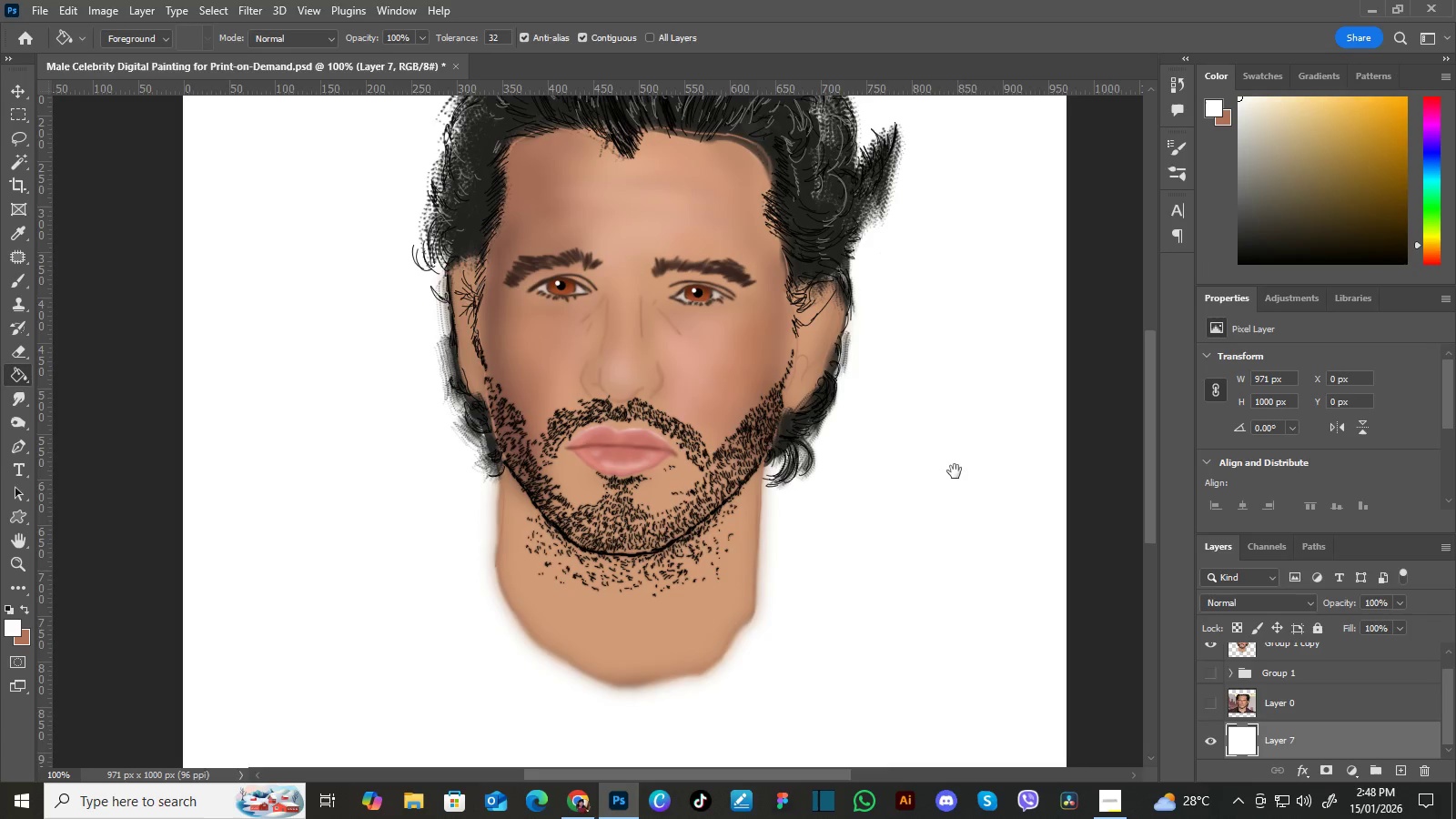 
left_click_drag(start_coordinate=[955, 474], to_coordinate=[955, 438])
 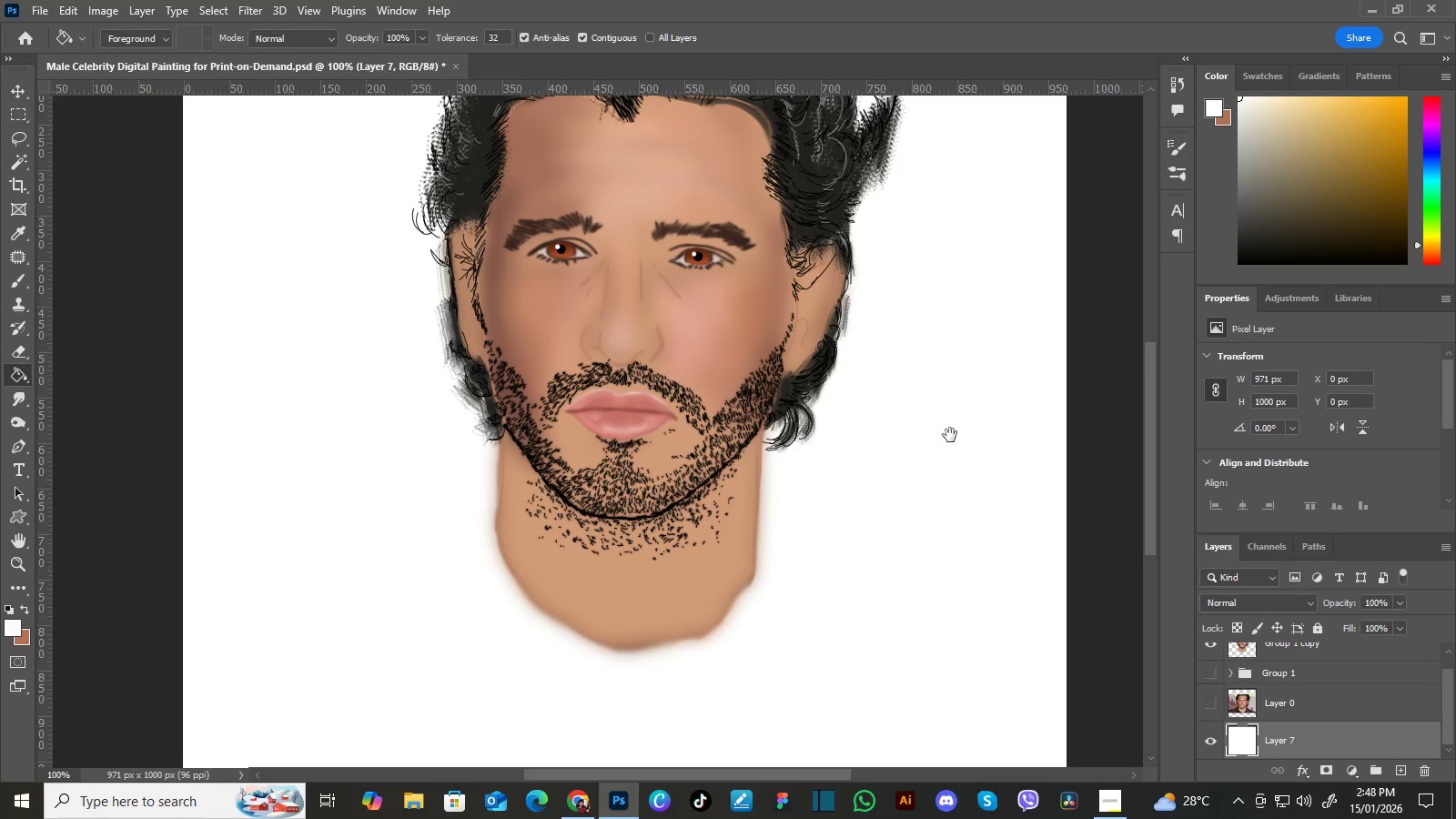 
left_click_drag(start_coordinate=[950, 435], to_coordinate=[956, 511])
 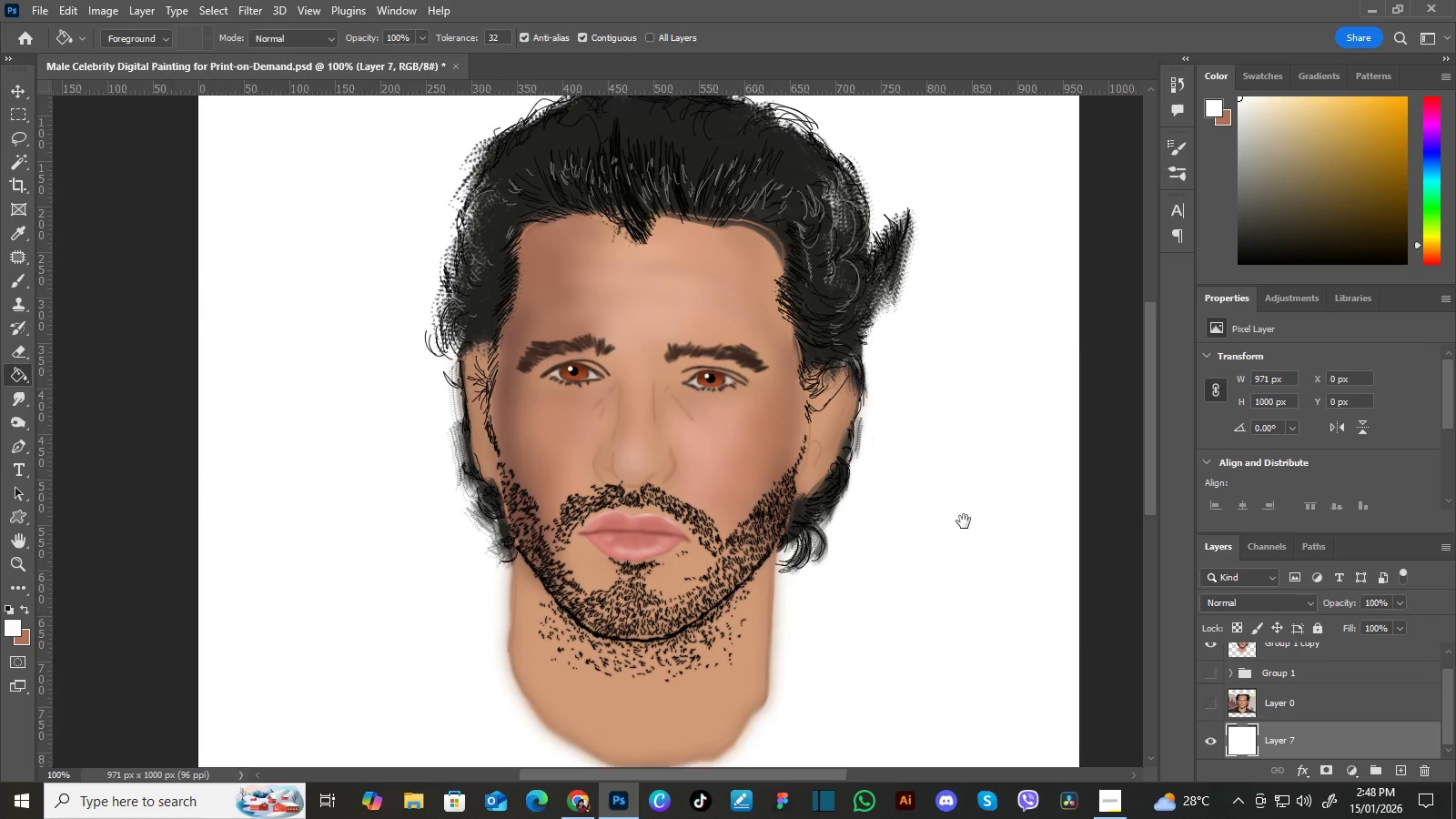 
hold_key(key=Space, duration=1.19)
 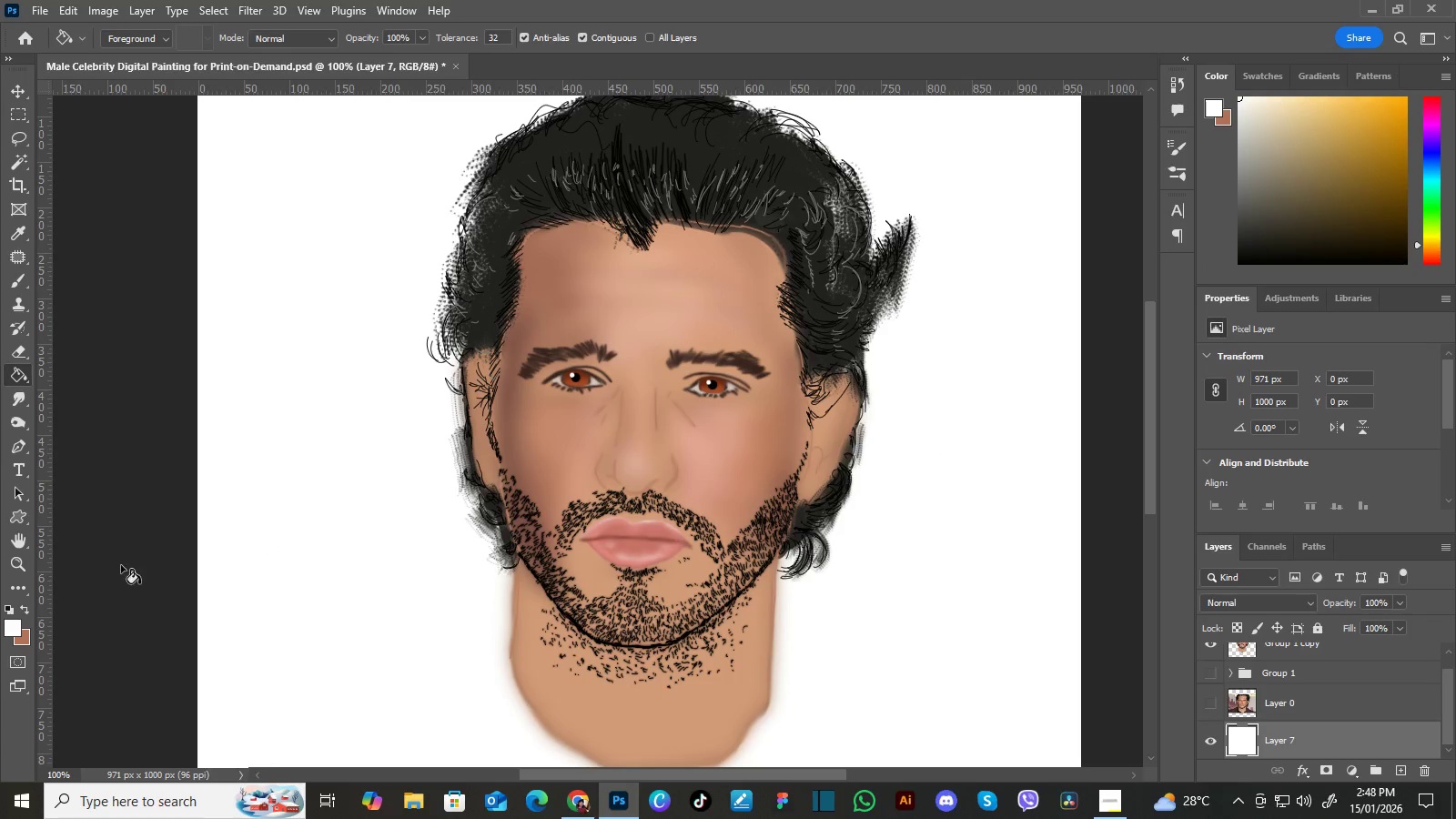 
left_click_drag(start_coordinate=[955, 469], to_coordinate=[964, 521])
 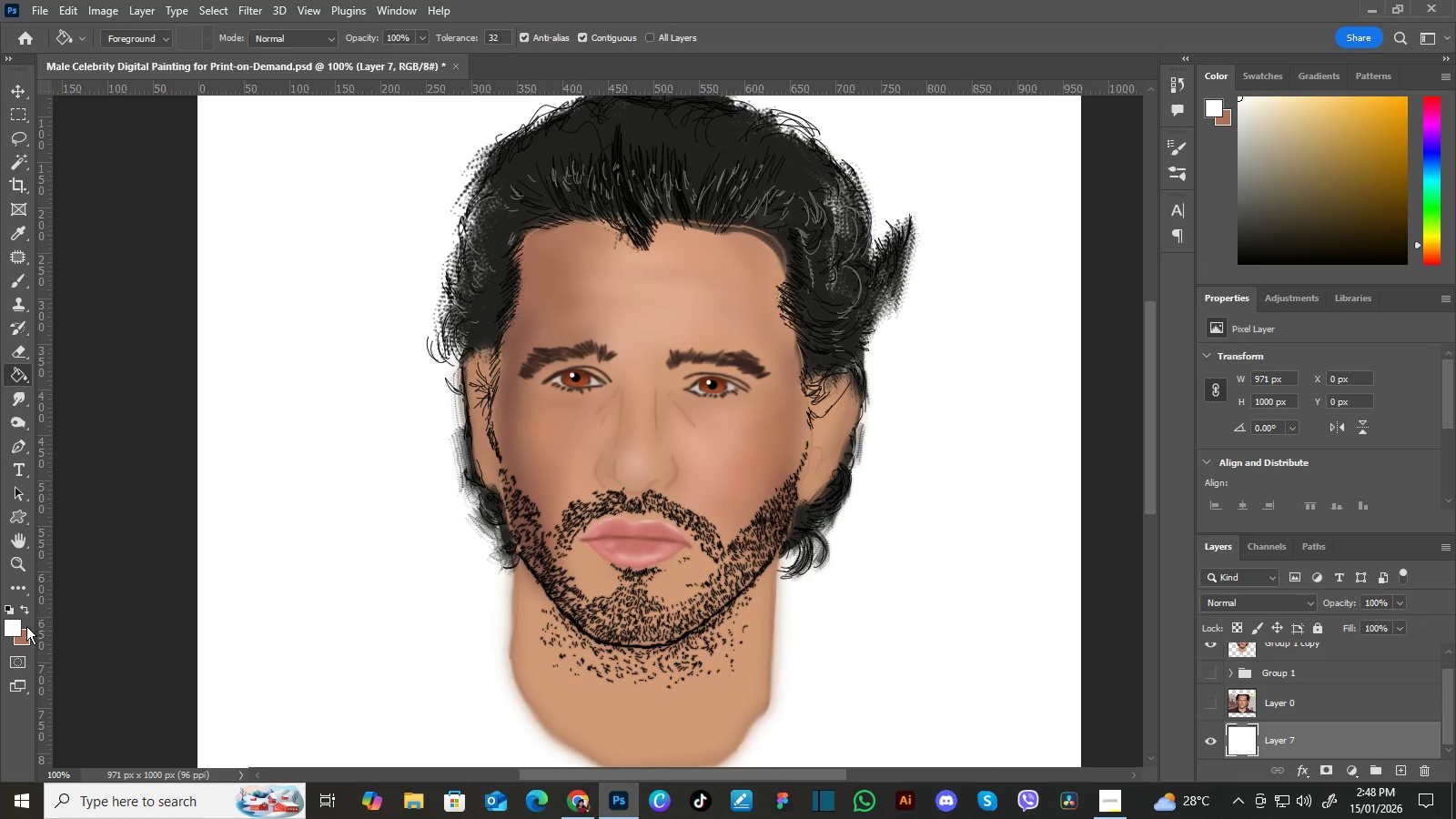 
left_click([12, 626])
 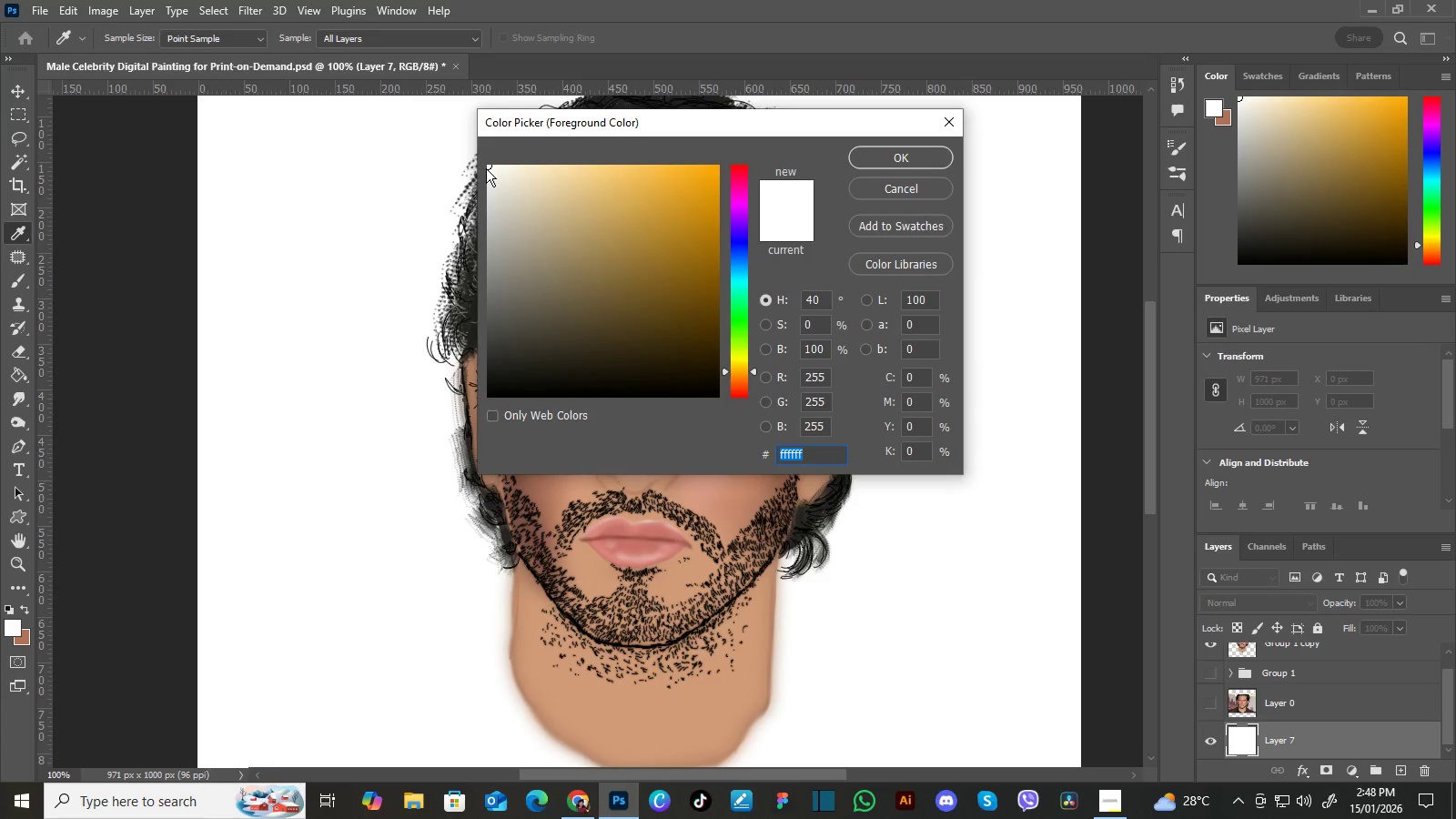 
left_click_drag(start_coordinate=[487, 167], to_coordinate=[451, 131])
 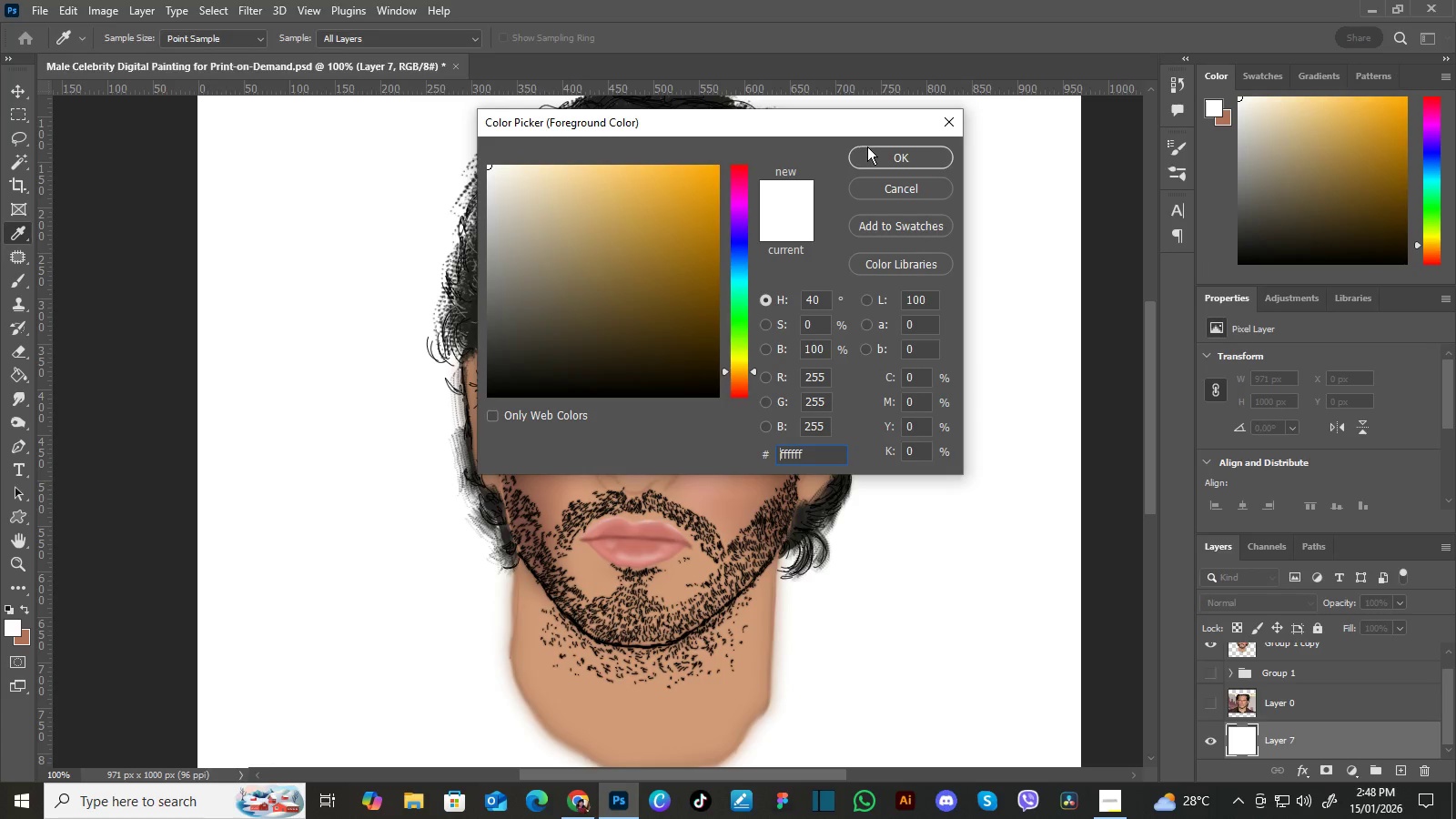 
left_click([875, 159])
 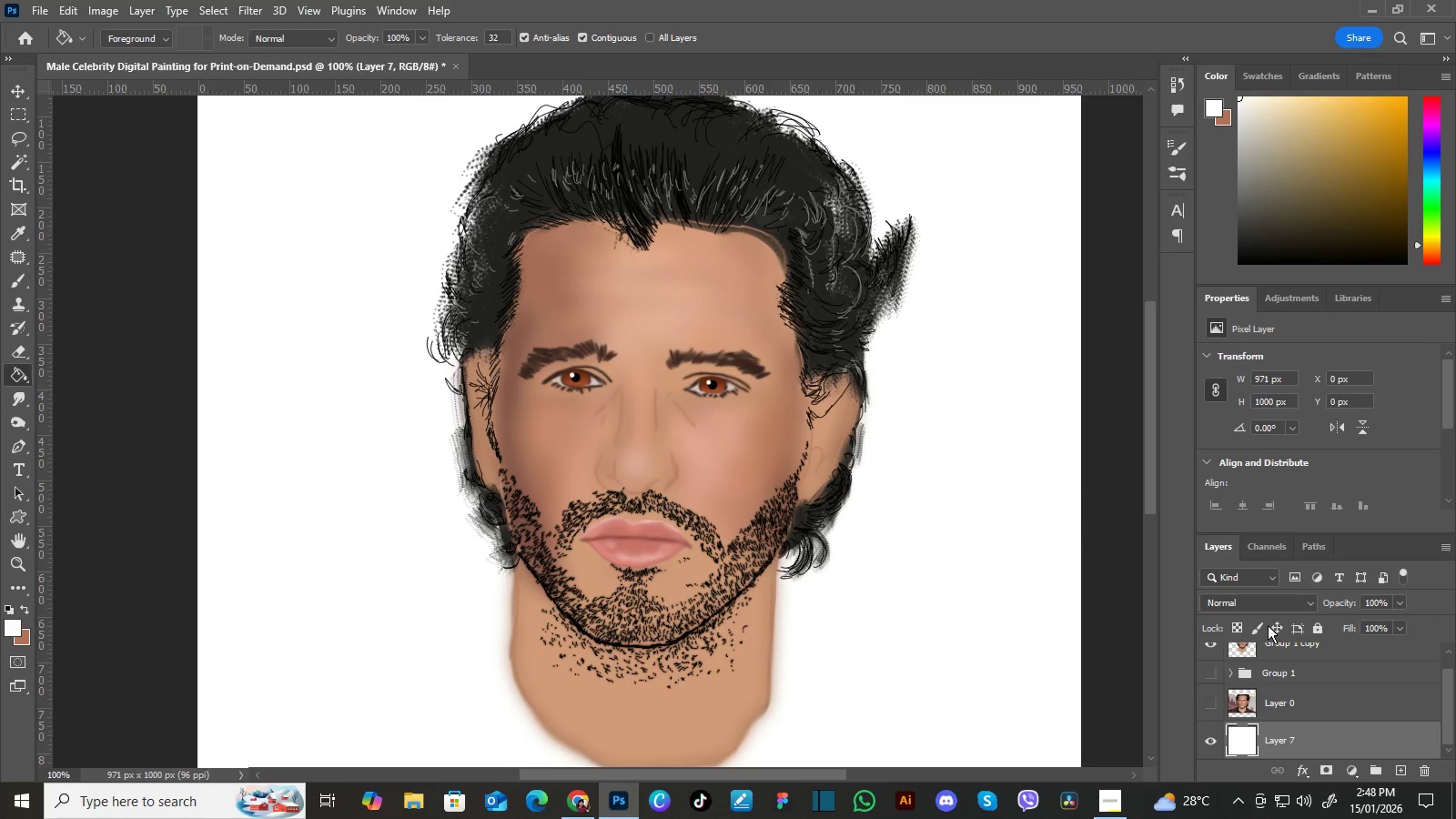 
left_click_drag(start_coordinate=[1447, 703], to_coordinate=[1455, 662])
 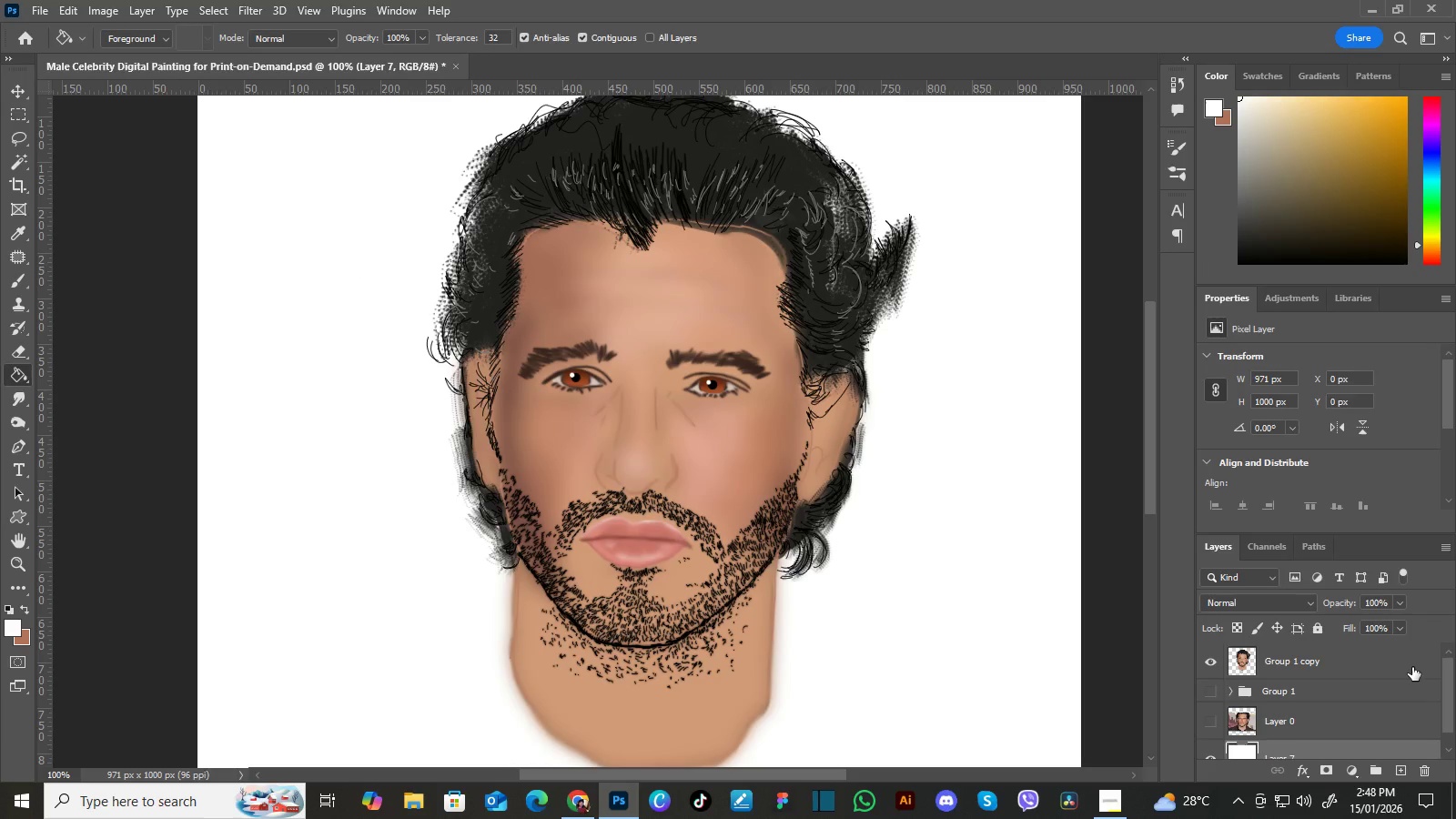 
left_click([1412, 667])
 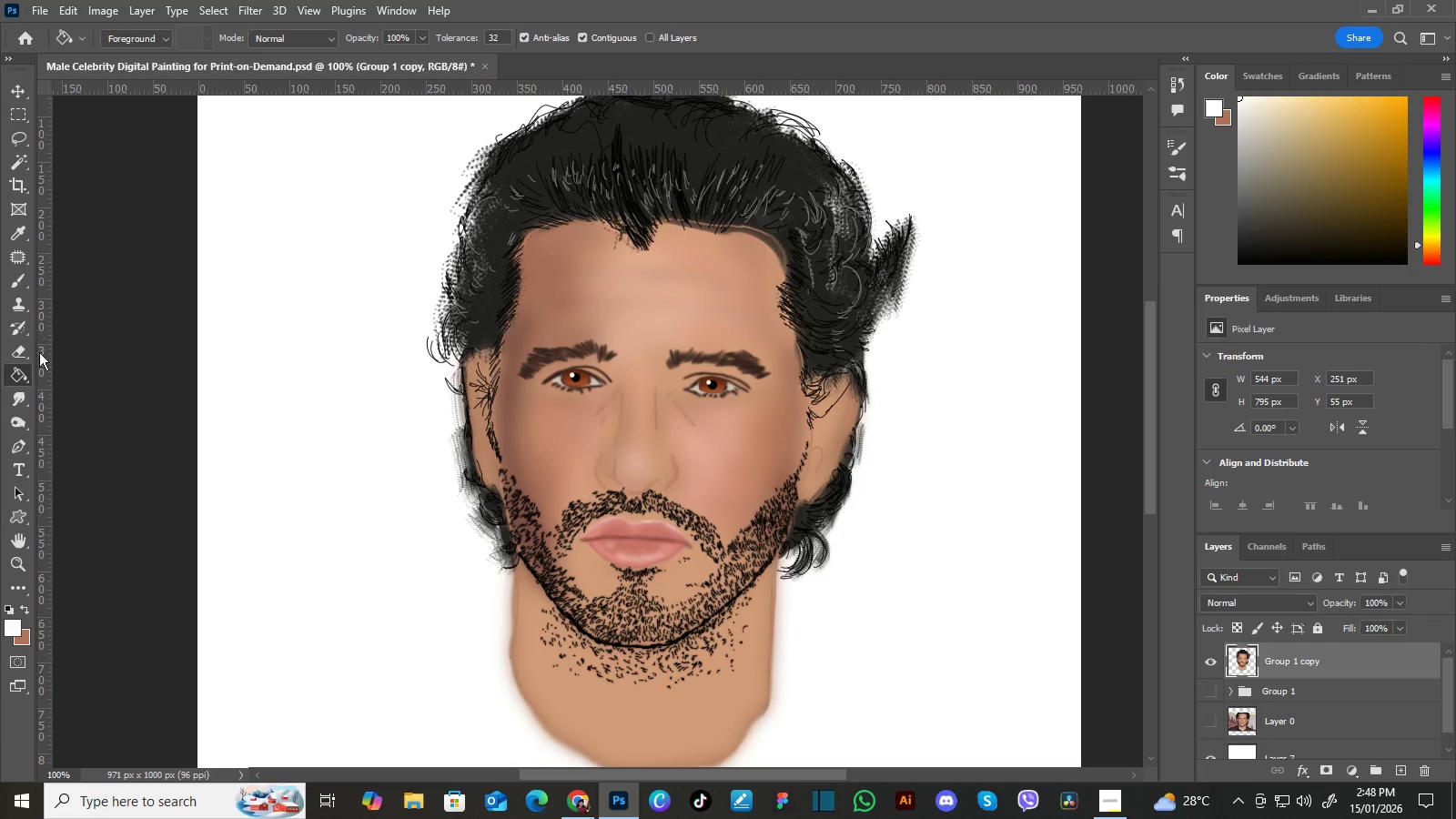 
left_click([19, 392])
 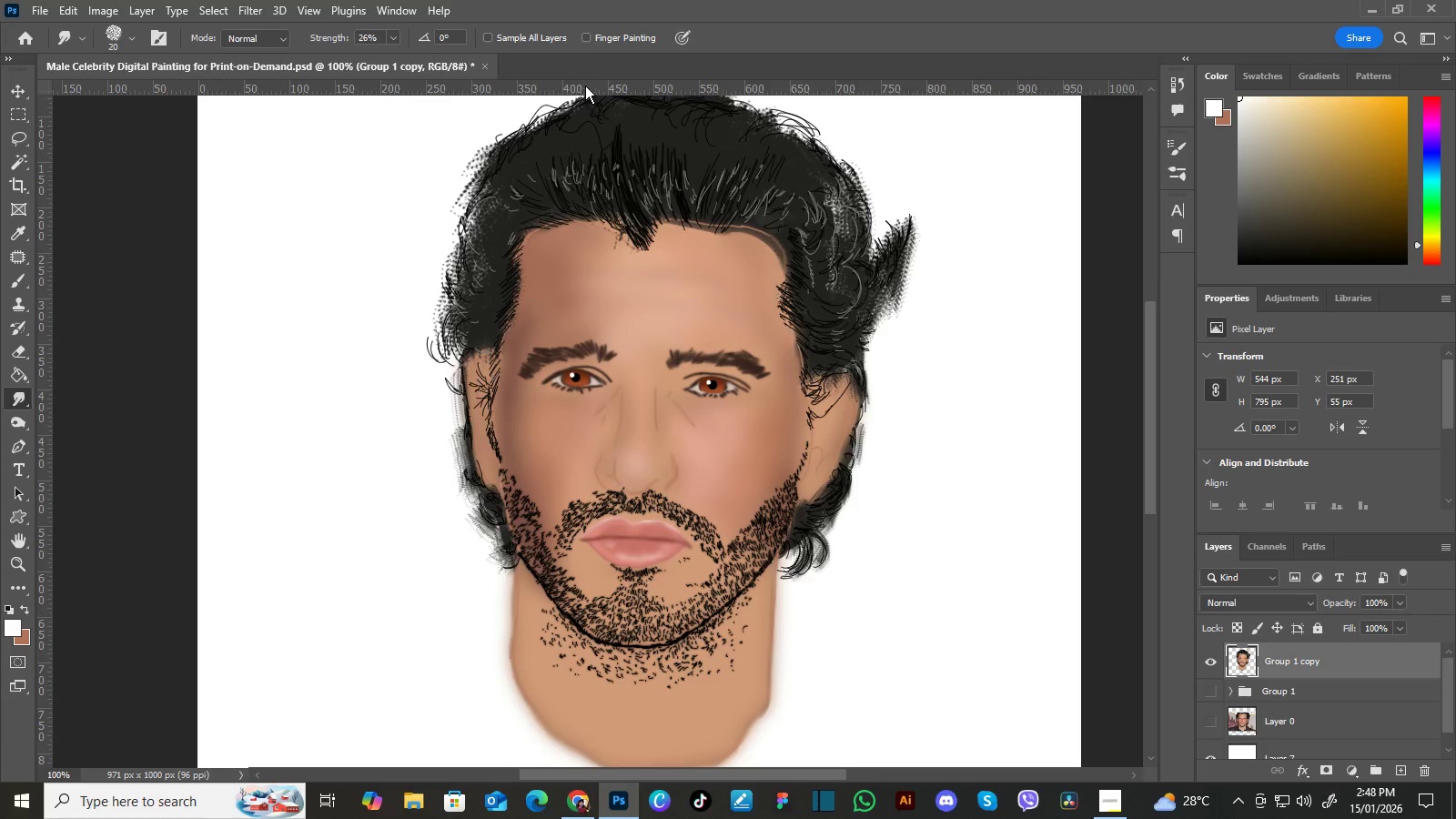 
hold_key(key=Space, duration=0.58)
 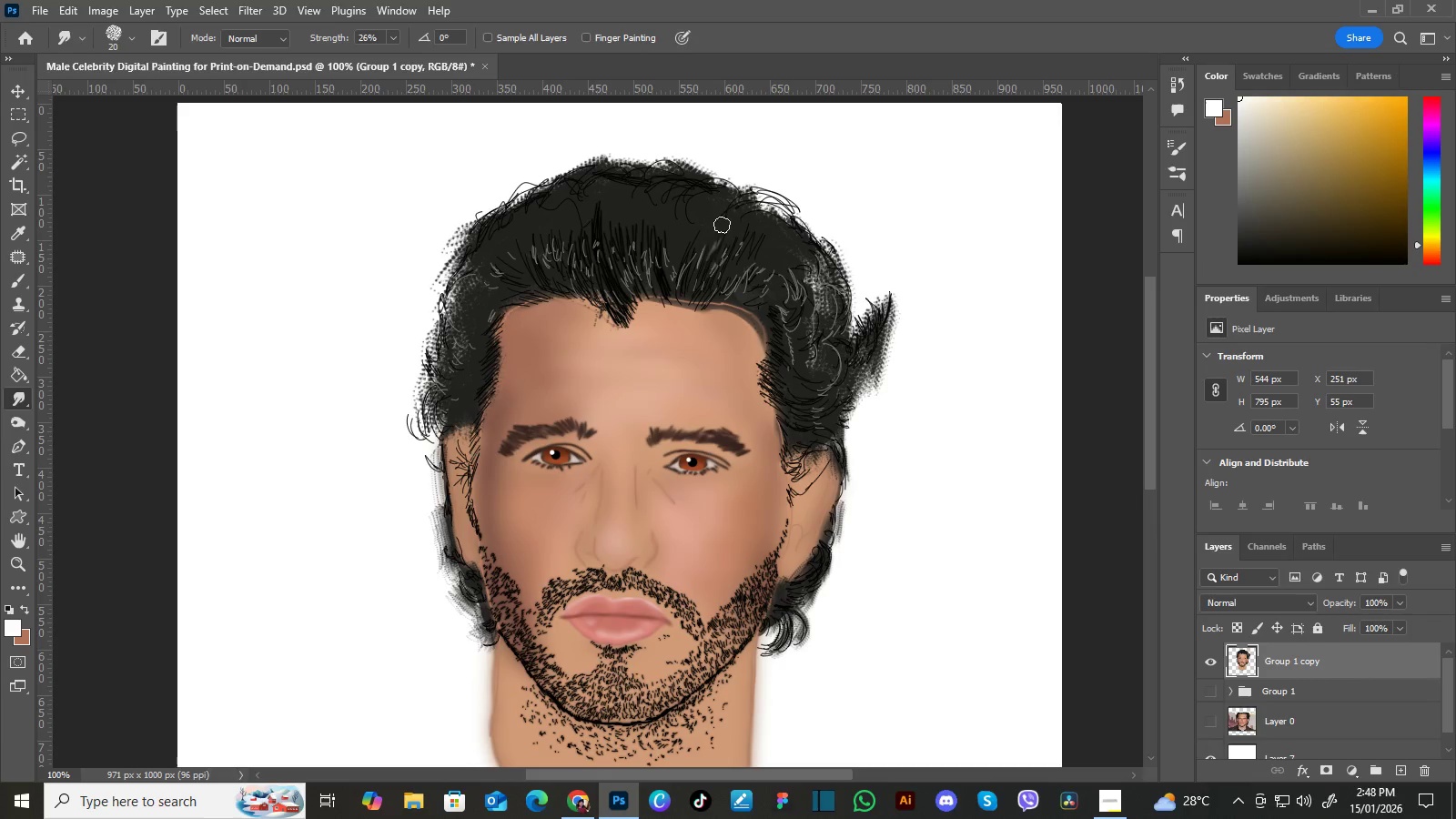 
left_click_drag(start_coordinate=[672, 259], to_coordinate=[652, 338])
 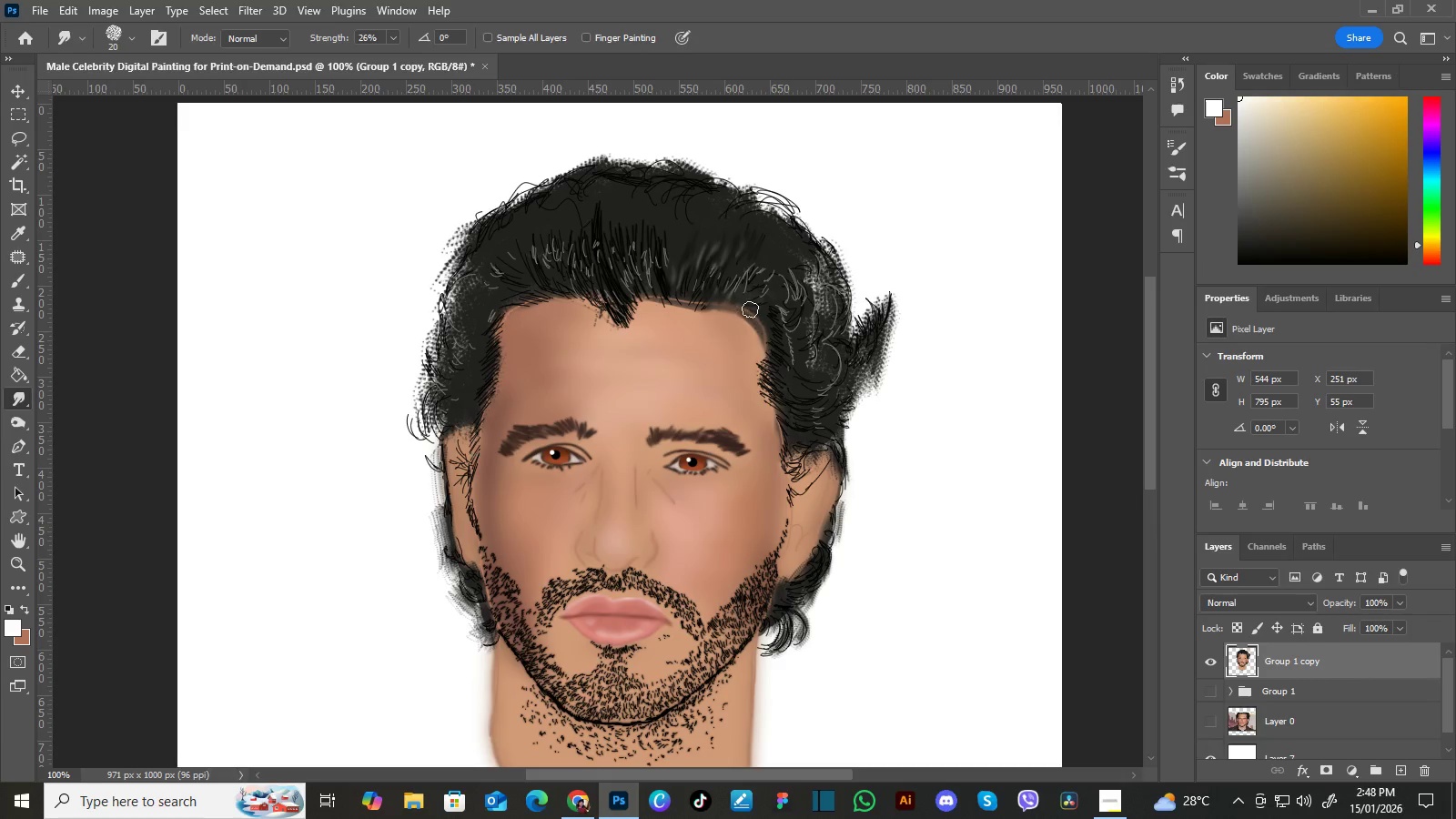 
wait(9.86)
 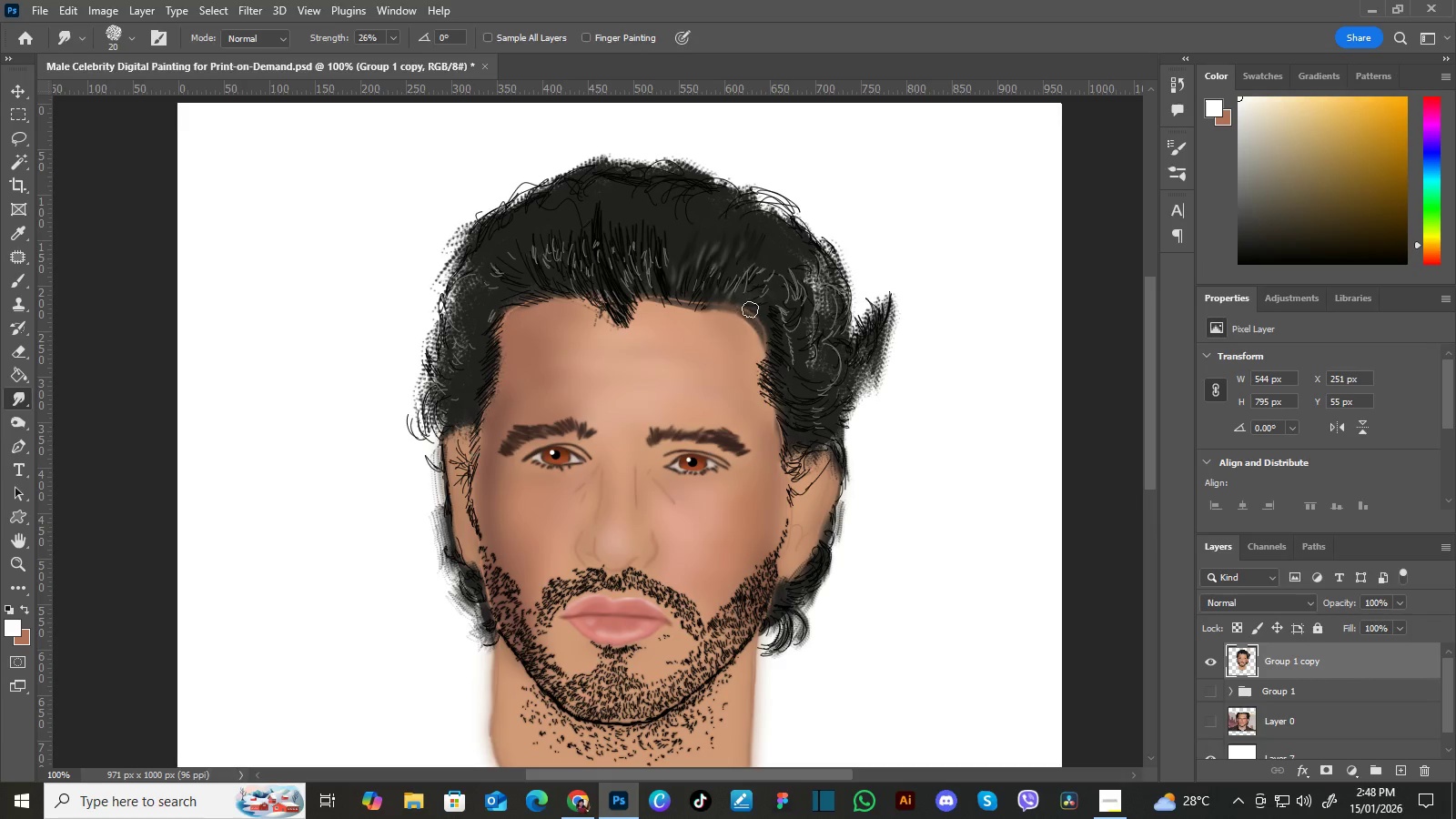 
hold_key(key=Space, duration=0.66)
 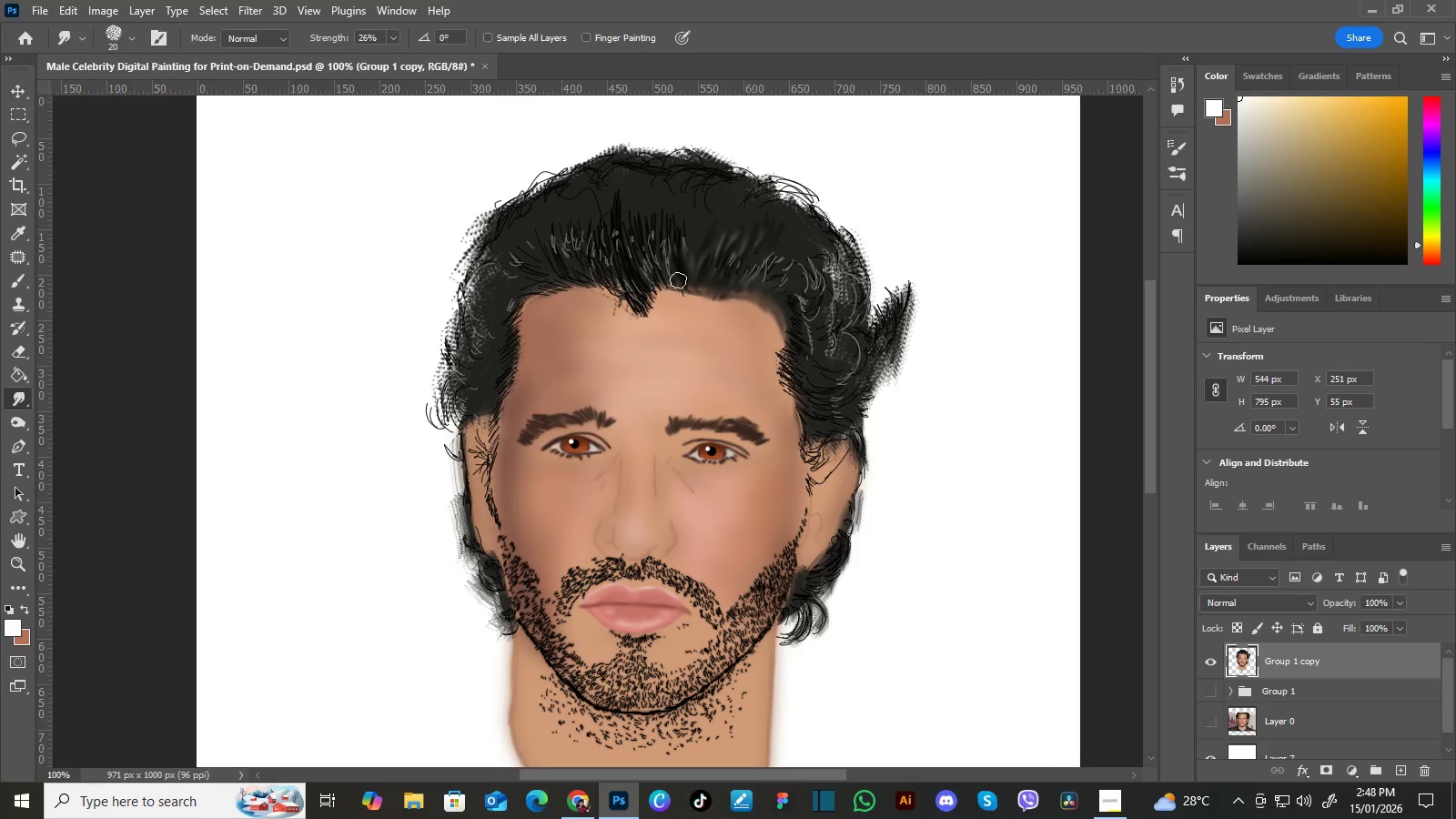 
left_click_drag(start_coordinate=[679, 317], to_coordinate=[698, 306])
 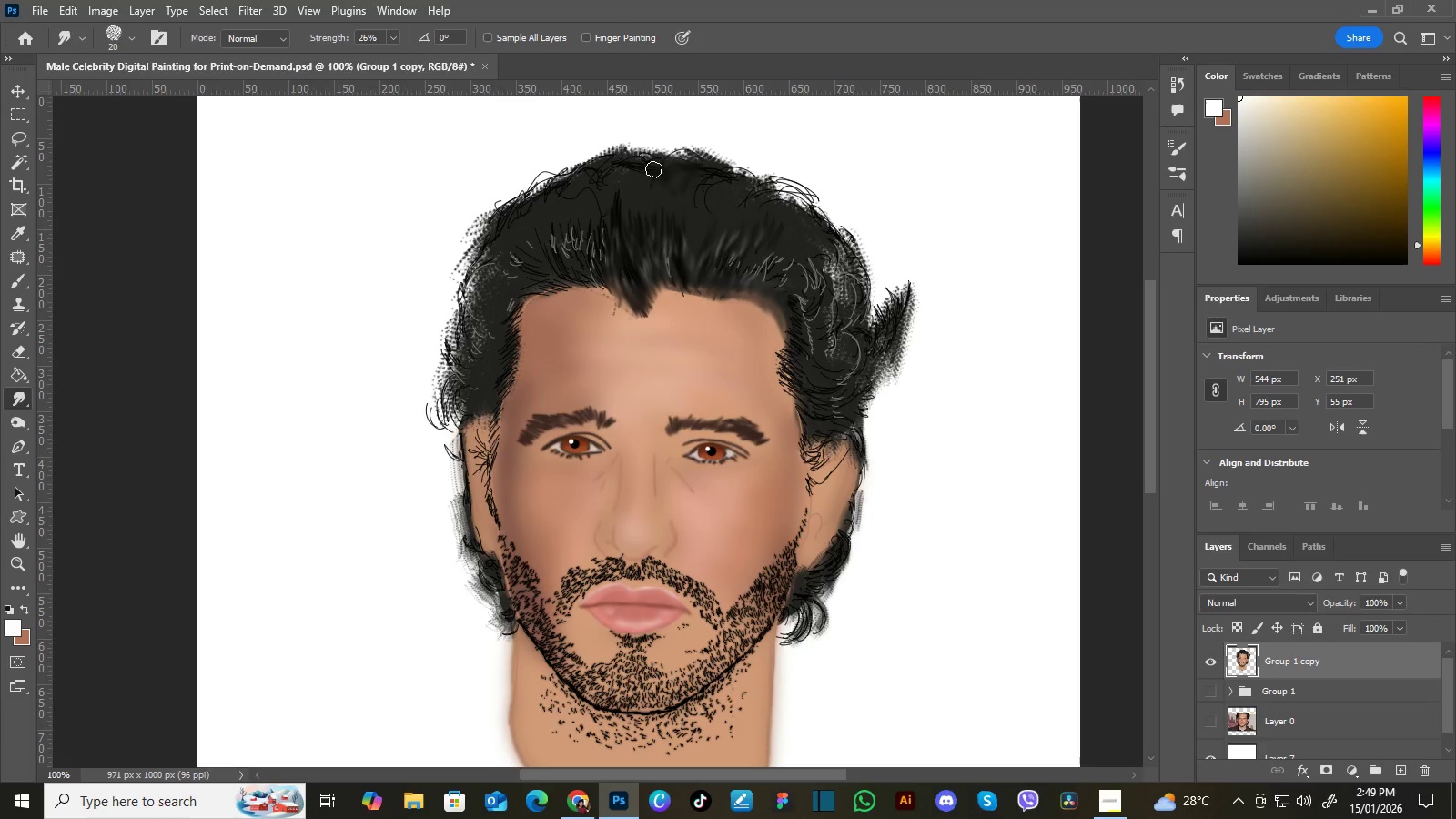 
wait(14.28)
 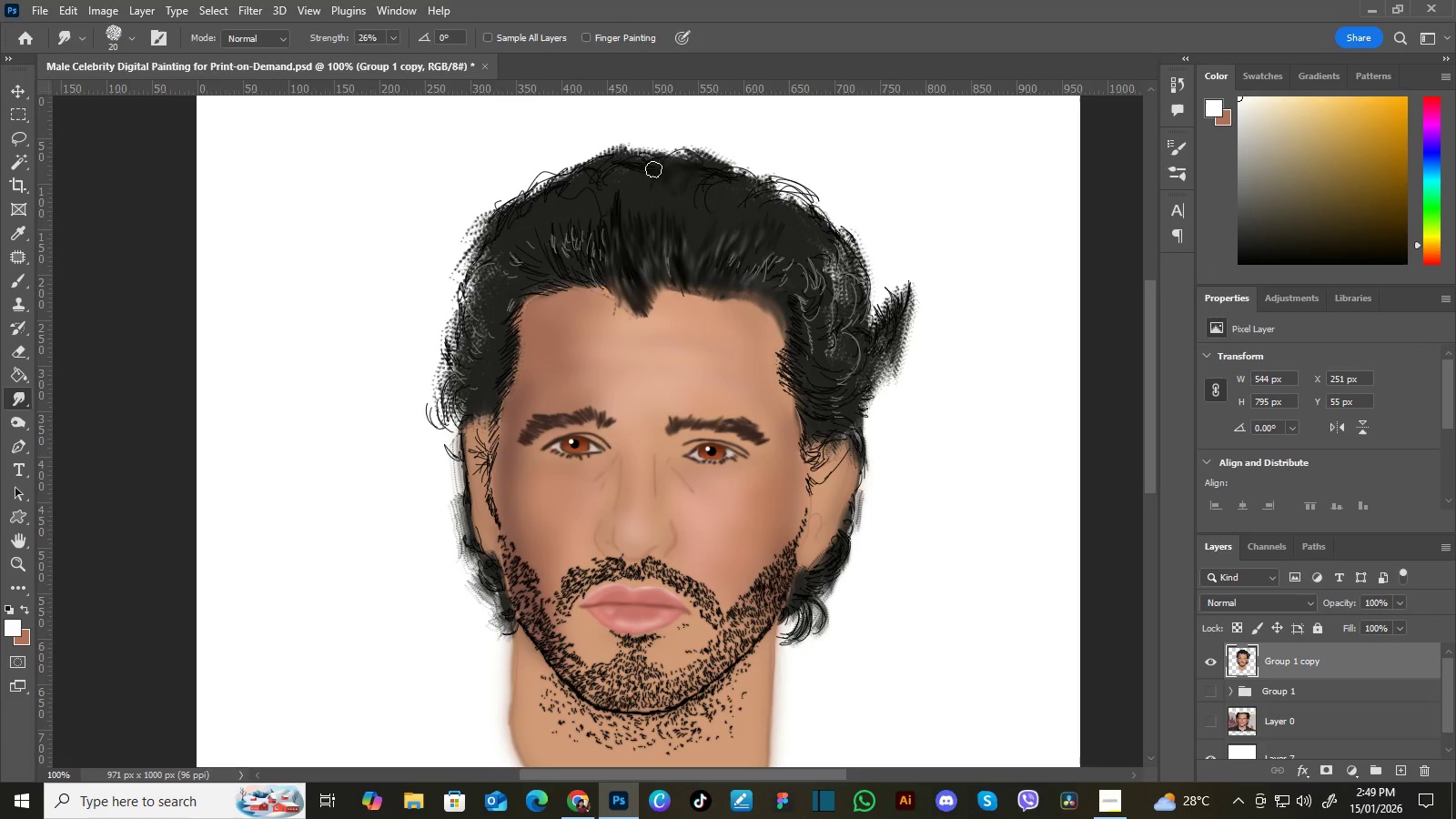 
hold_key(key=Space, duration=0.52)
 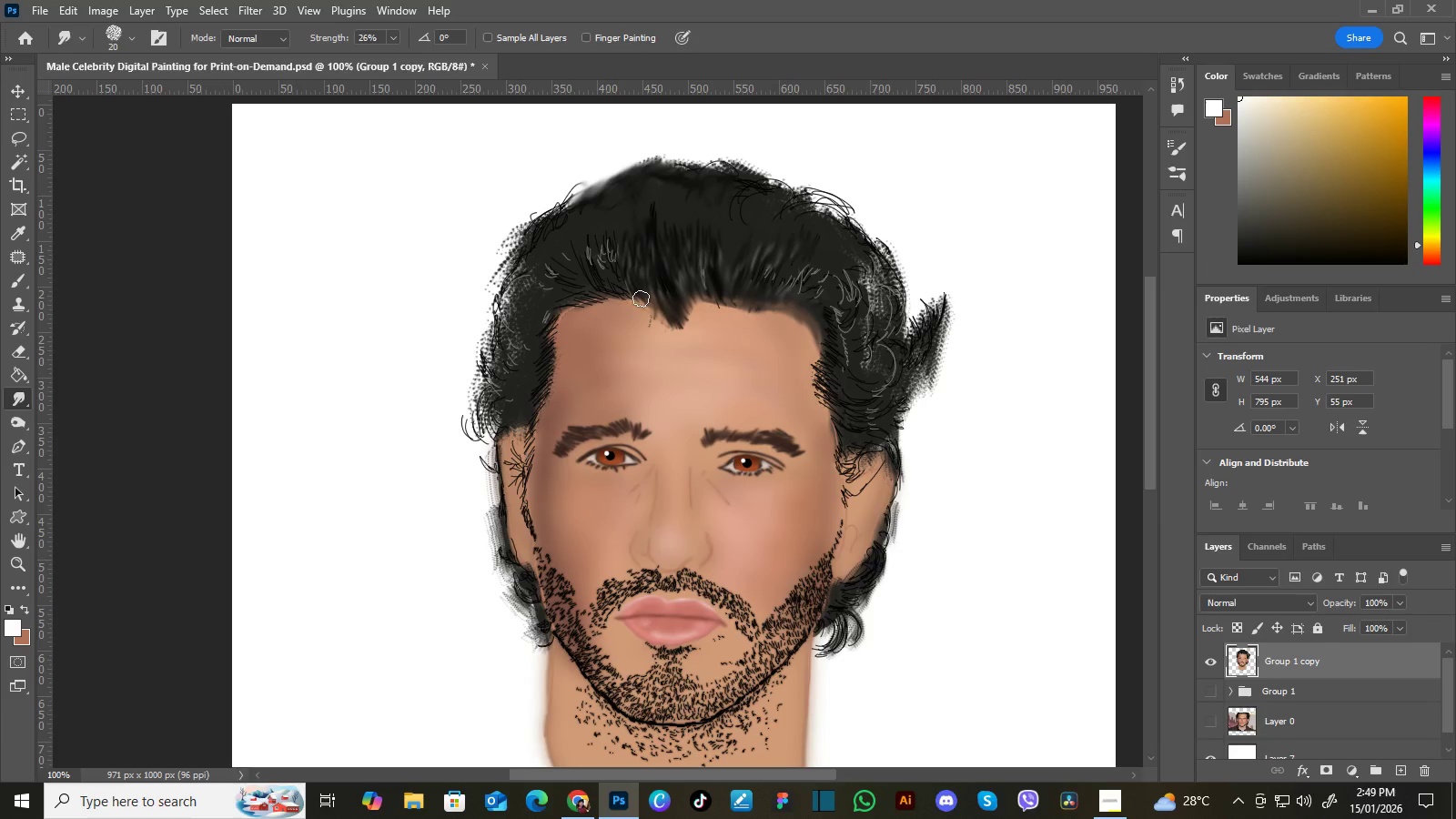 
left_click_drag(start_coordinate=[621, 245], to_coordinate=[656, 257])
 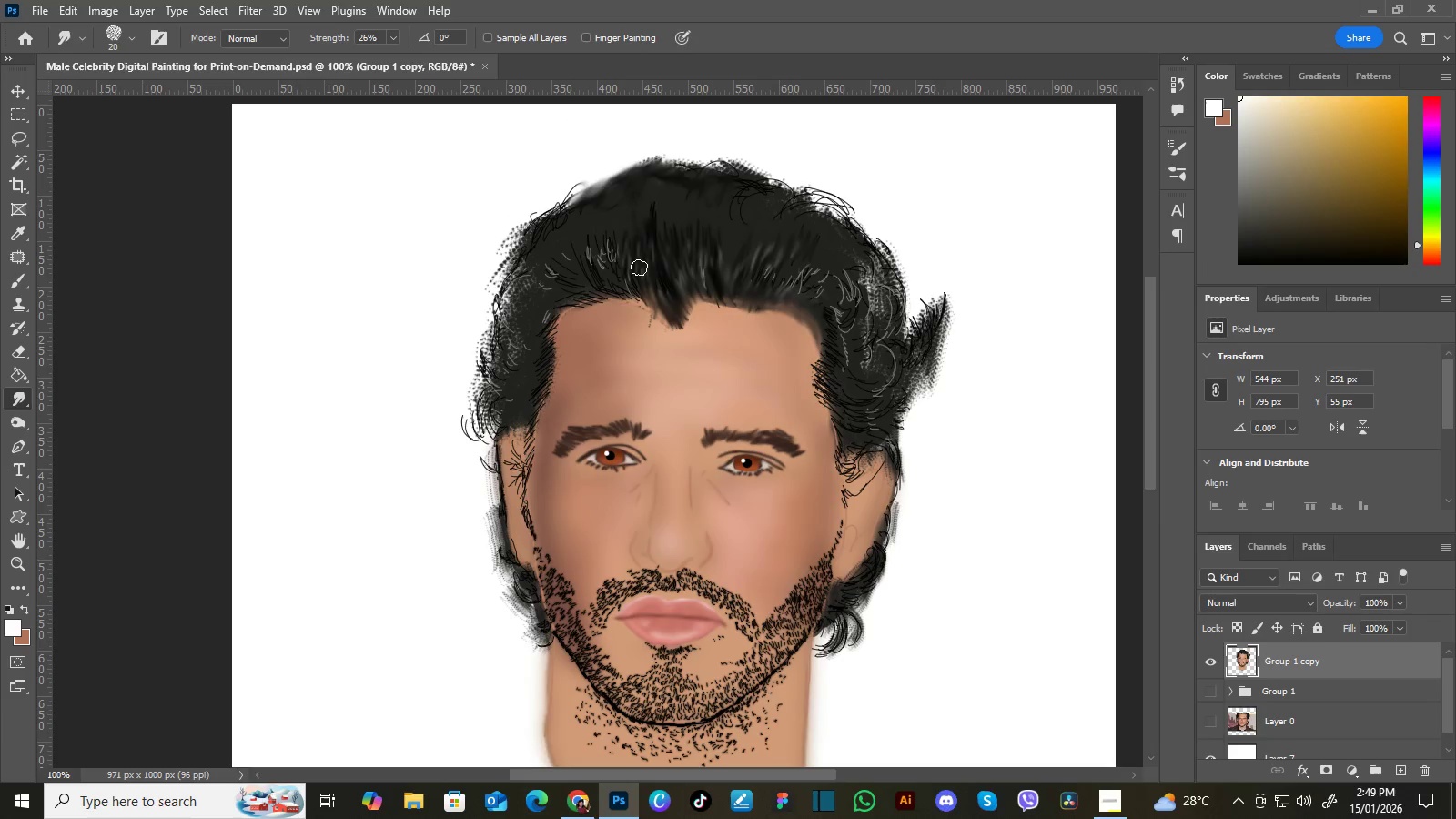 
hold_key(key=Space, duration=19.55)
 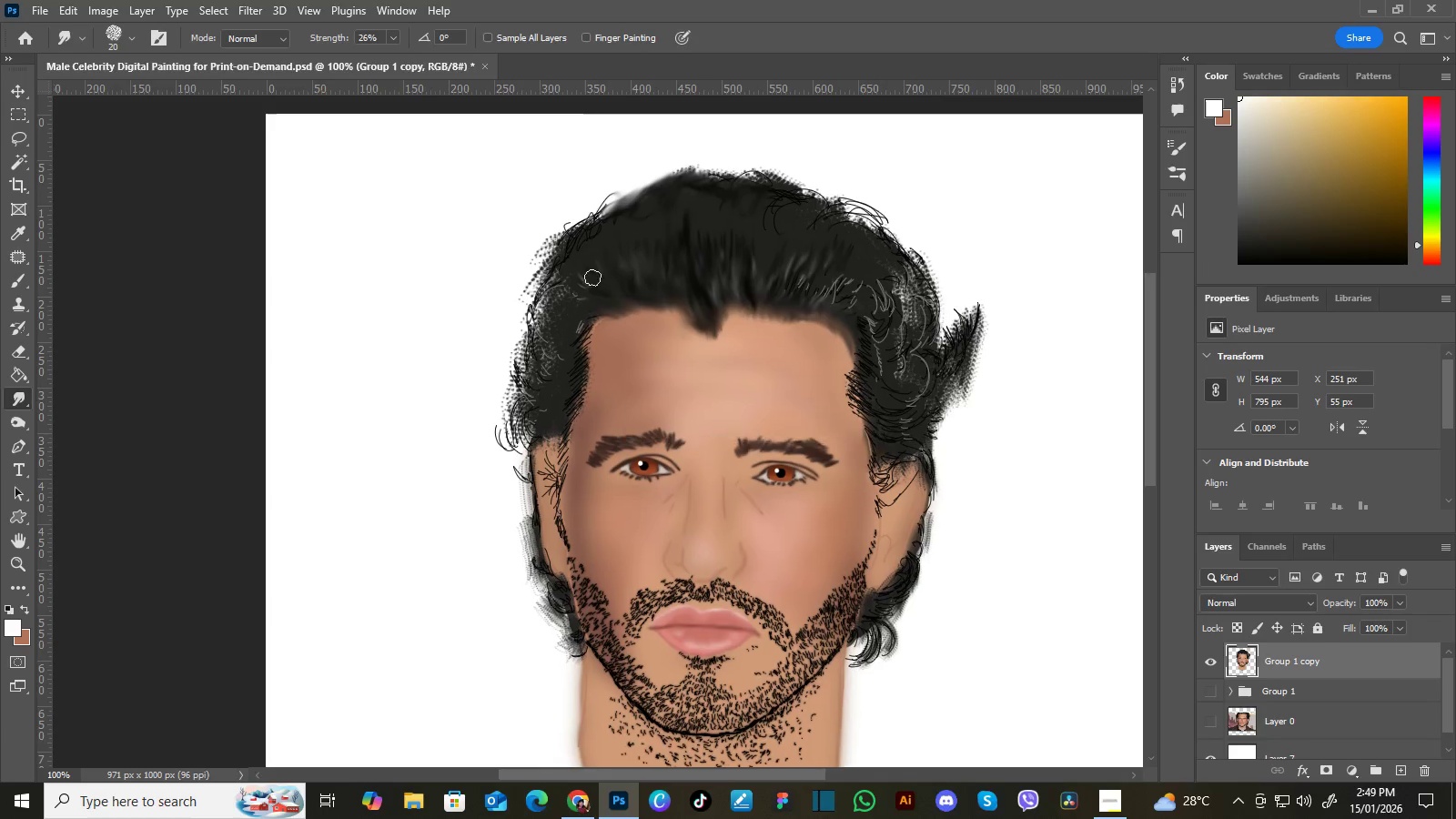 
hold_key(key=Space, duration=0.56)
 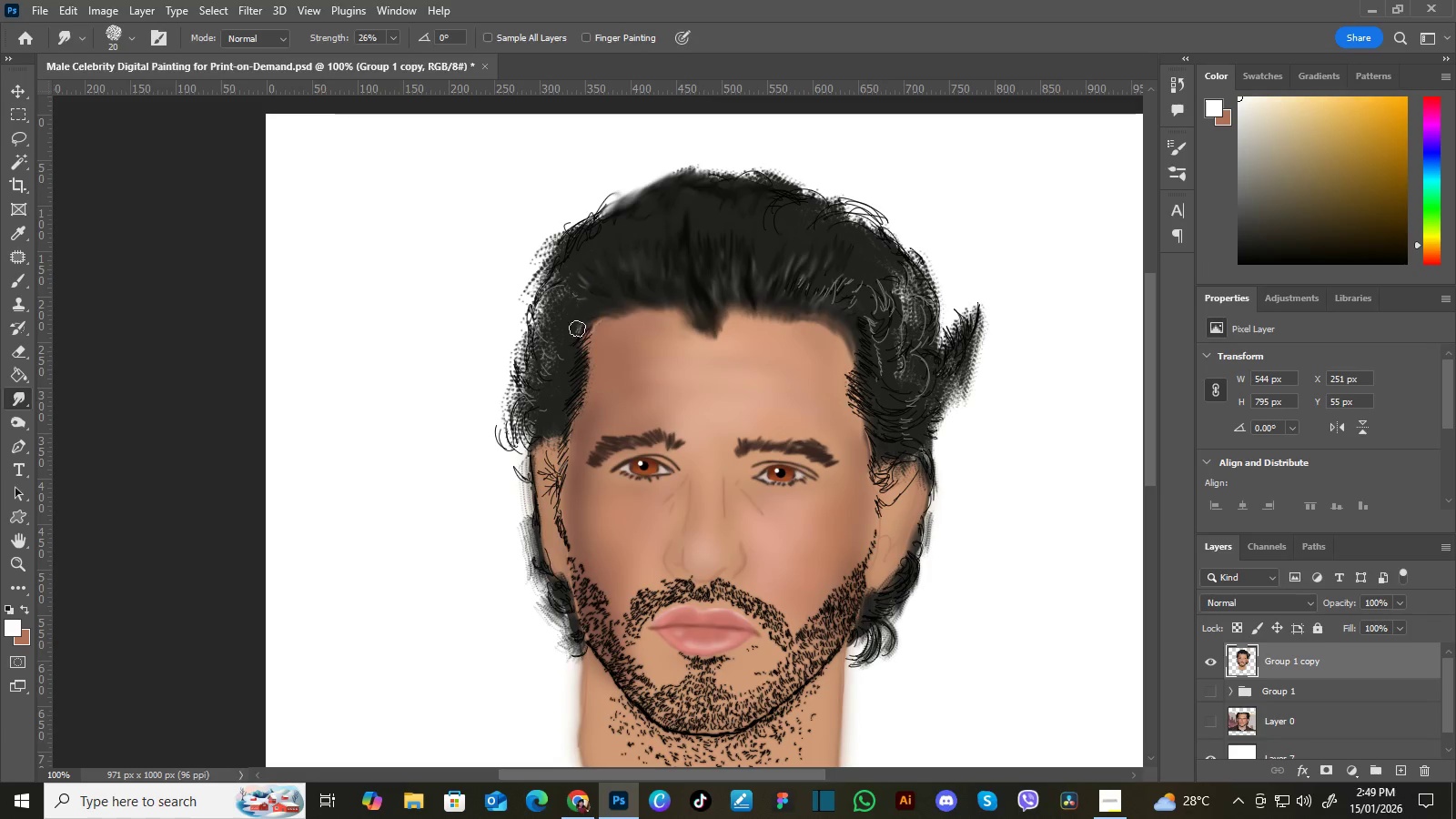 
left_click_drag(start_coordinate=[602, 248], to_coordinate=[636, 258])
 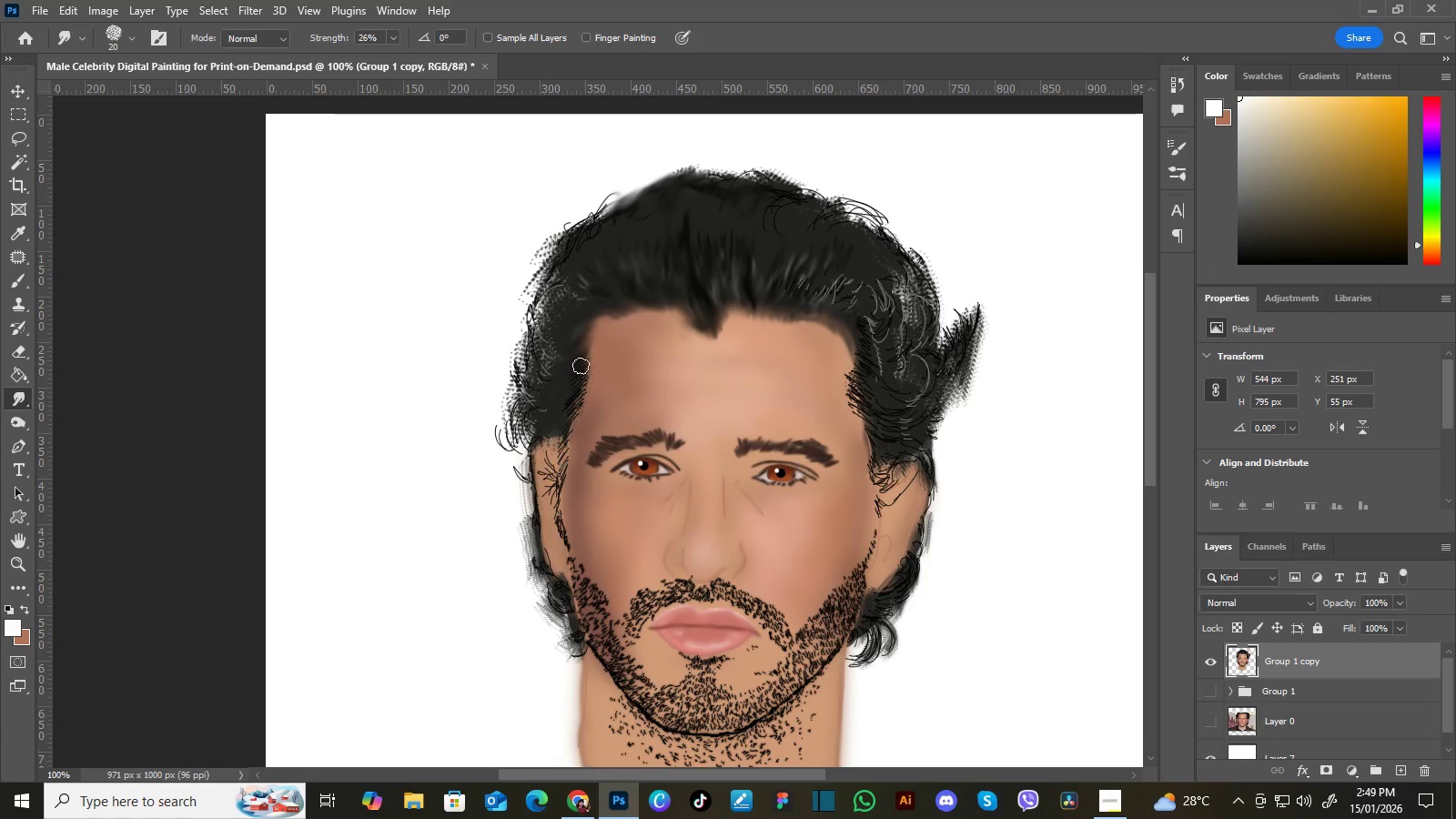 
wait(8.84)
 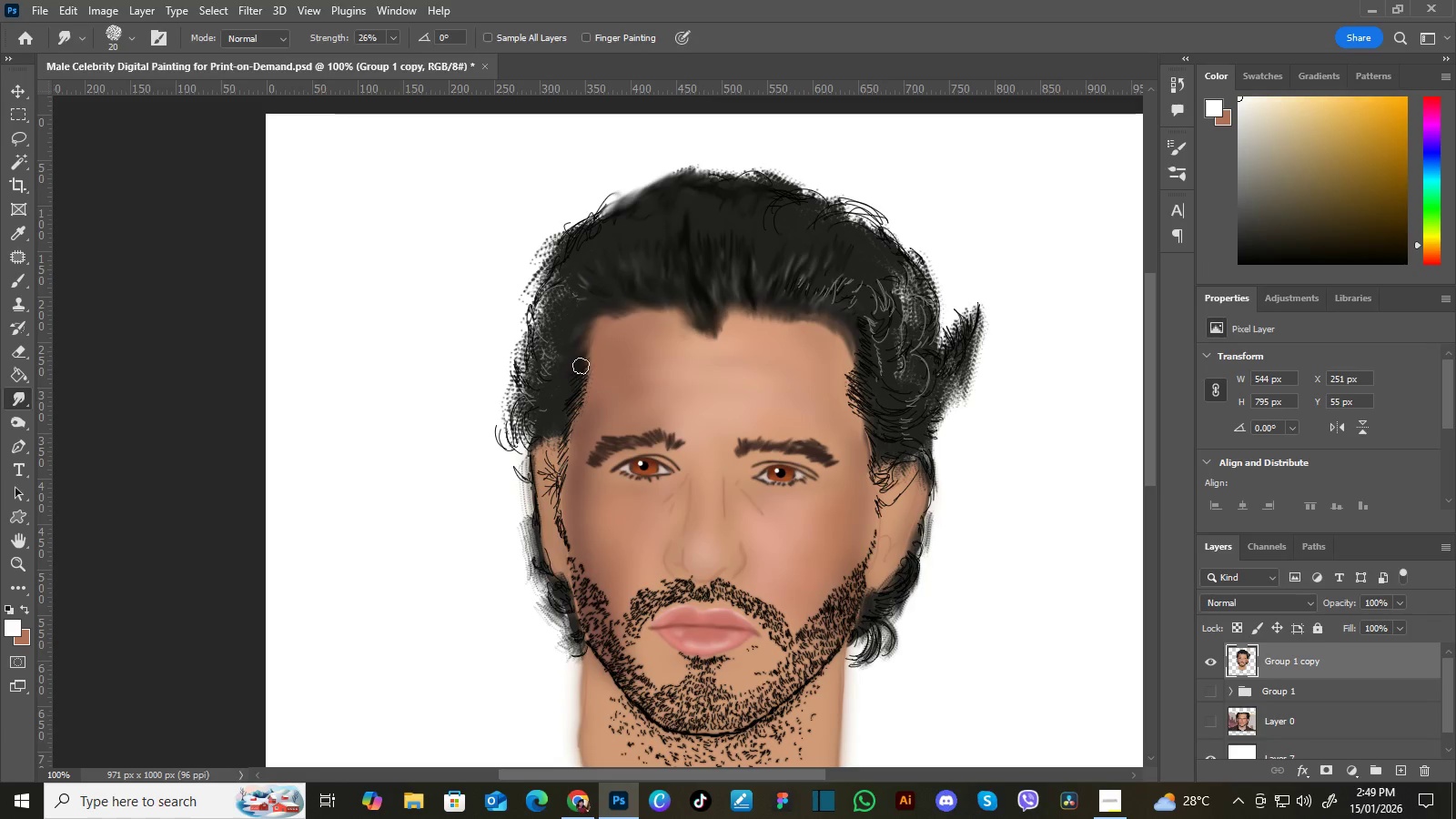 
hold_key(key=Space, duration=0.5)
 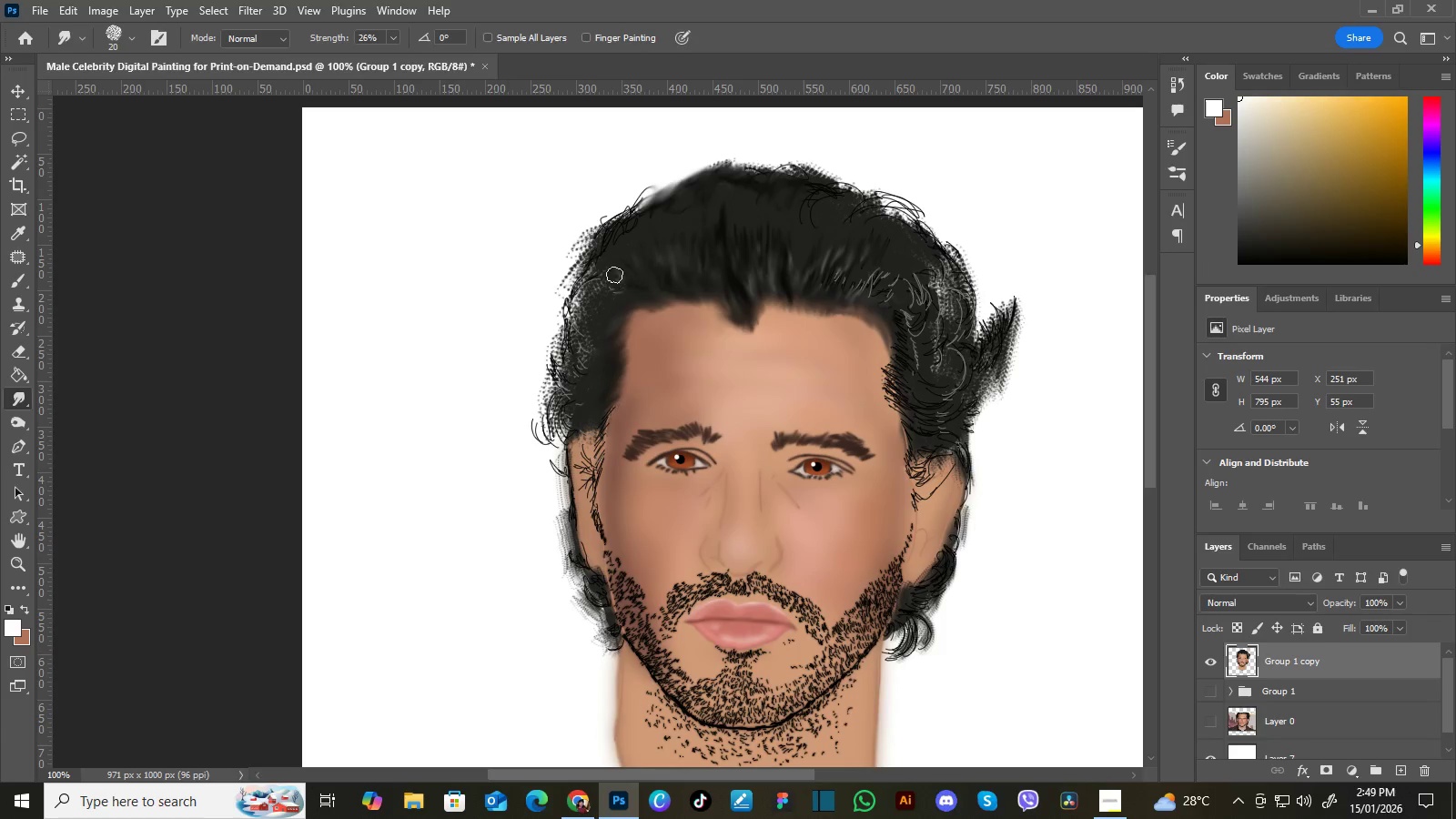 
left_click_drag(start_coordinate=[605, 277], to_coordinate=[642, 270])
 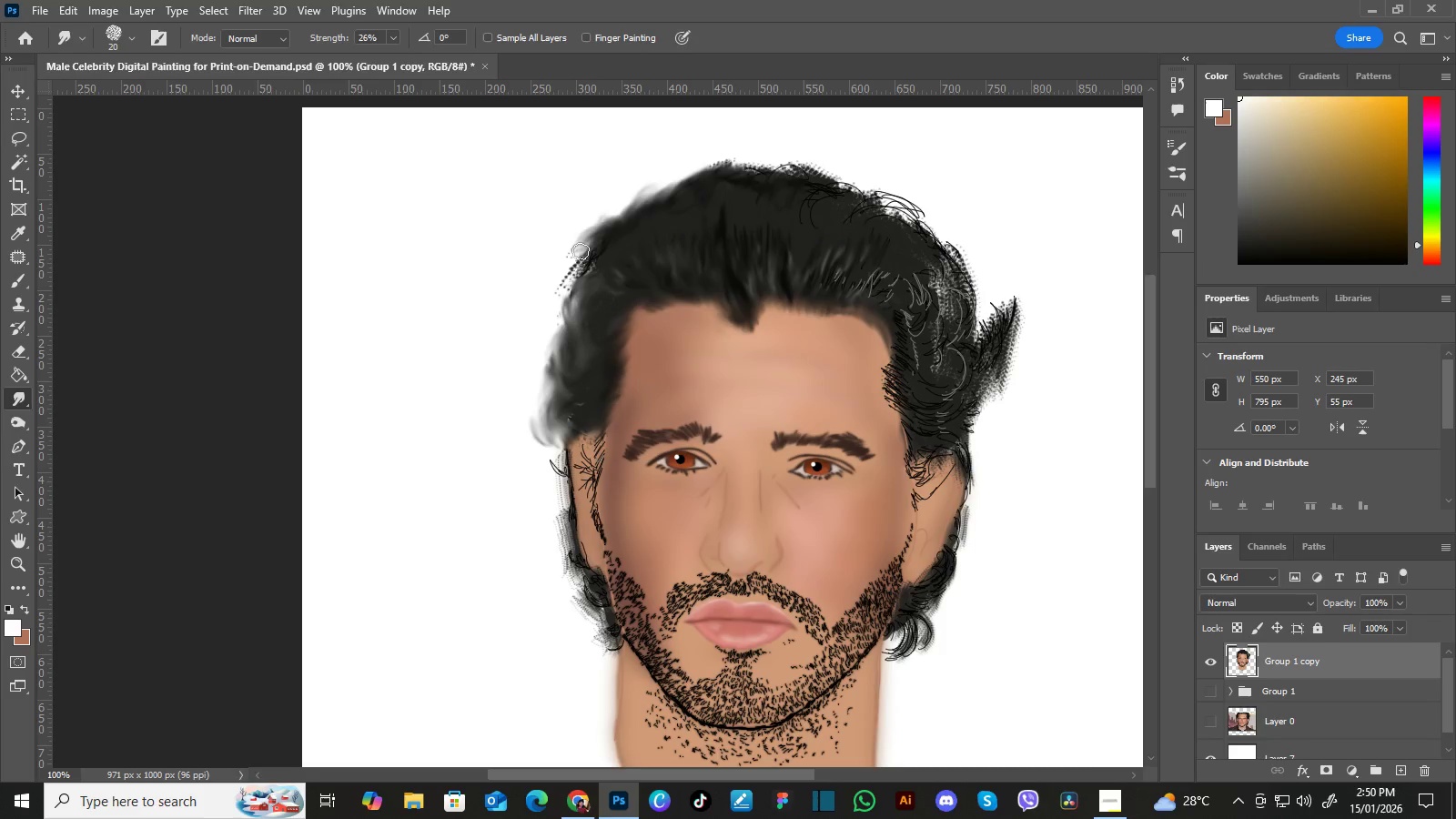 
wait(27.88)
 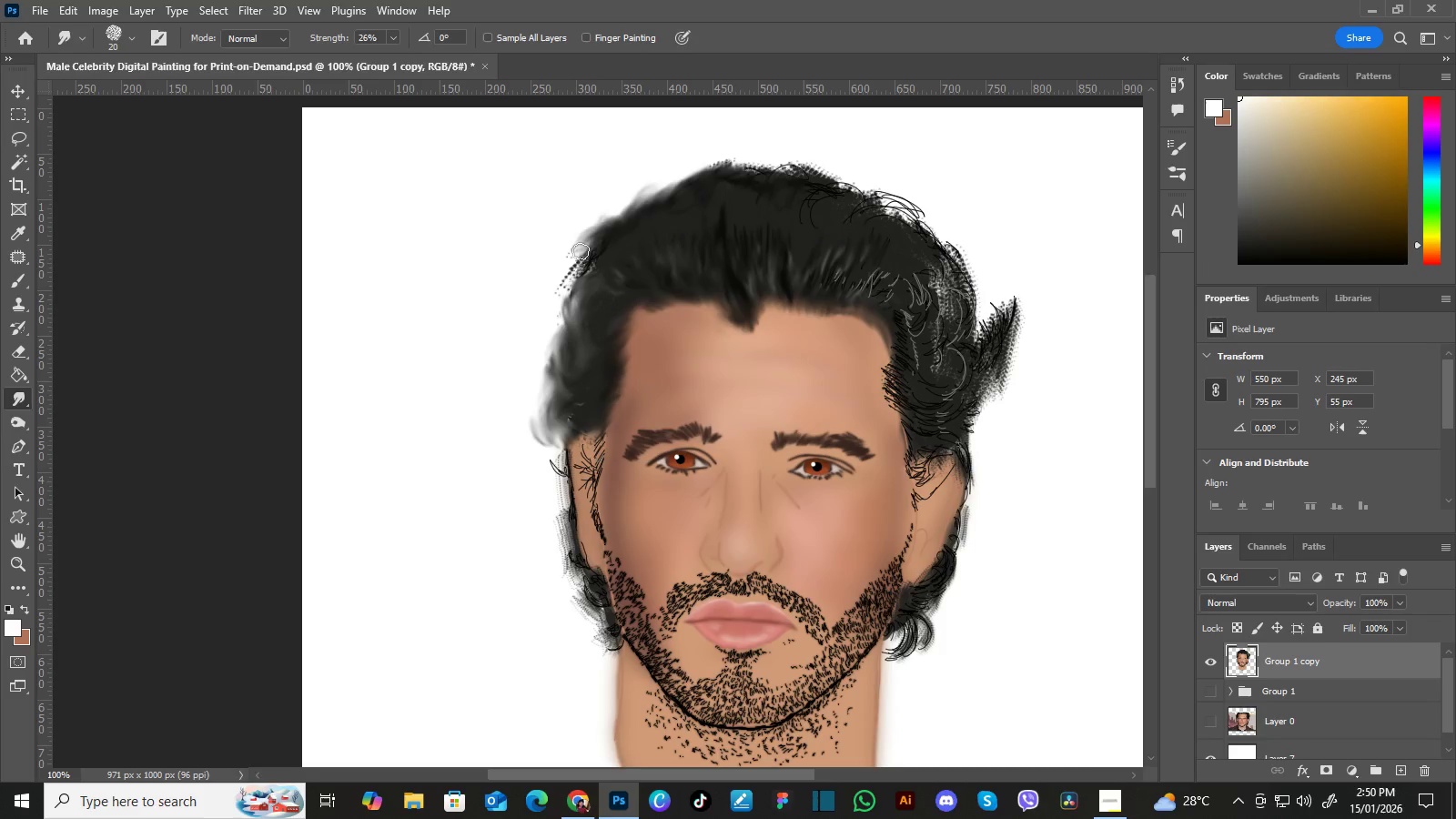 
hold_key(key=Space, duration=0.58)
 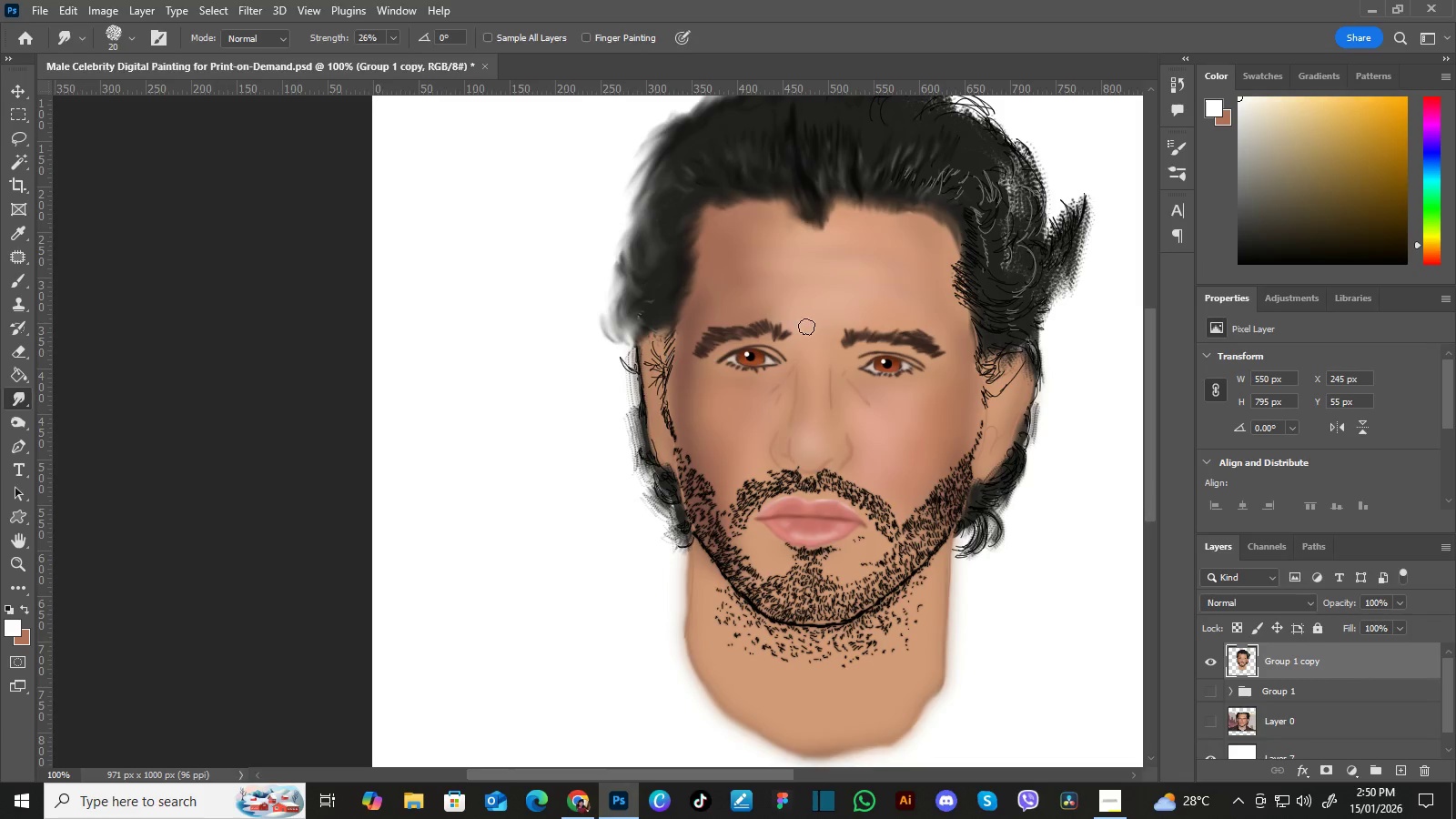 
left_click_drag(start_coordinate=[602, 330], to_coordinate=[672, 227])
 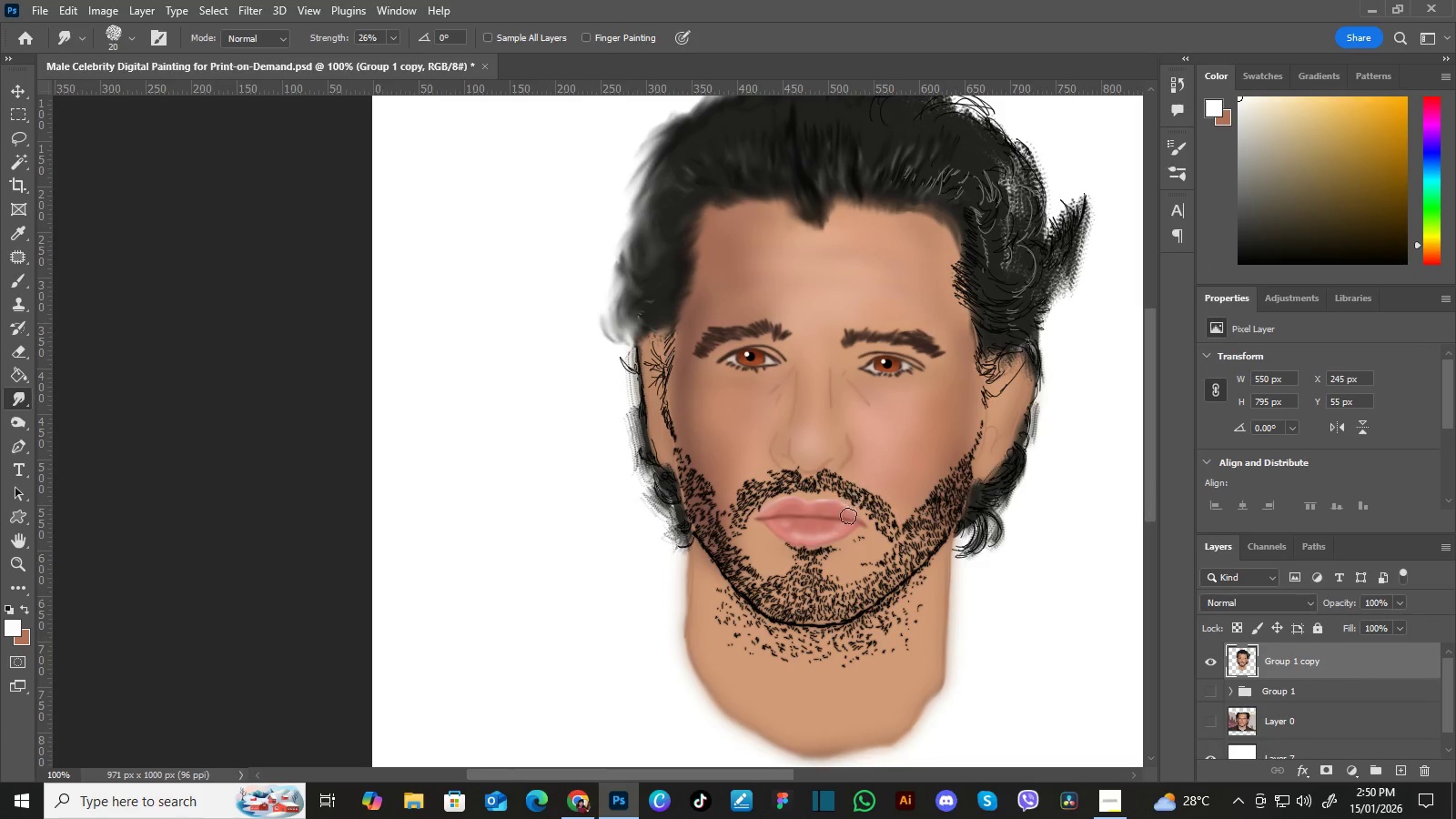 
key(Control+Equal)
 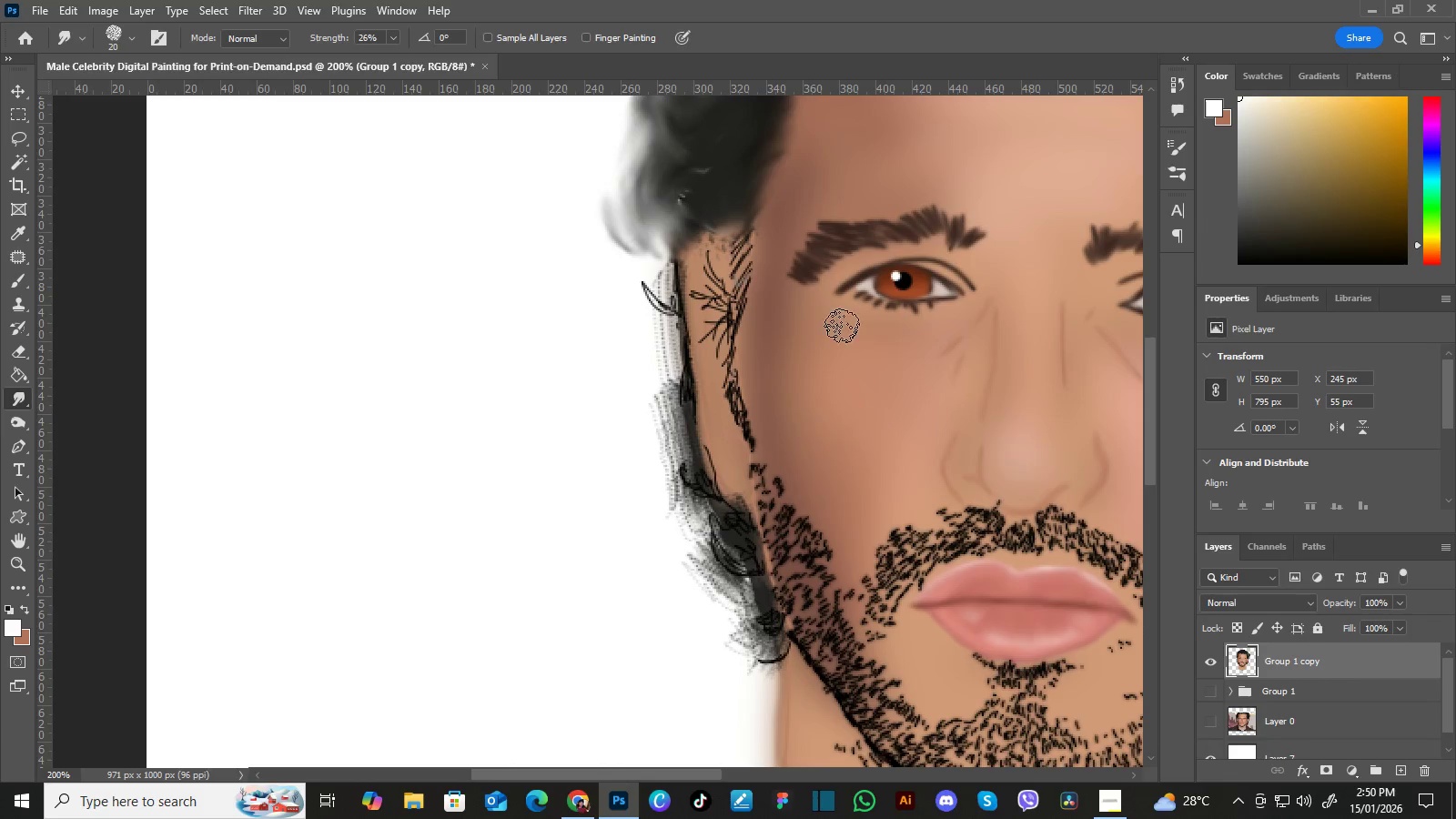 
key(Space)
 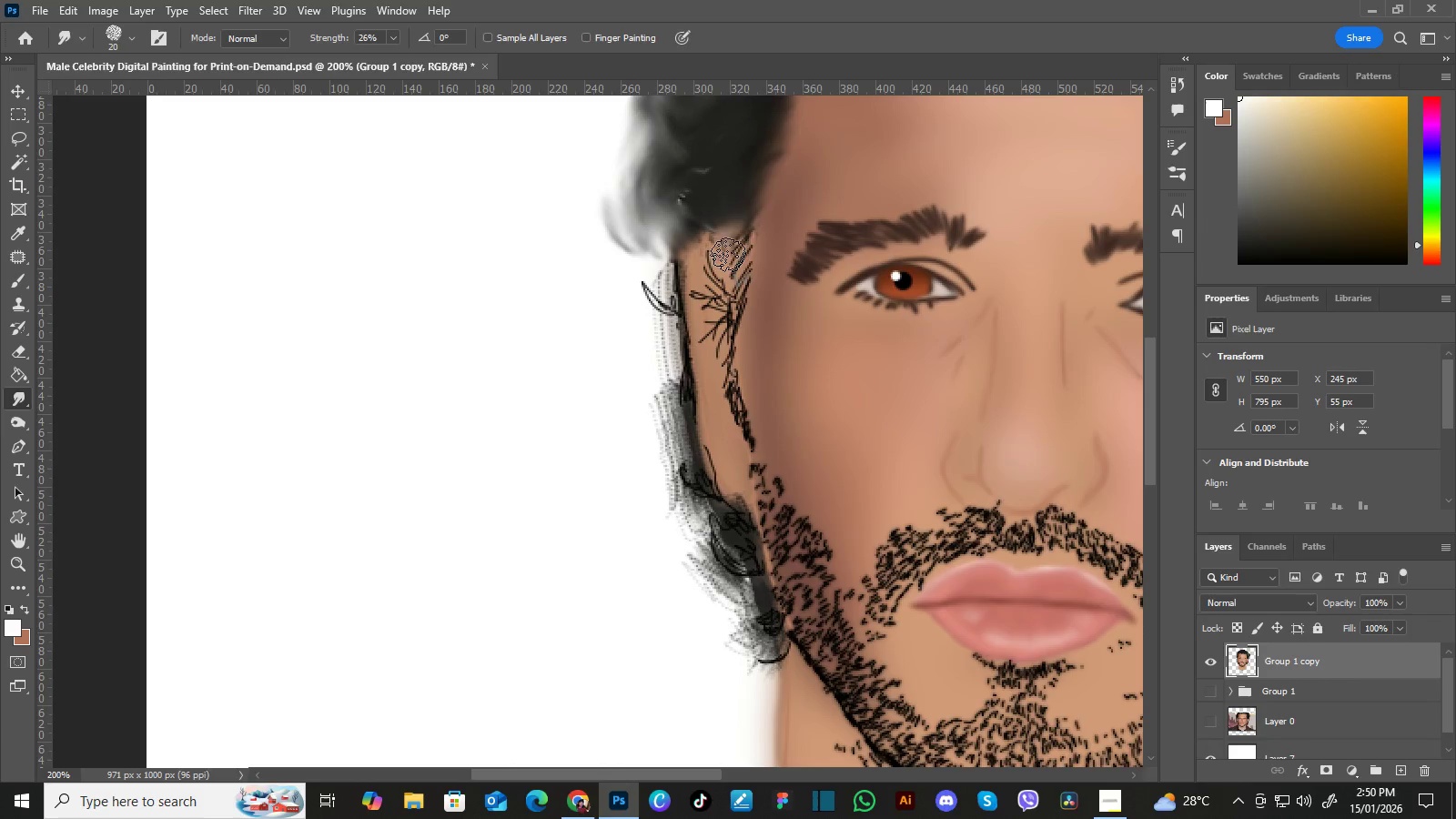 
hold_key(key=Space, duration=0.52)
 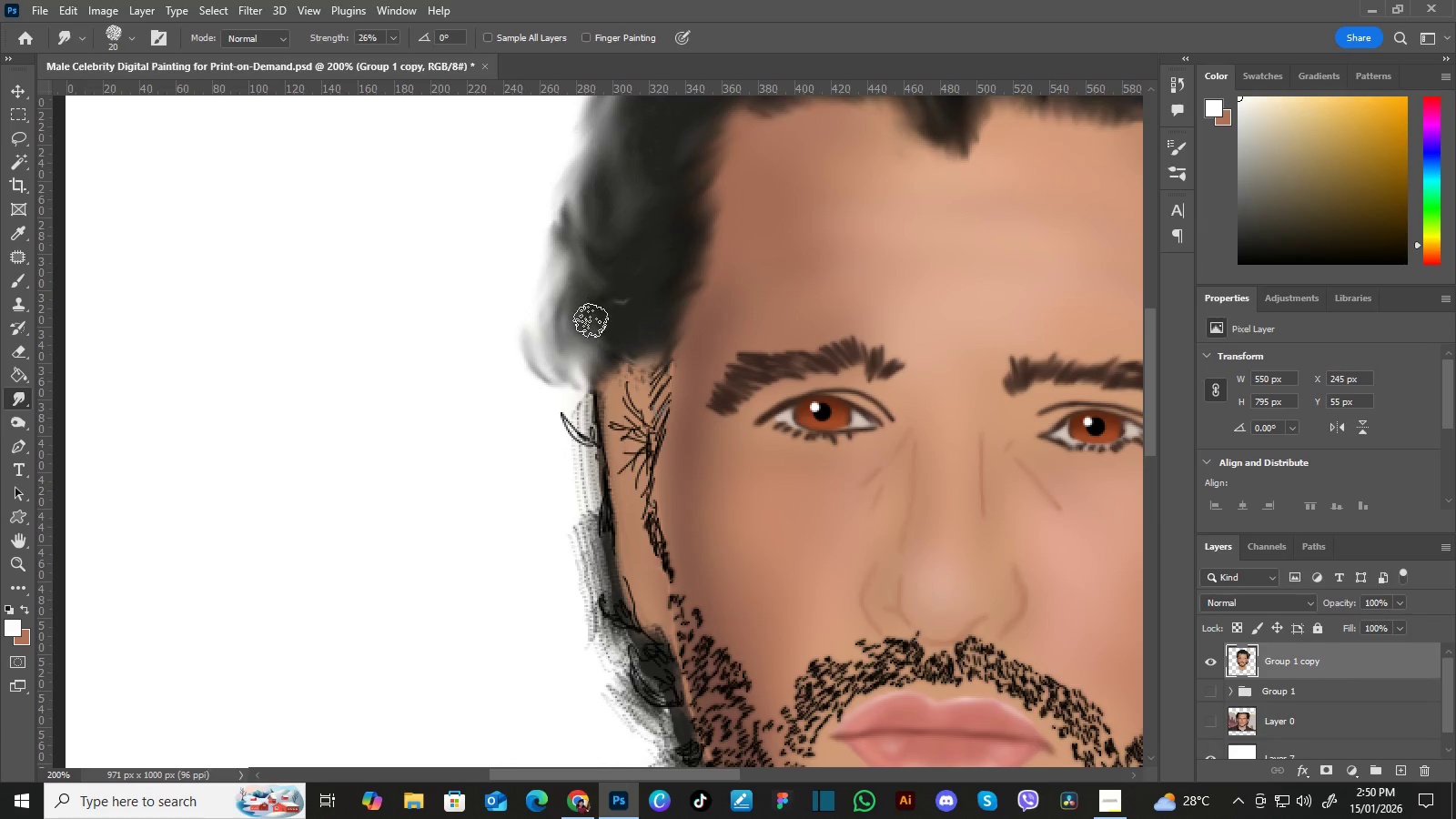 
left_click_drag(start_coordinate=[741, 241], to_coordinate=[660, 372])
 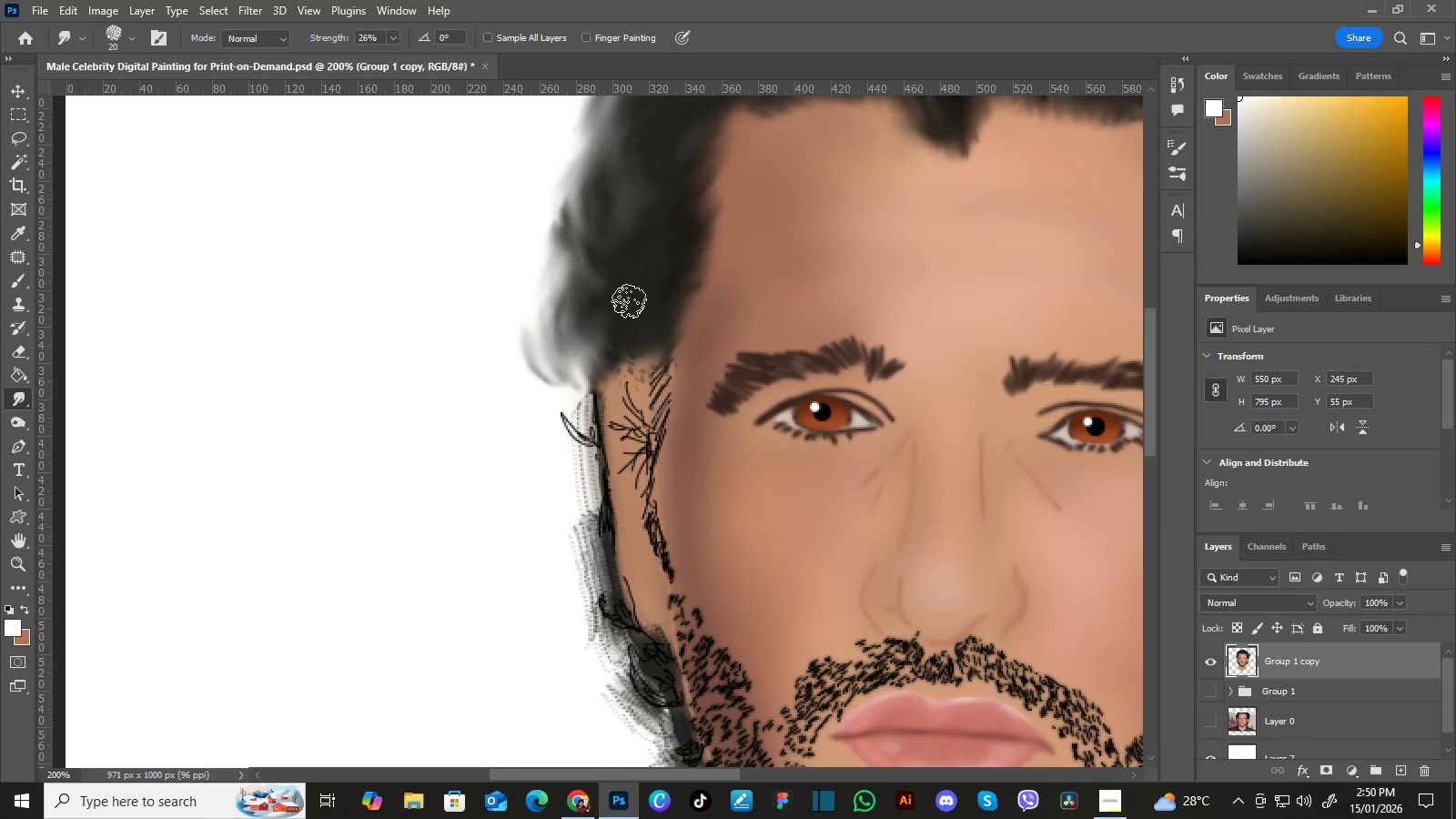 
hold_key(key=Space, duration=0.38)
 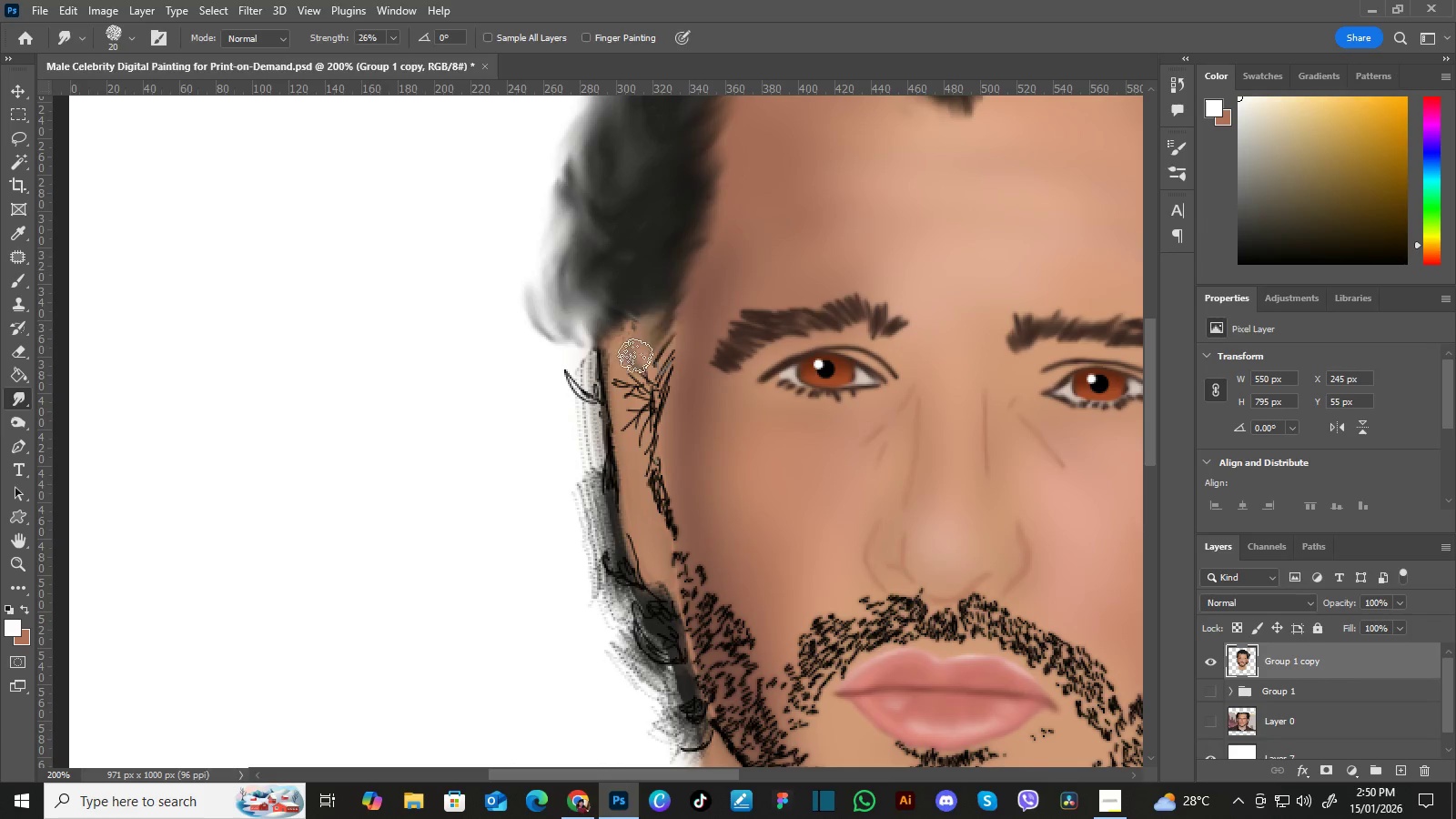 
left_click_drag(start_coordinate=[654, 368], to_coordinate=[658, 325])
 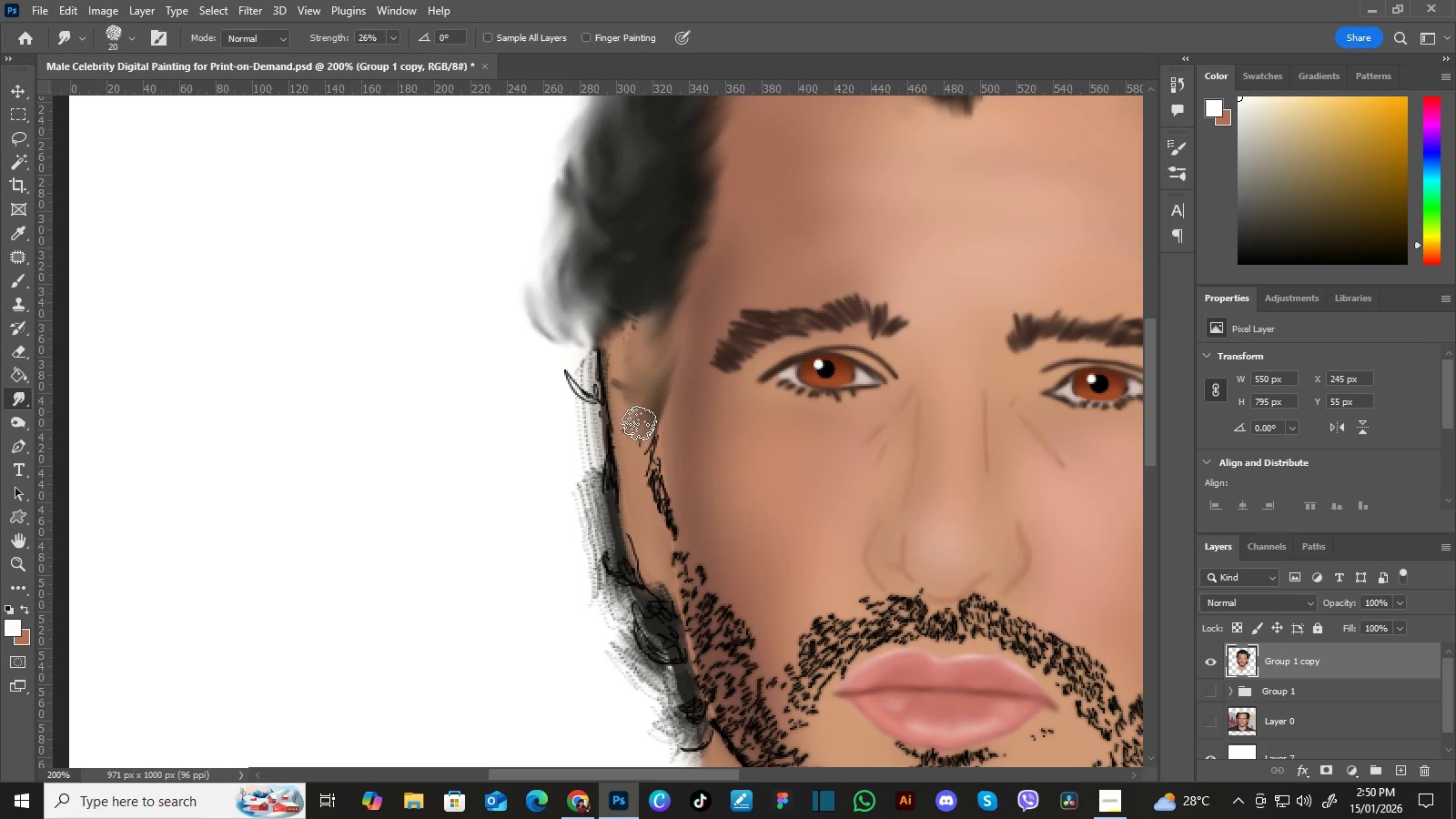 
wait(5.62)
 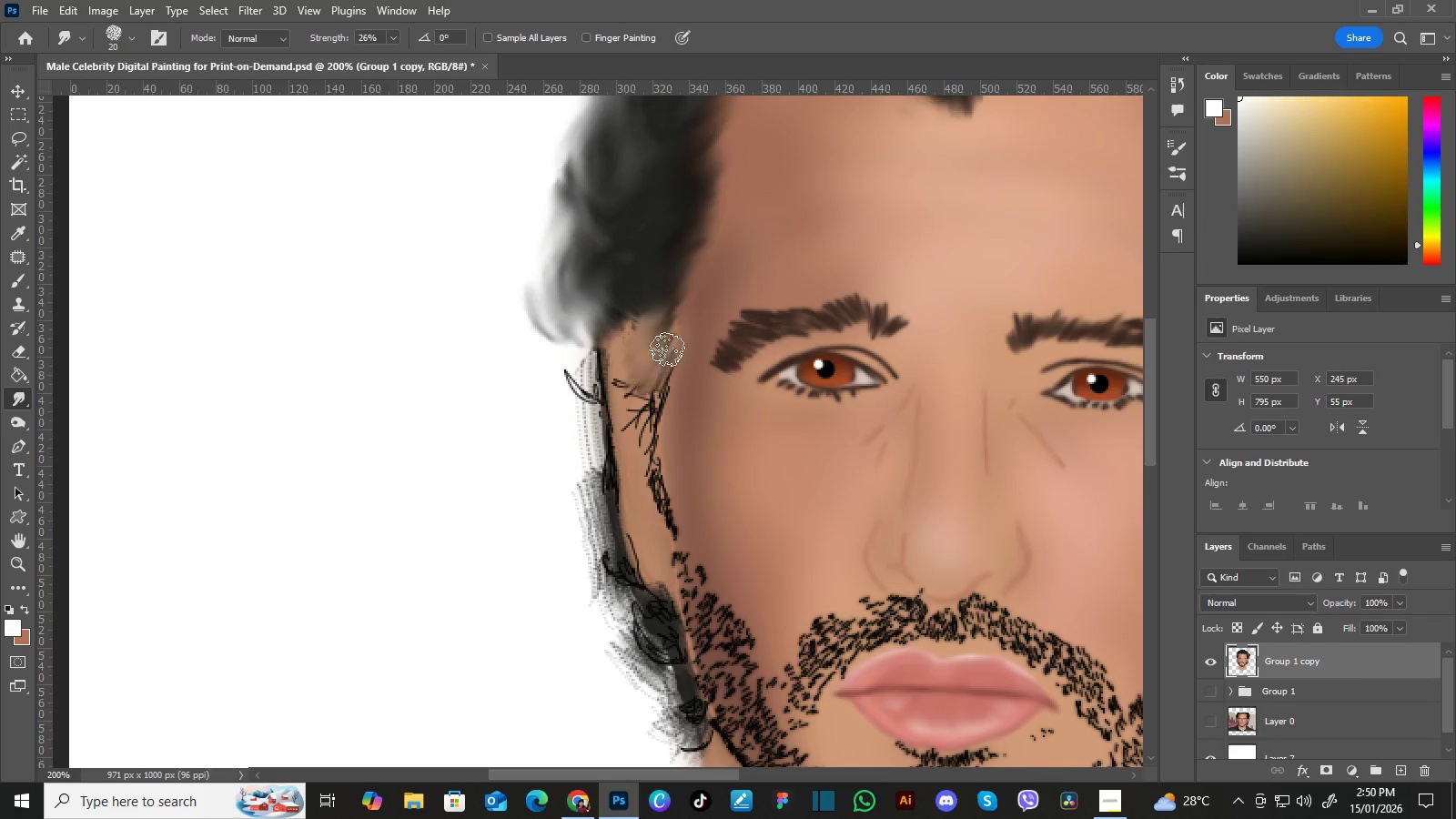 
key(BracketLeft)
 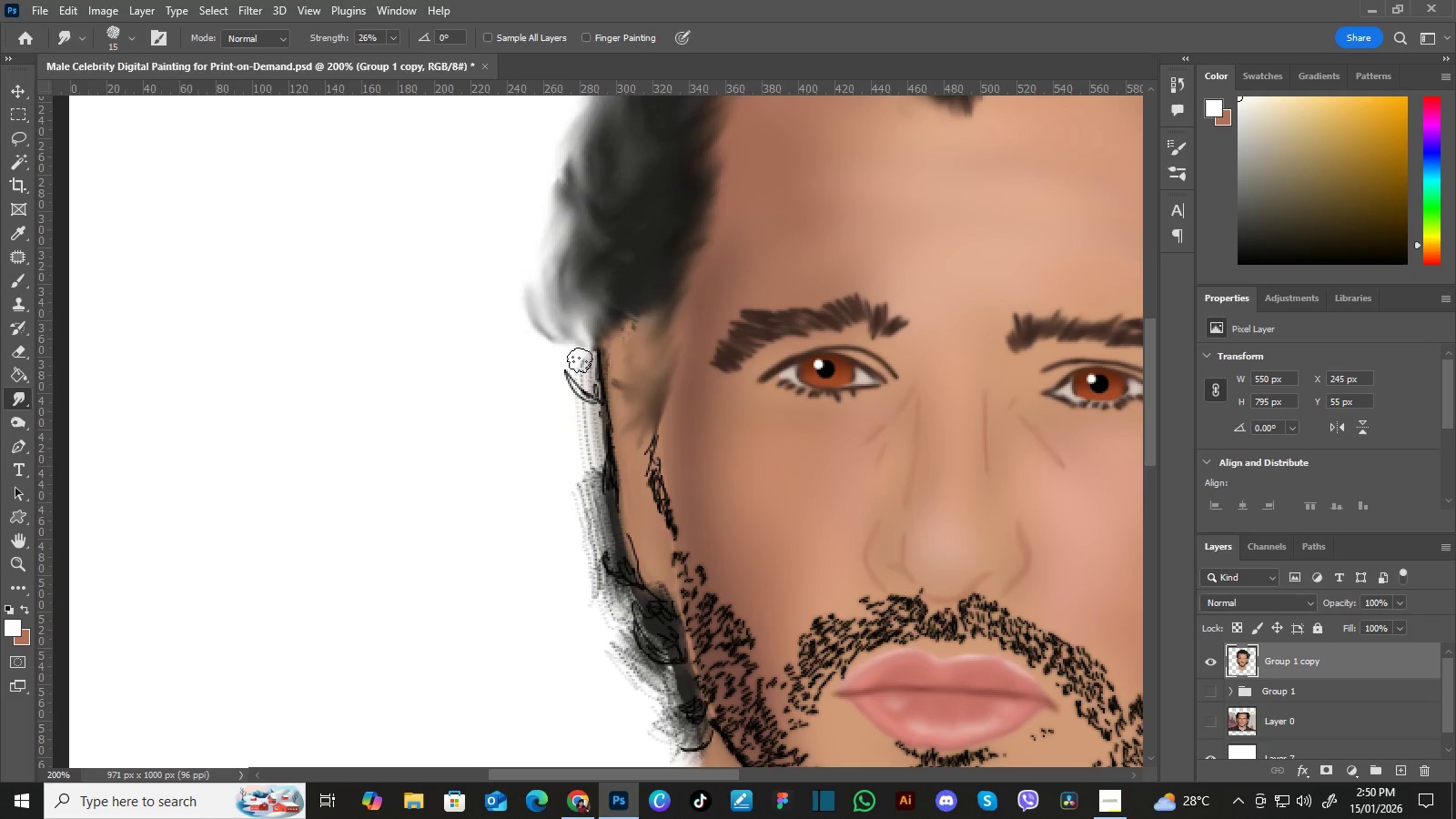 
key(BracketLeft)
 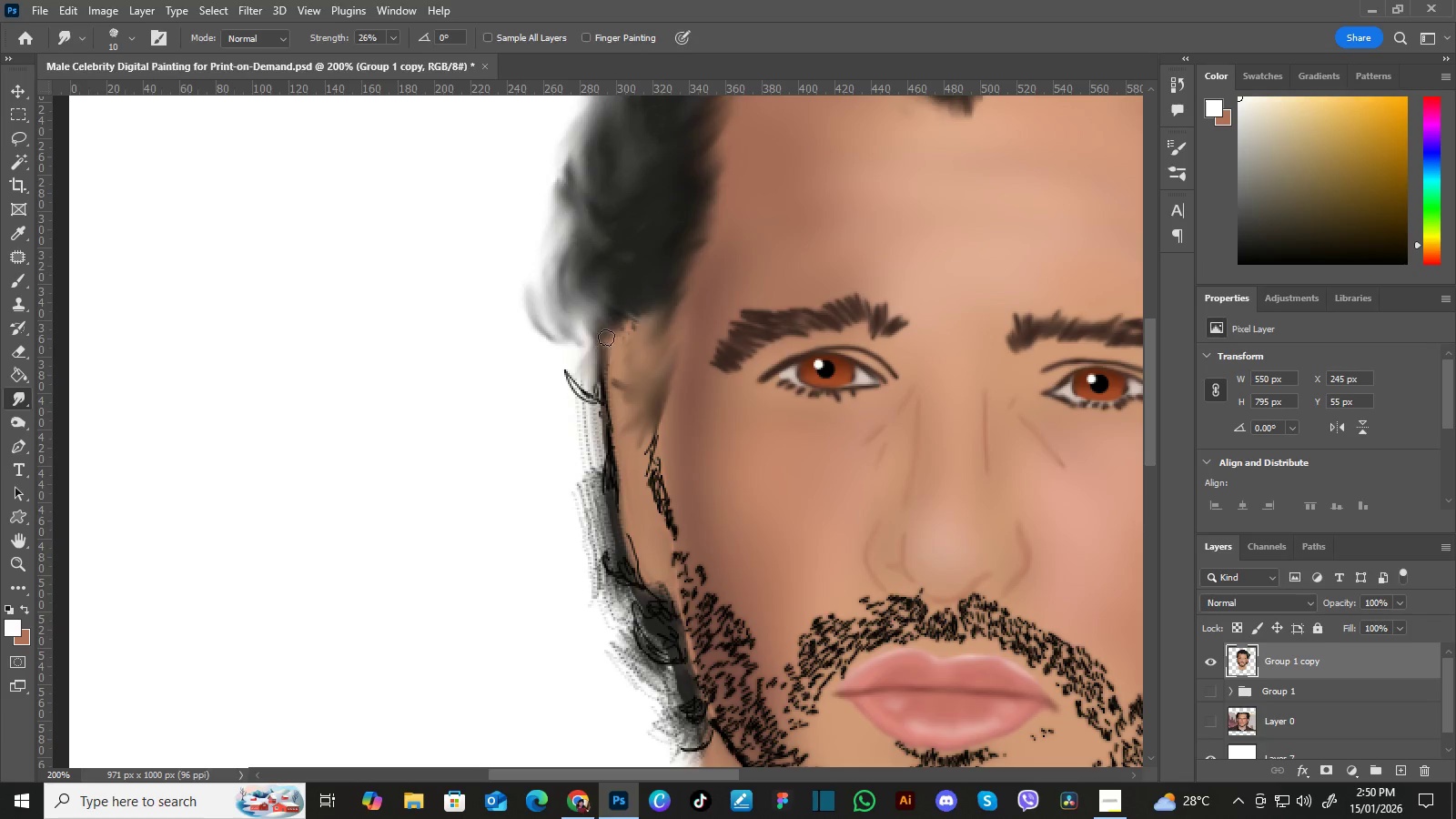 
key(BracketRight)
 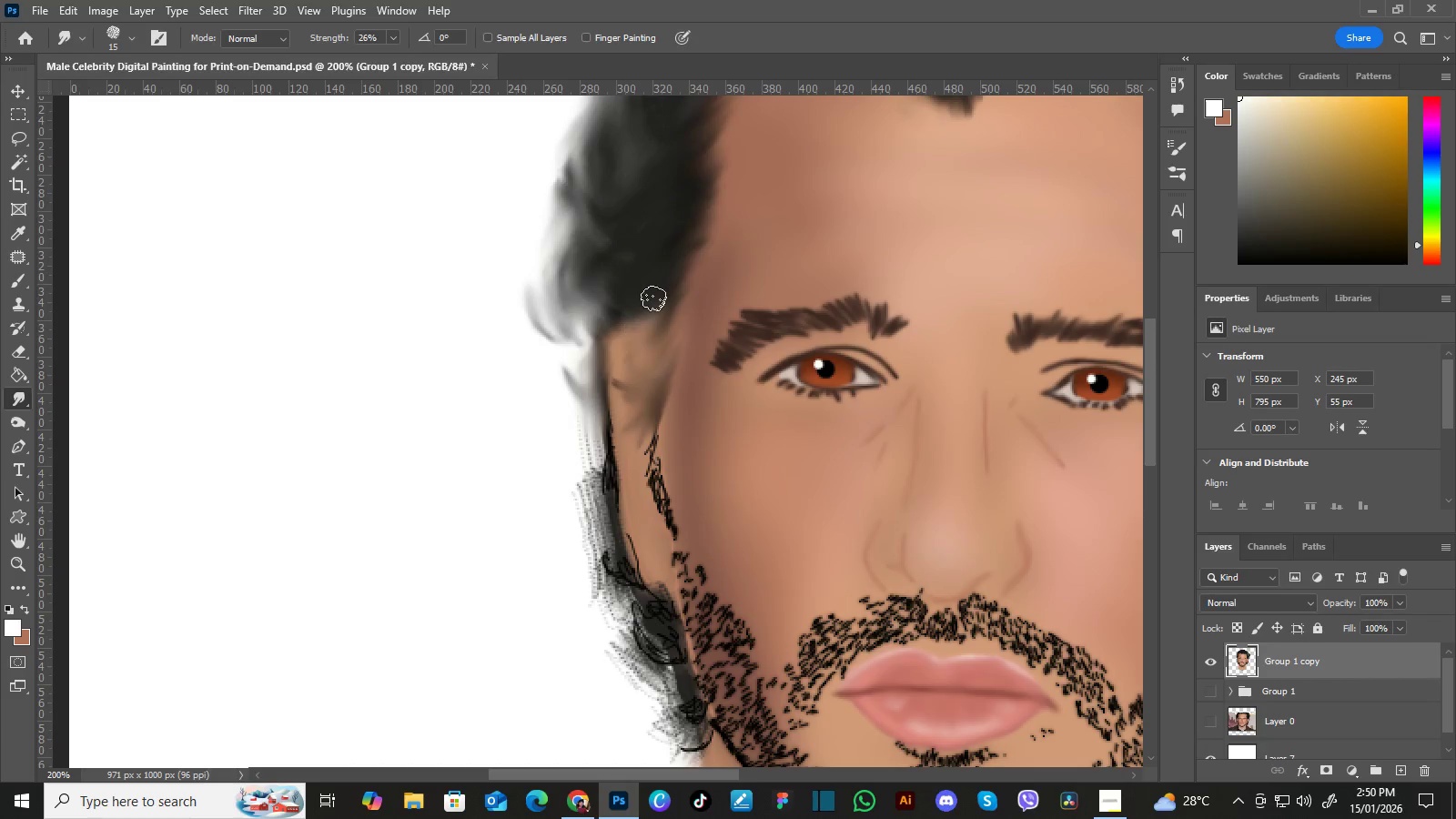 
wait(6.98)
 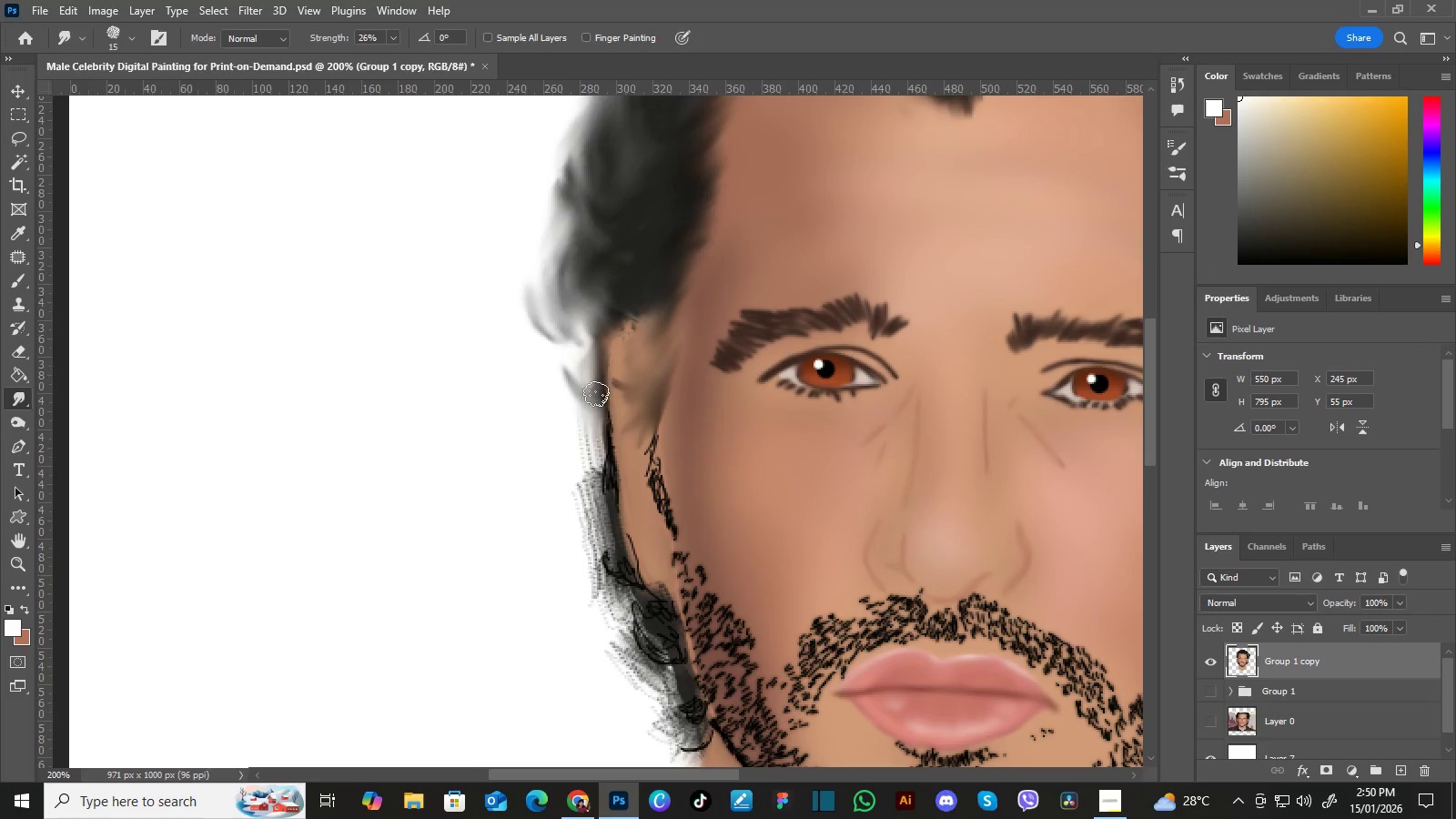 
hold_key(key=Space, duration=0.38)
 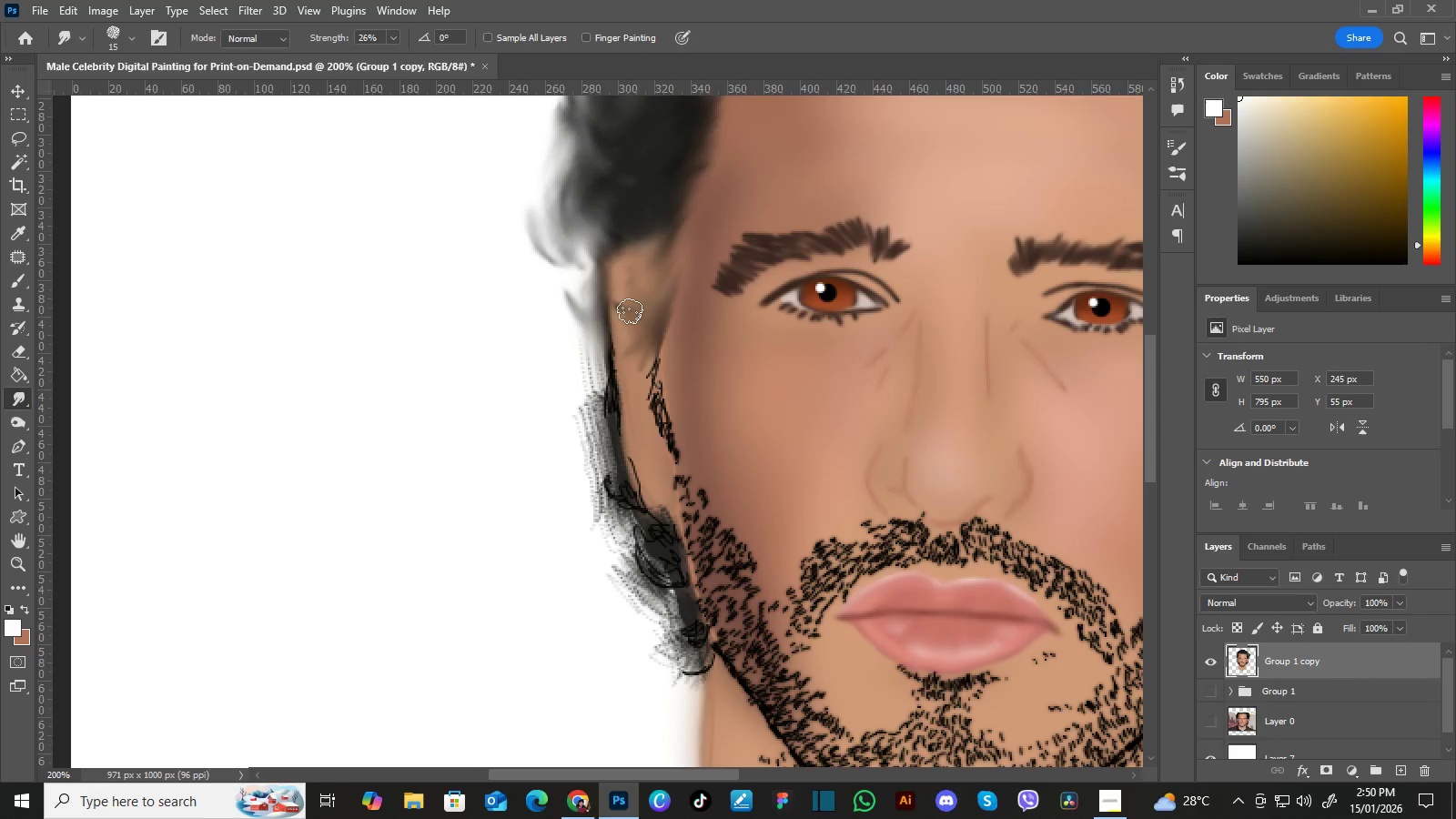 
left_click_drag(start_coordinate=[645, 397], to_coordinate=[647, 320])
 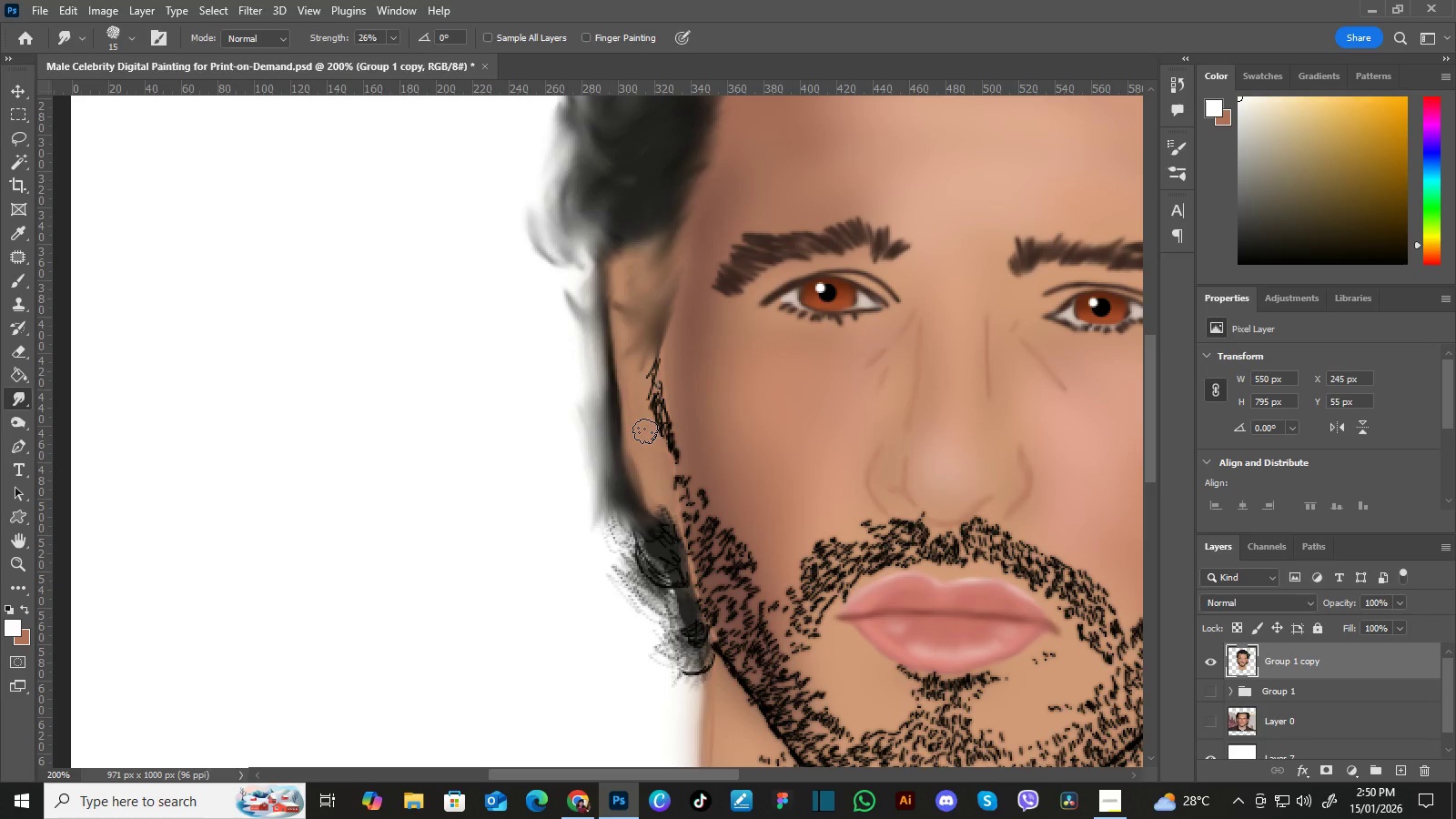 
wait(18.55)
 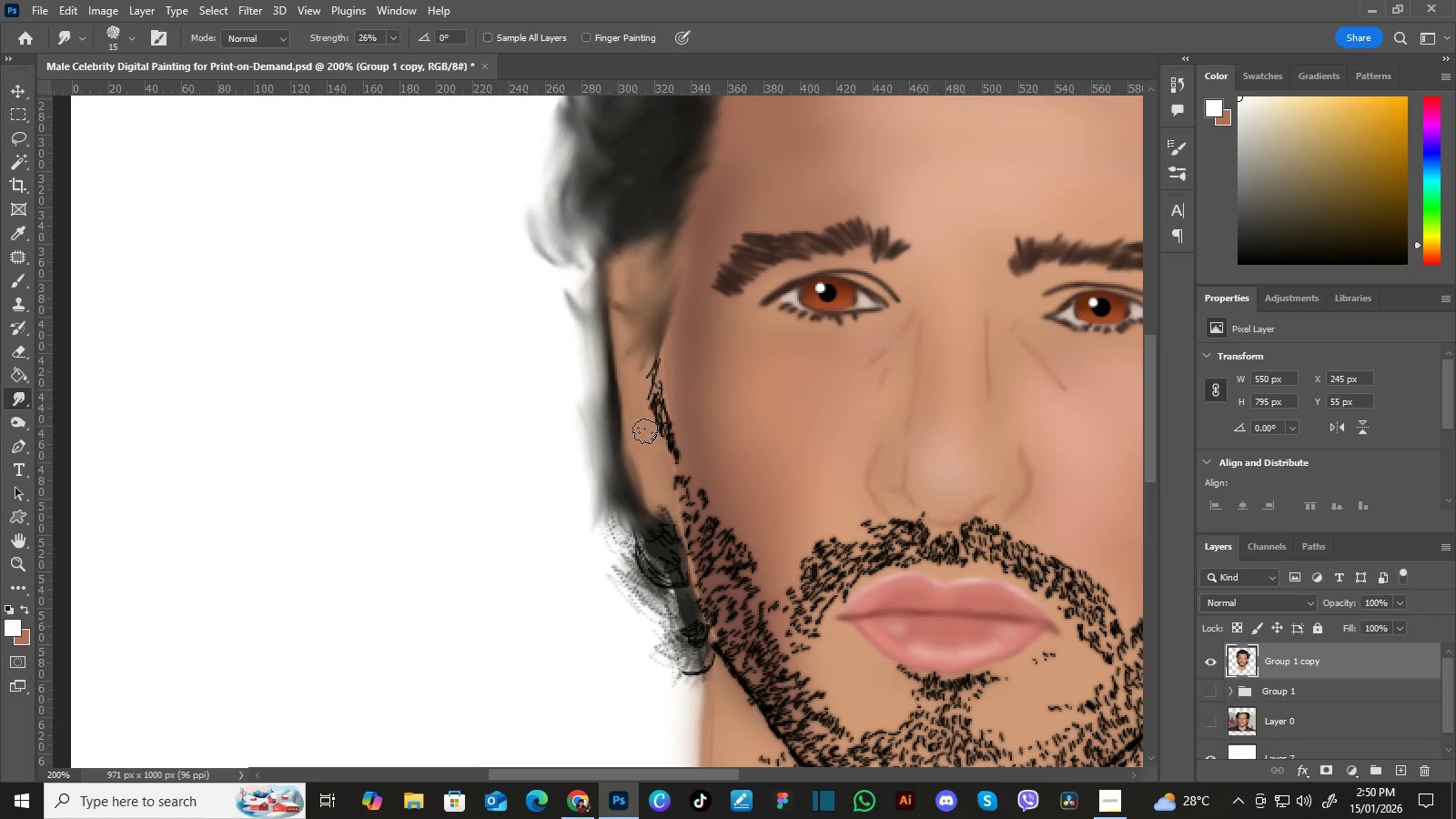 
hold_key(key=Space, duration=0.45)
 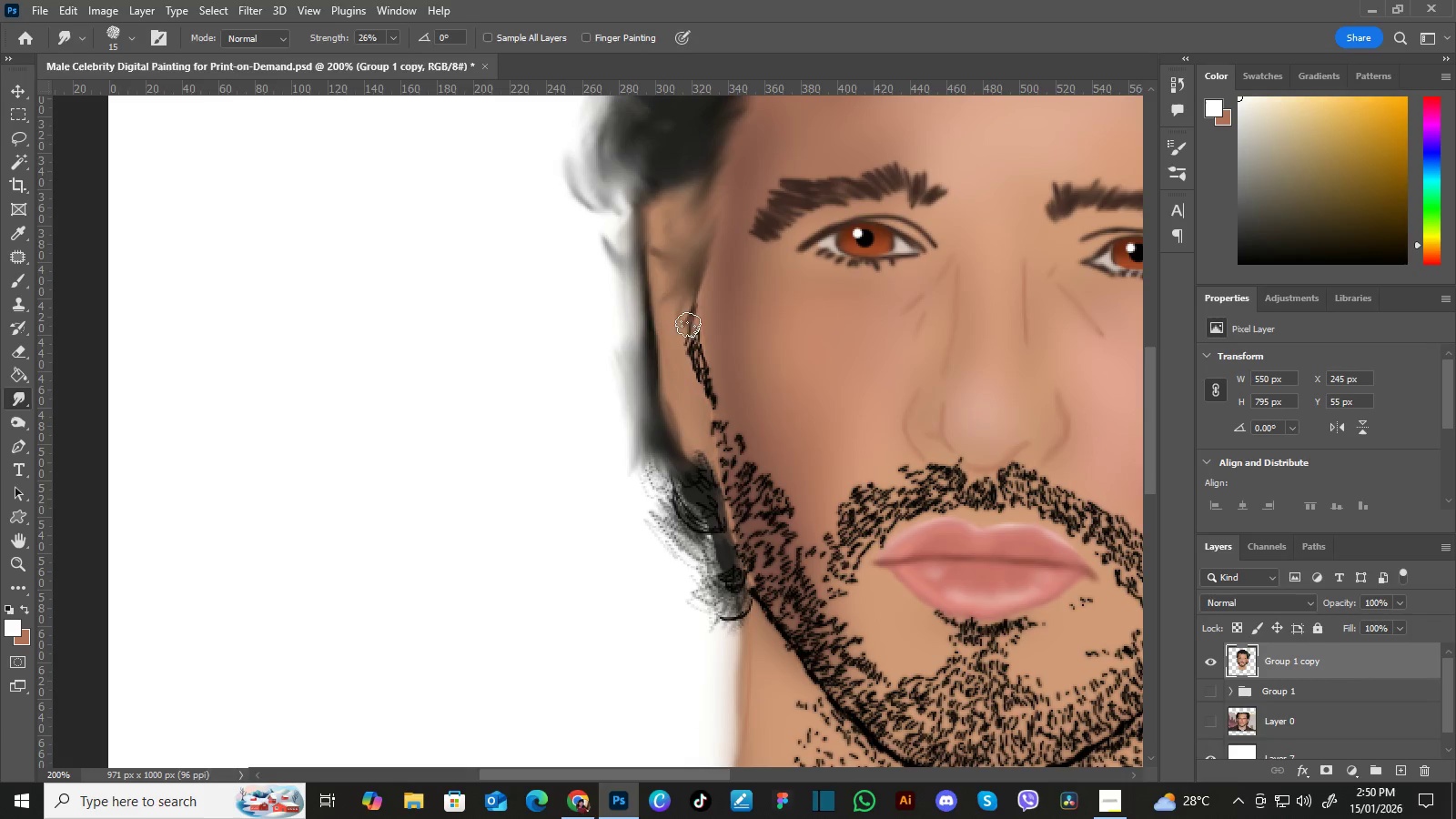 
left_click_drag(start_coordinate=[692, 383], to_coordinate=[729, 329])
 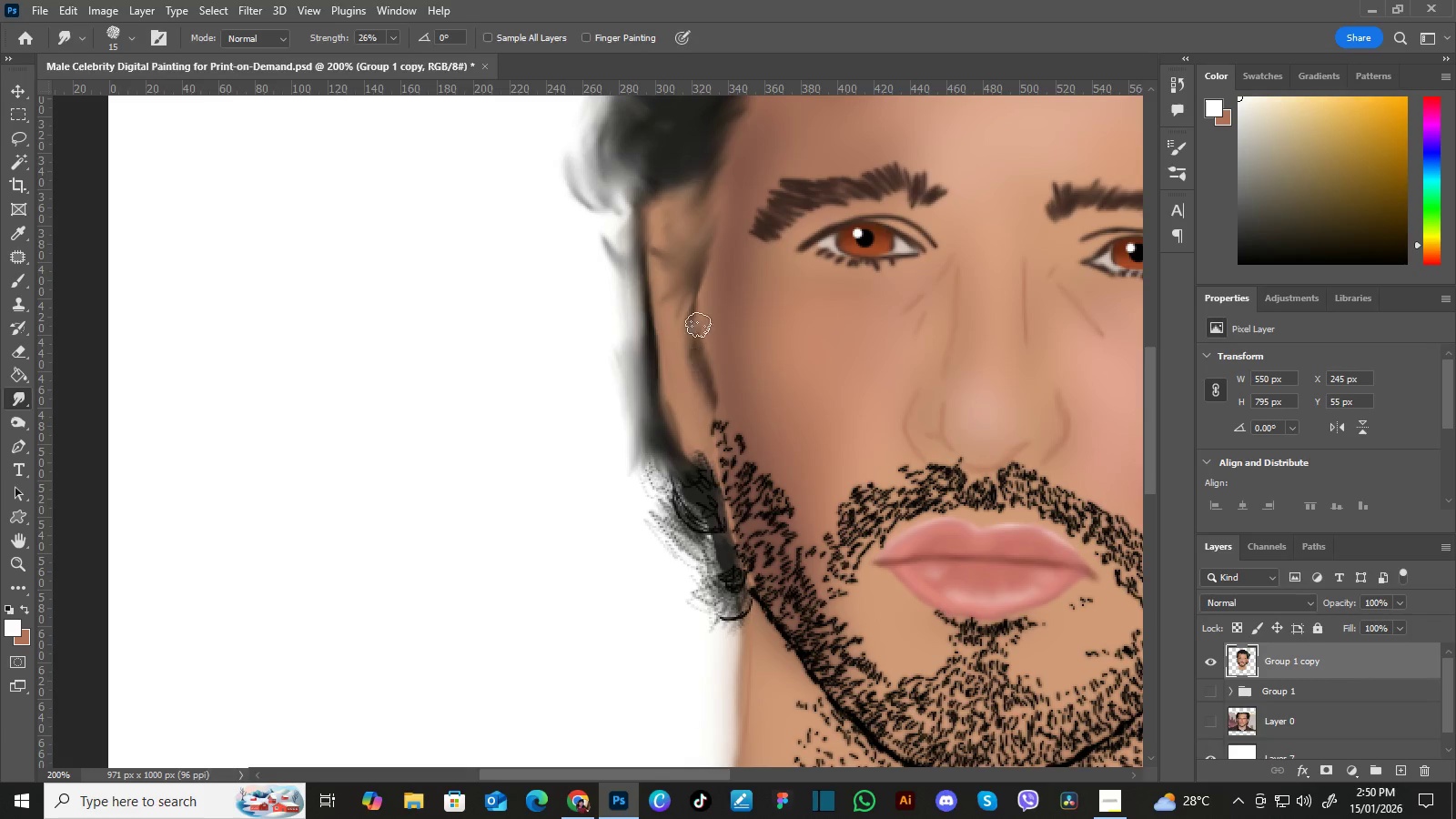 
hold_key(key=Space, duration=0.45)
 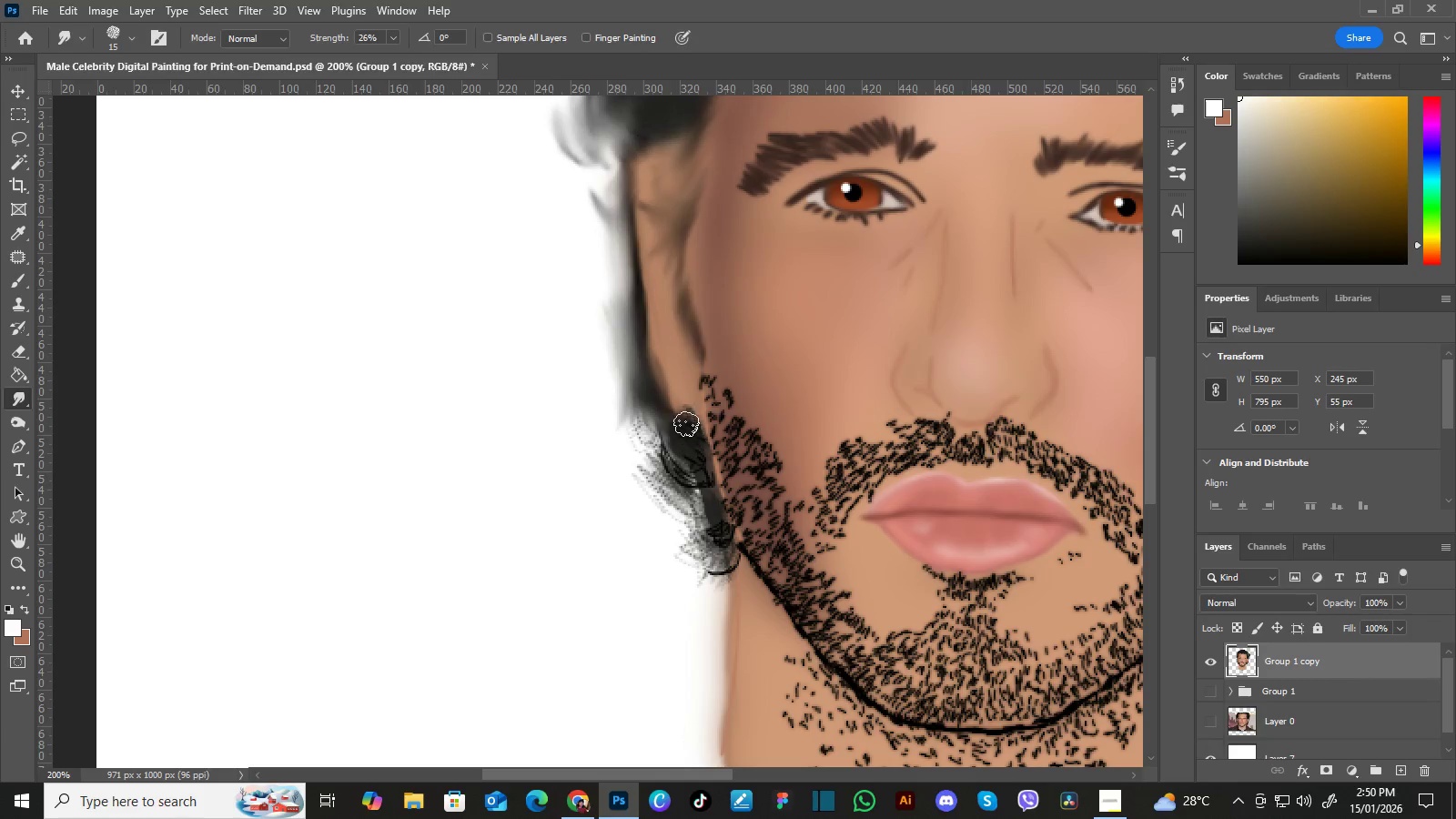 
left_click_drag(start_coordinate=[675, 468], to_coordinate=[663, 422])
 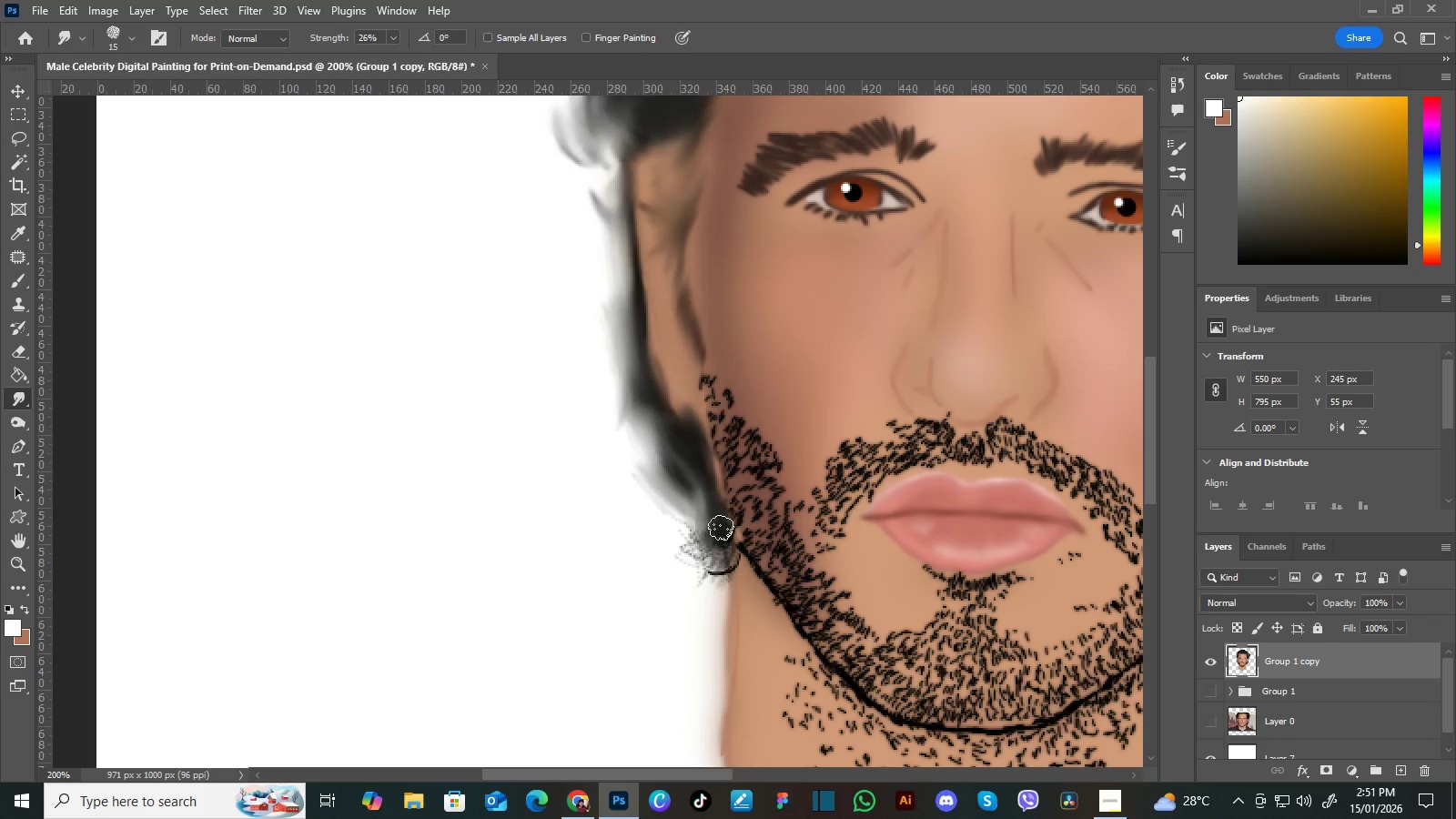 
wait(12.5)
 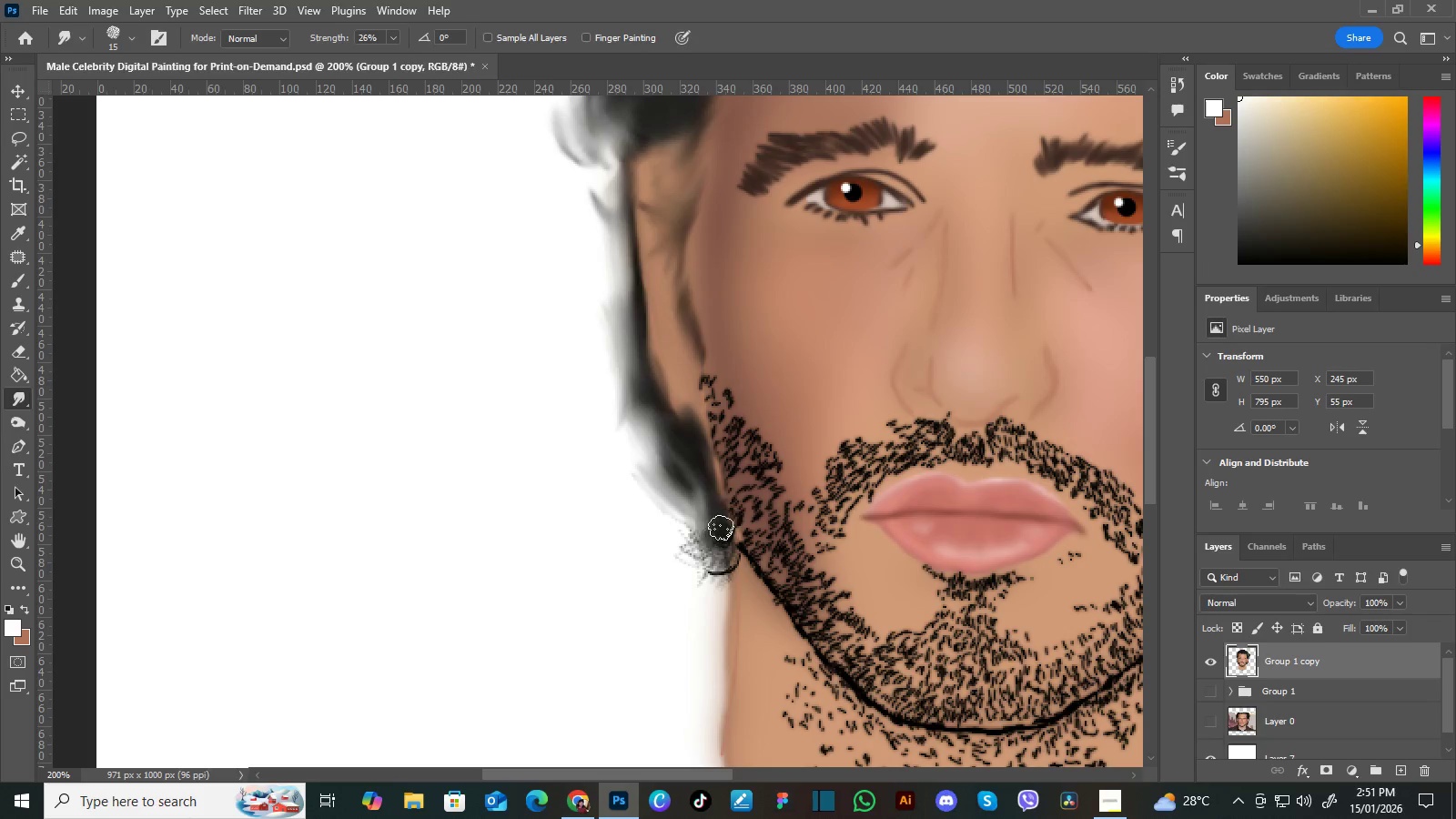 
hold_key(key=Space, duration=1.31)
 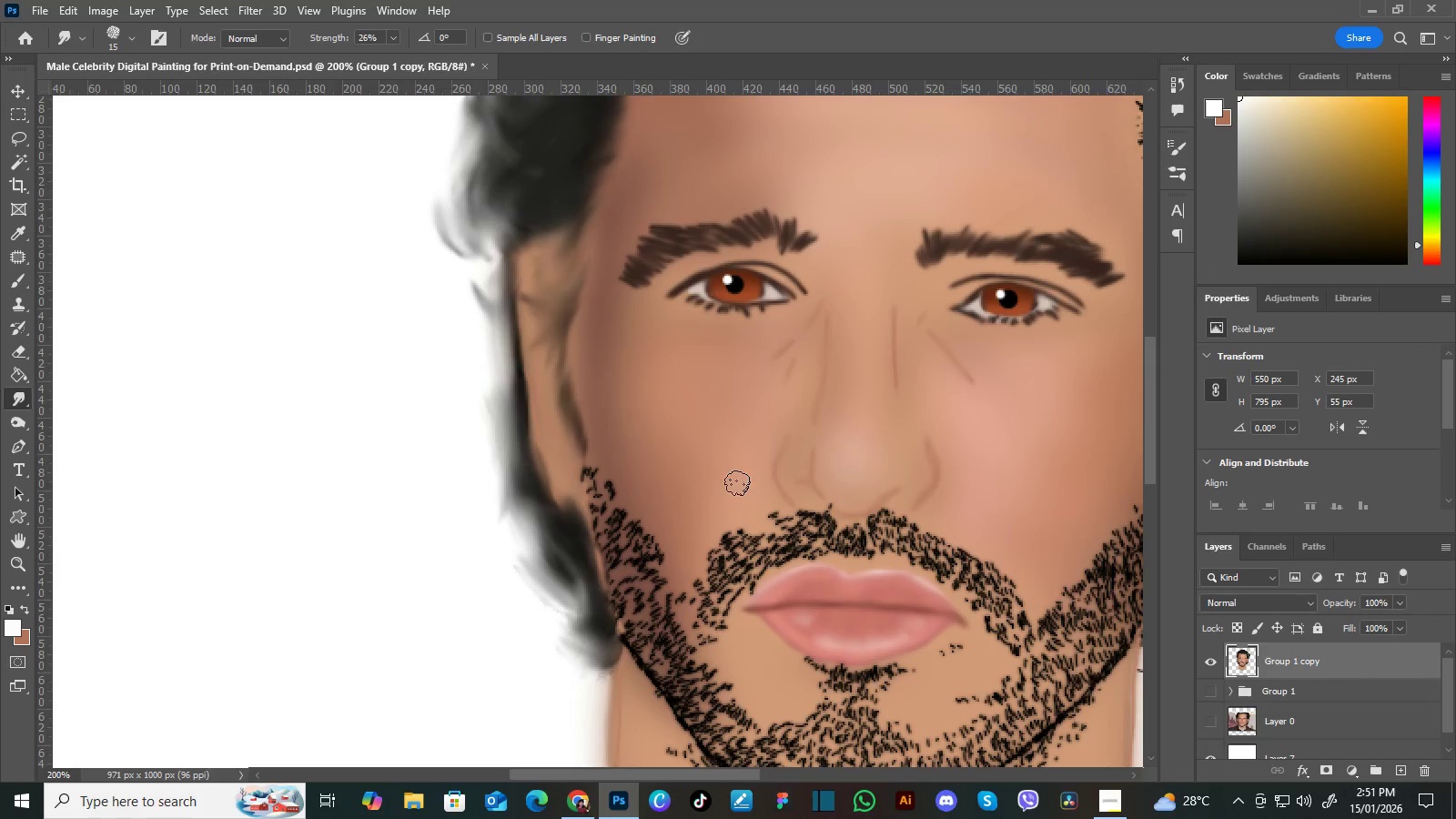 
left_click_drag(start_coordinate=[795, 440], to_coordinate=[706, 493])
 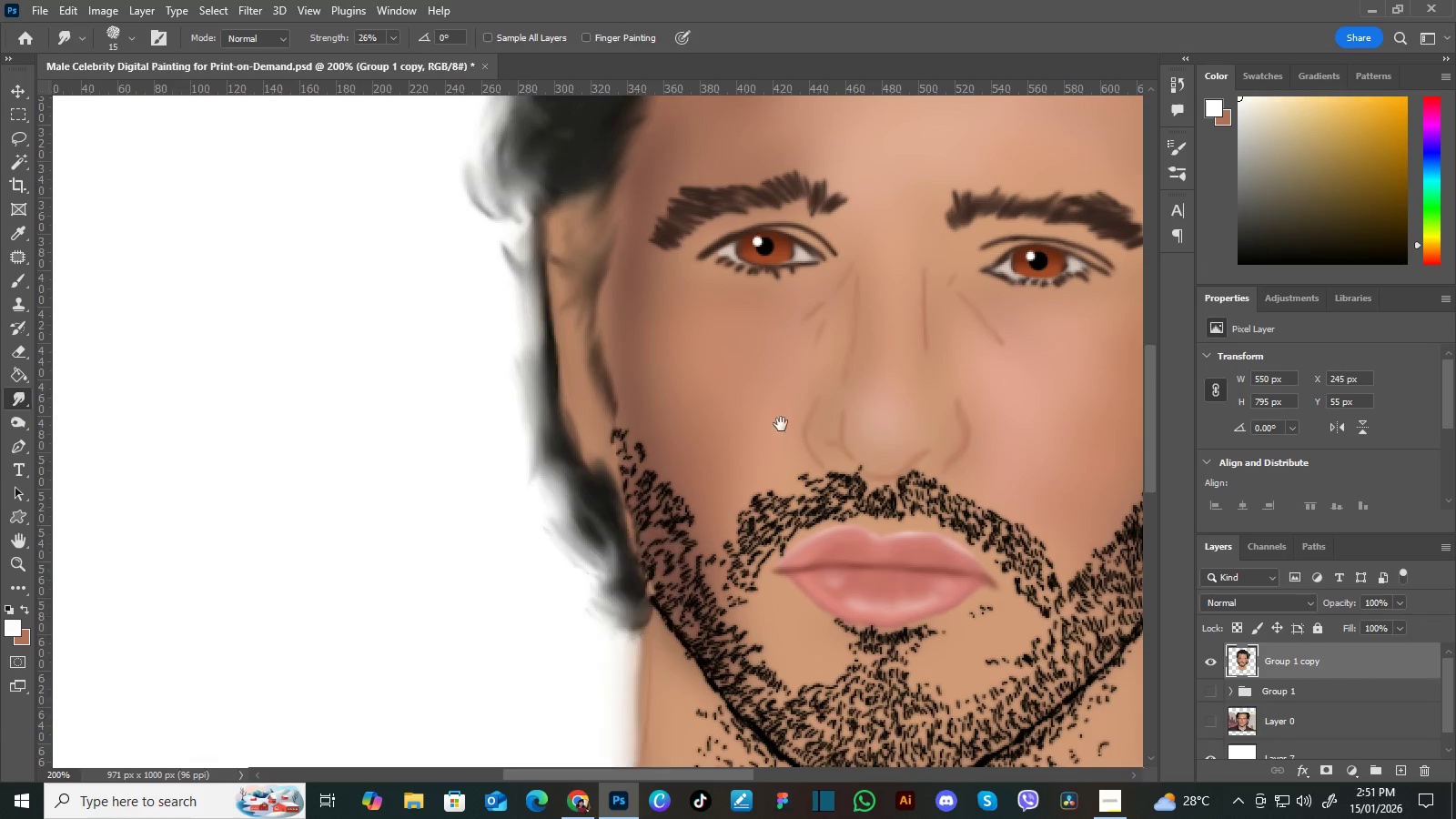 
left_click_drag(start_coordinate=[782, 424], to_coordinate=[752, 462])
 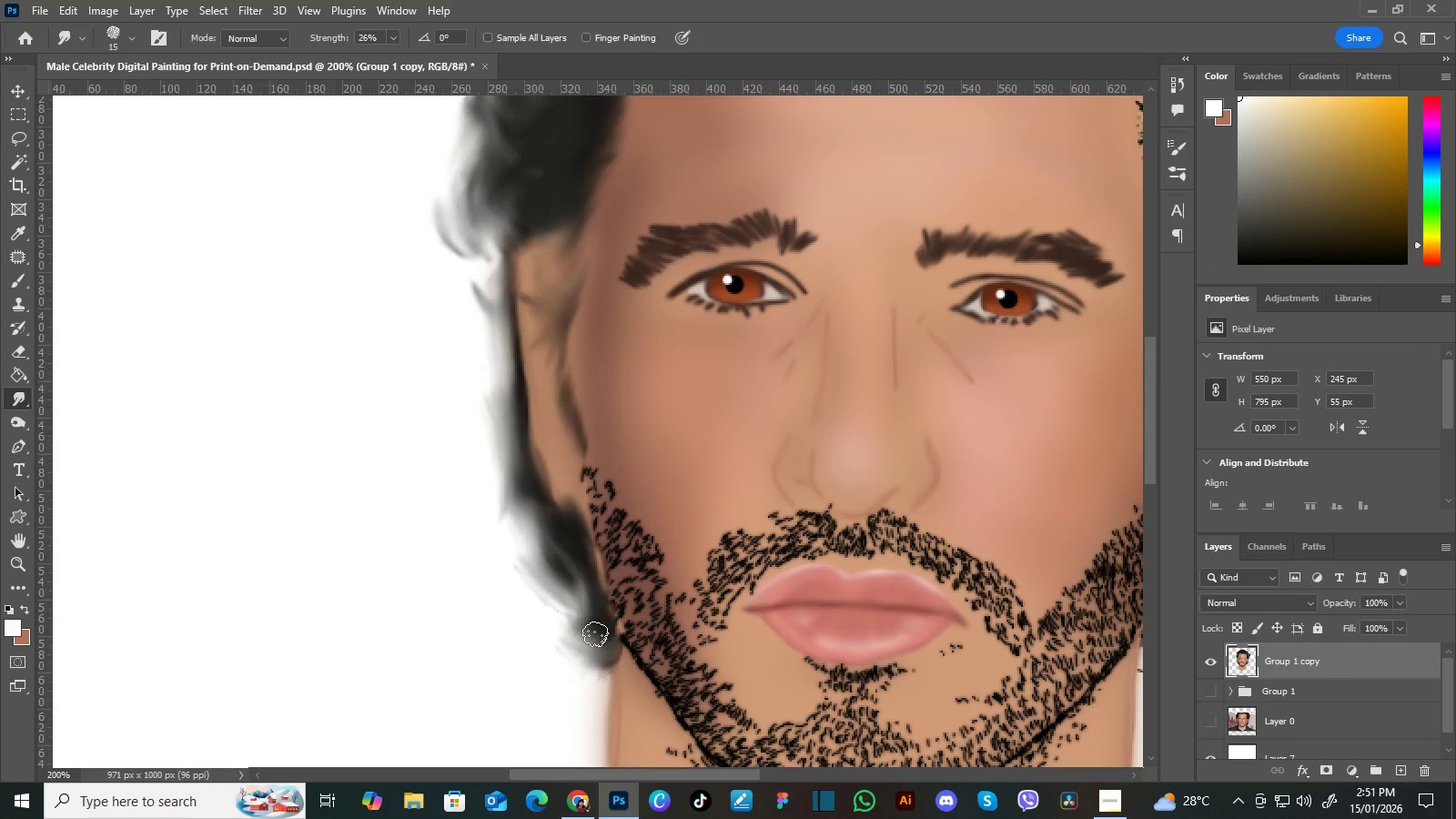 
hold_key(key=Space, duration=1.5)
 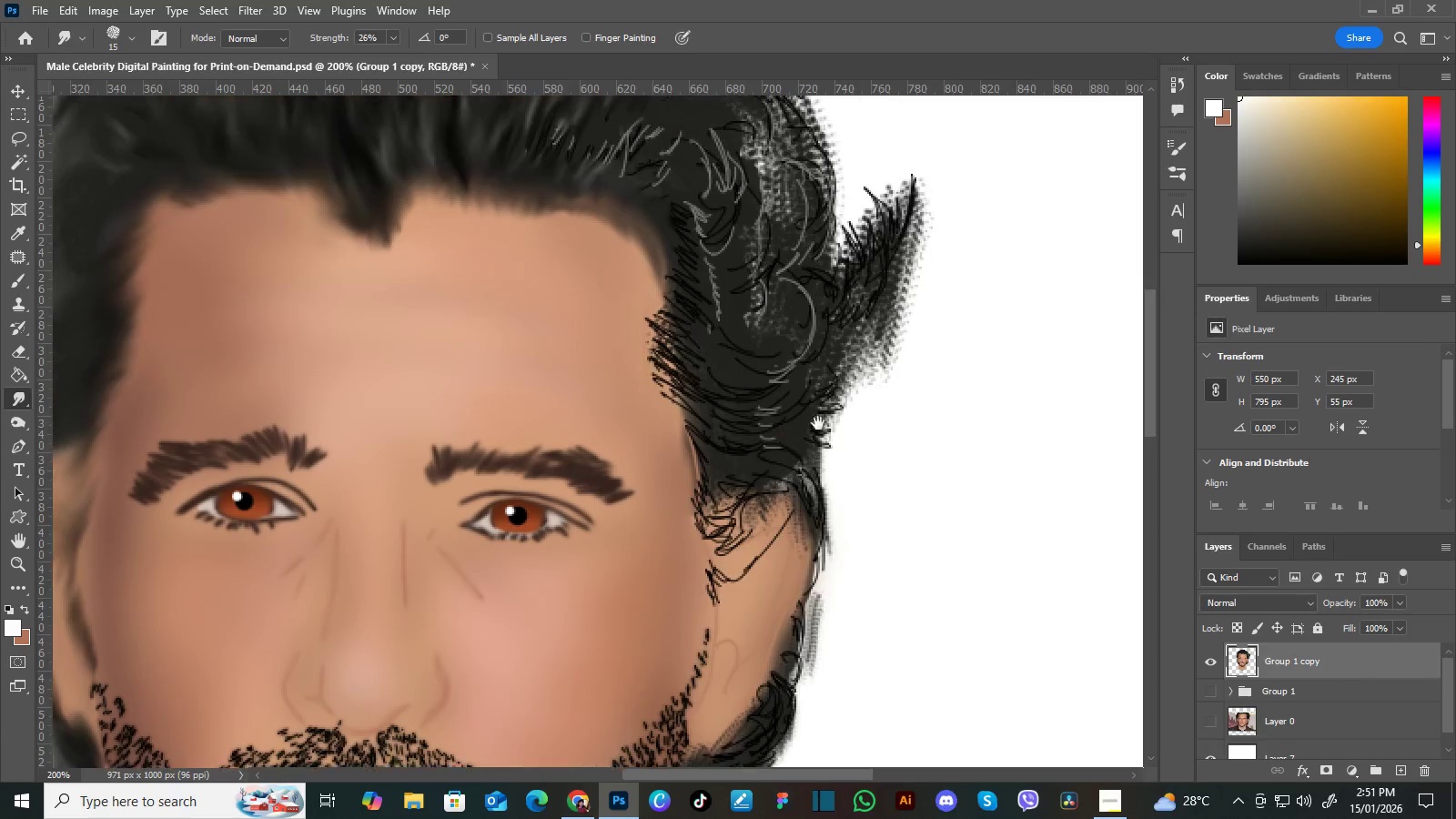 
left_click_drag(start_coordinate=[874, 421], to_coordinate=[645, 423])
 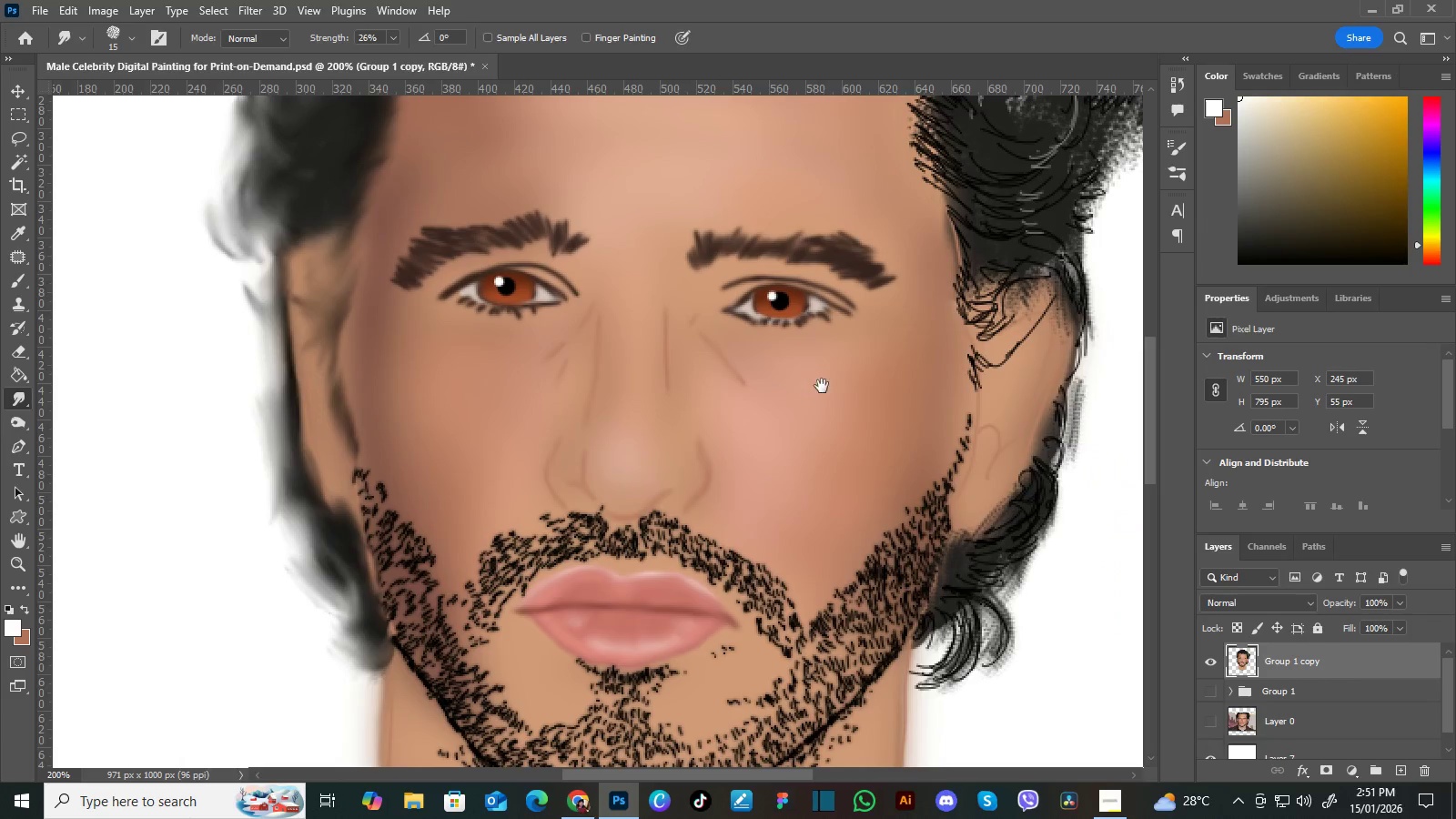 
left_click_drag(start_coordinate=[822, 383], to_coordinate=[671, 382])
 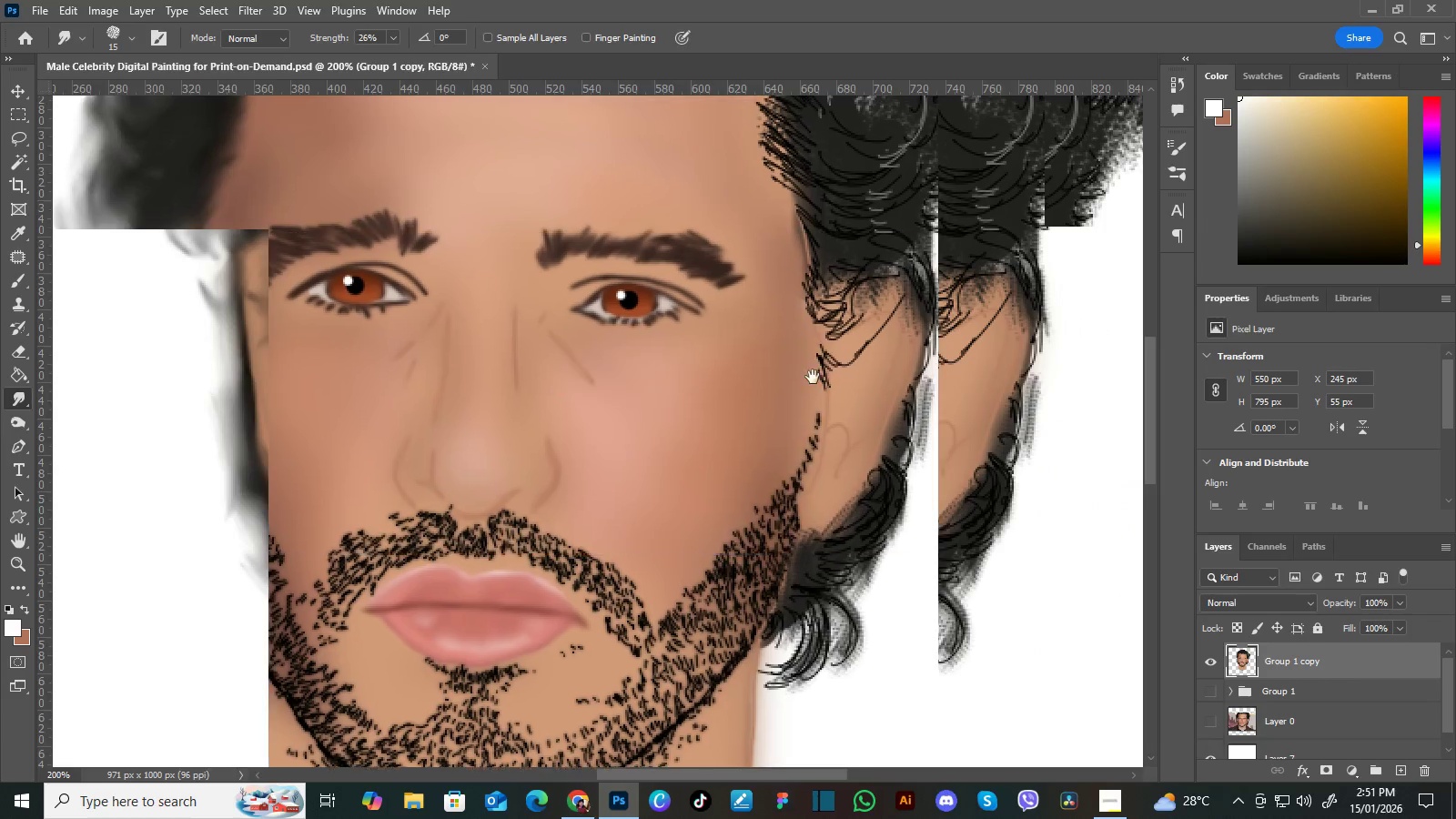 
left_click_drag(start_coordinate=[813, 377], to_coordinate=[747, 398])
 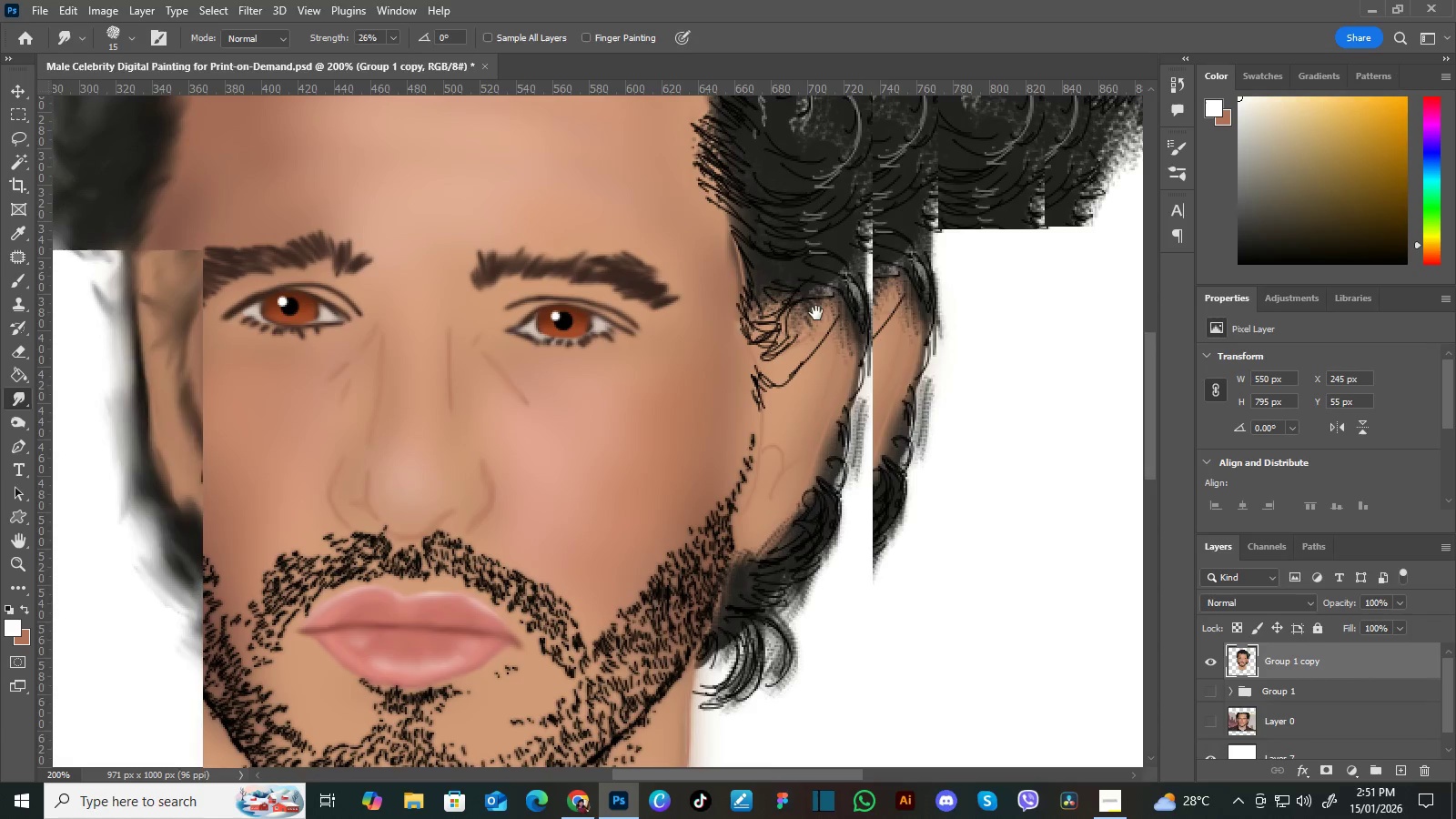 
hold_key(key=Space, duration=1.41)
 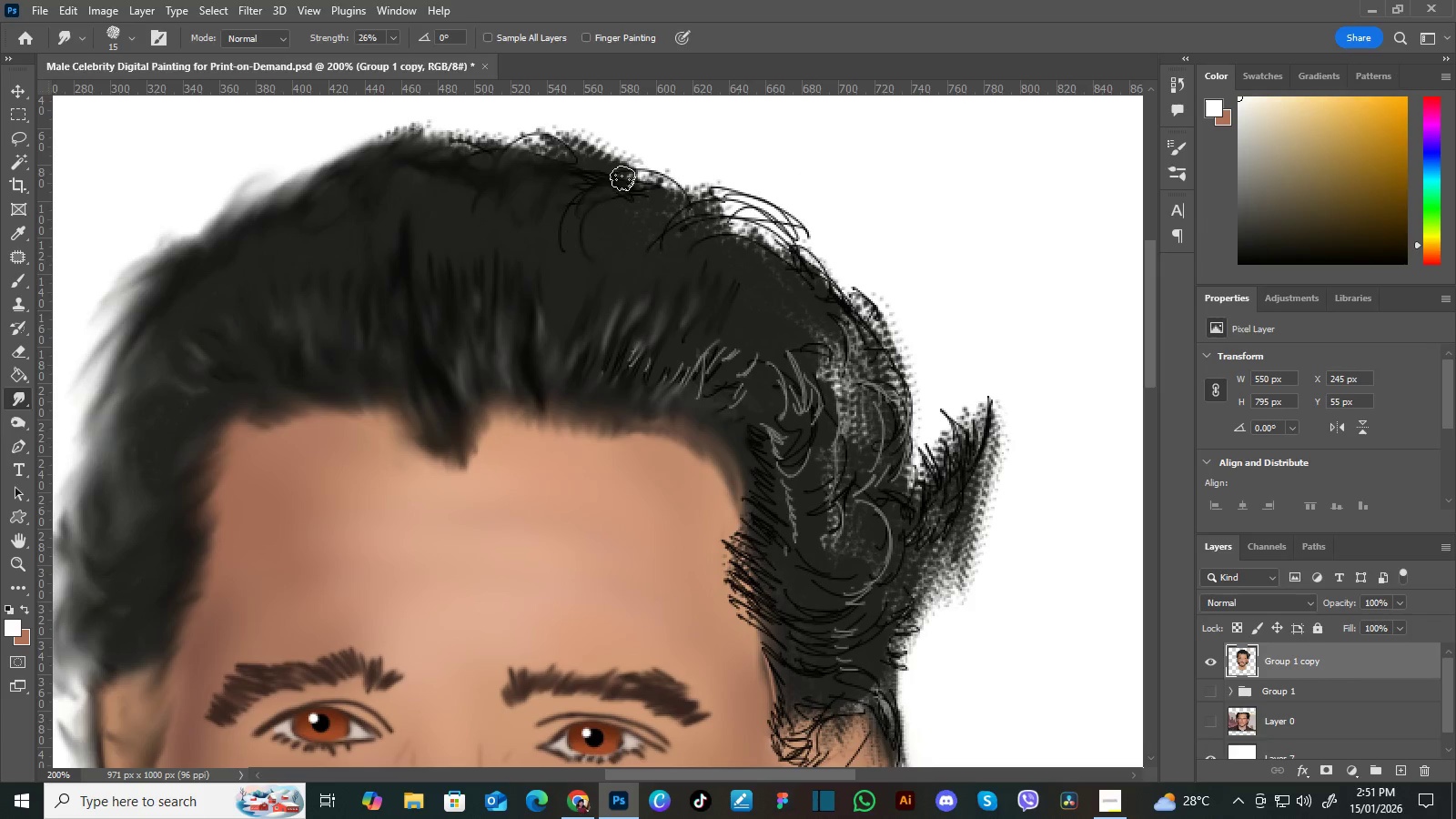 
left_click_drag(start_coordinate=[820, 304], to_coordinate=[774, 499])
 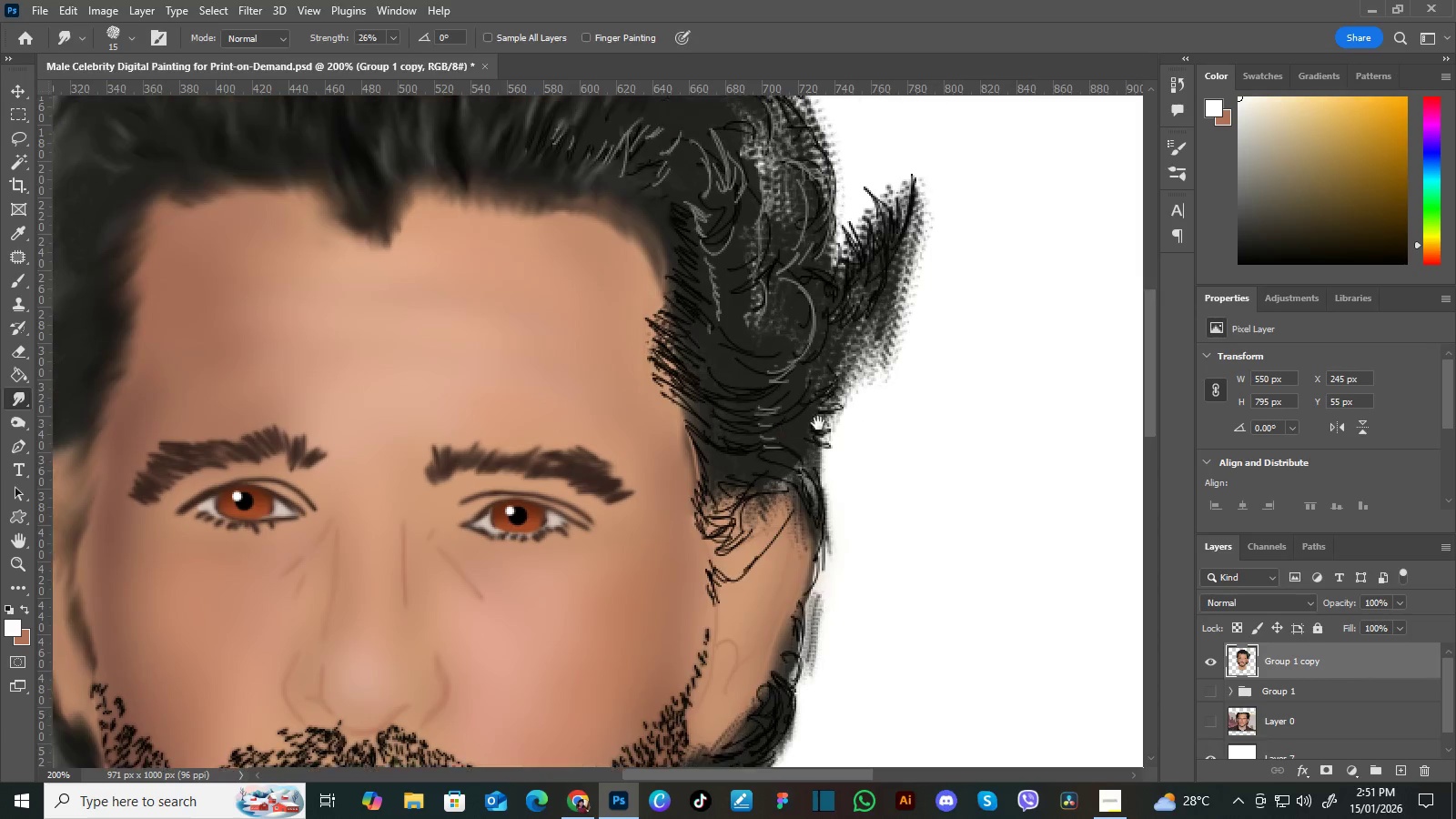 
left_click_drag(start_coordinate=[804, 339], to_coordinate=[819, 462])
 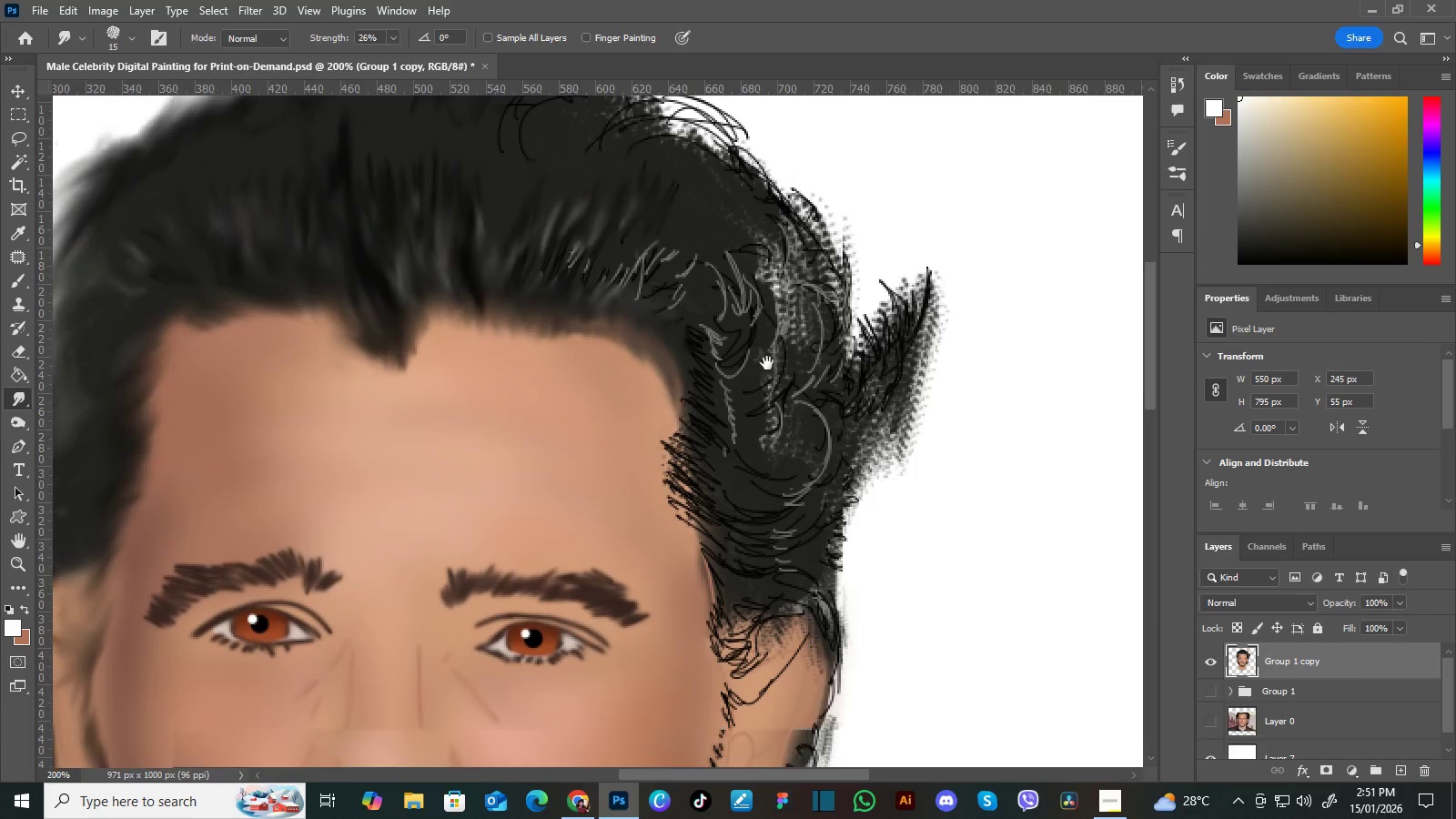 
left_click_drag(start_coordinate=[767, 363], to_coordinate=[828, 462])
 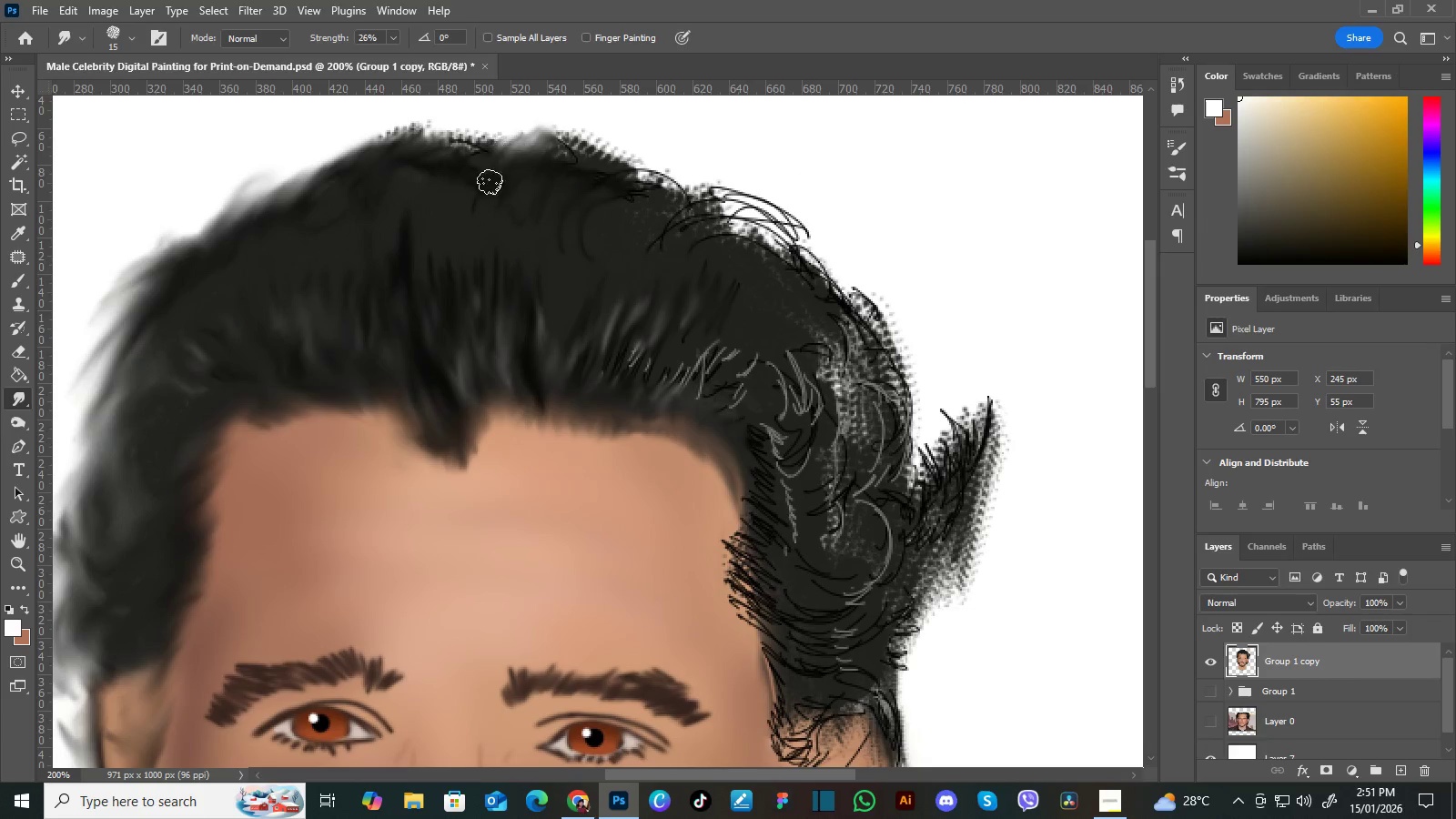 
hold_key(key=Space, duration=0.55)
 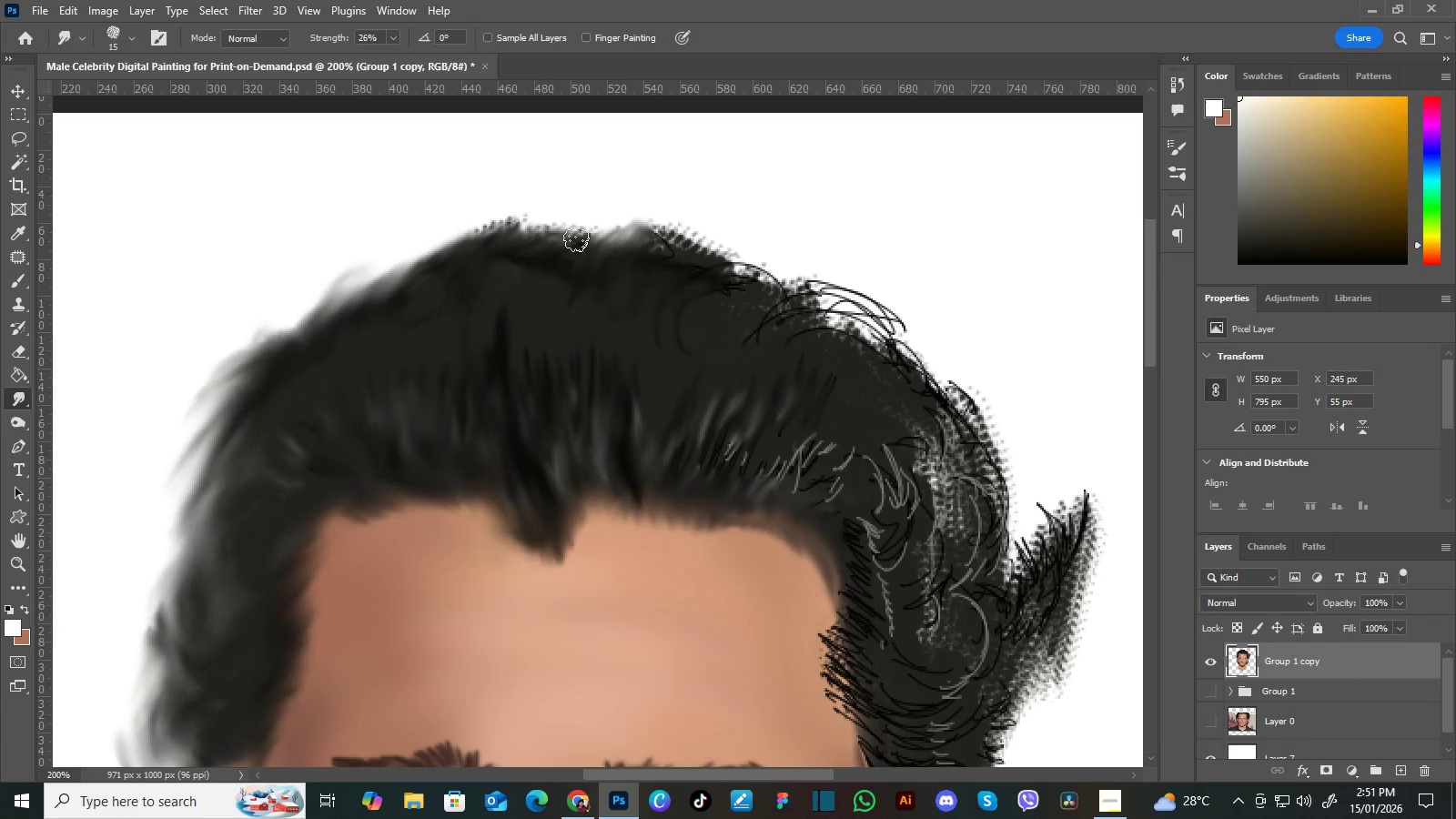 
left_click_drag(start_coordinate=[485, 187], to_coordinate=[581, 282])
 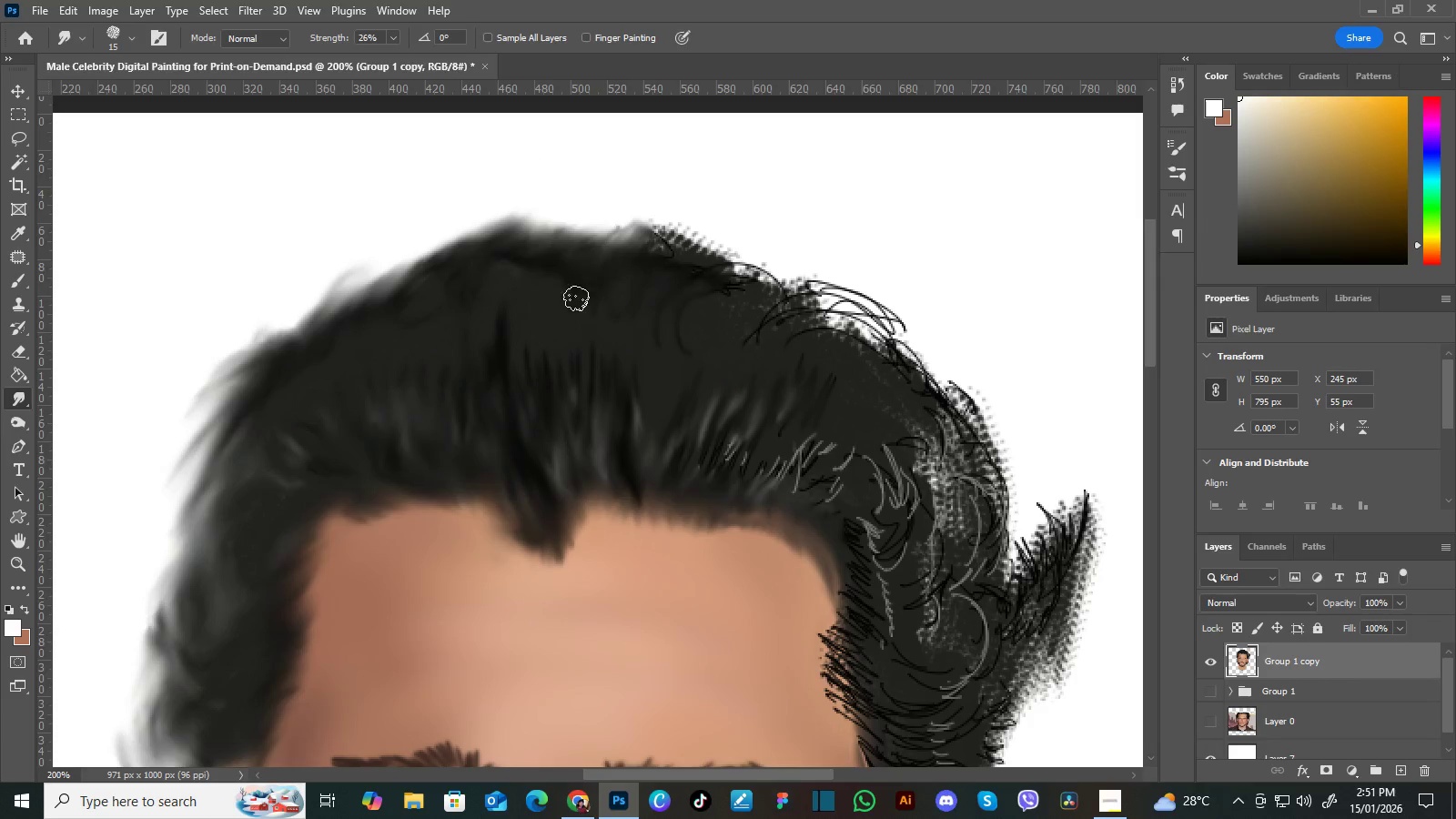 
hold_key(key=Space, duration=0.64)
 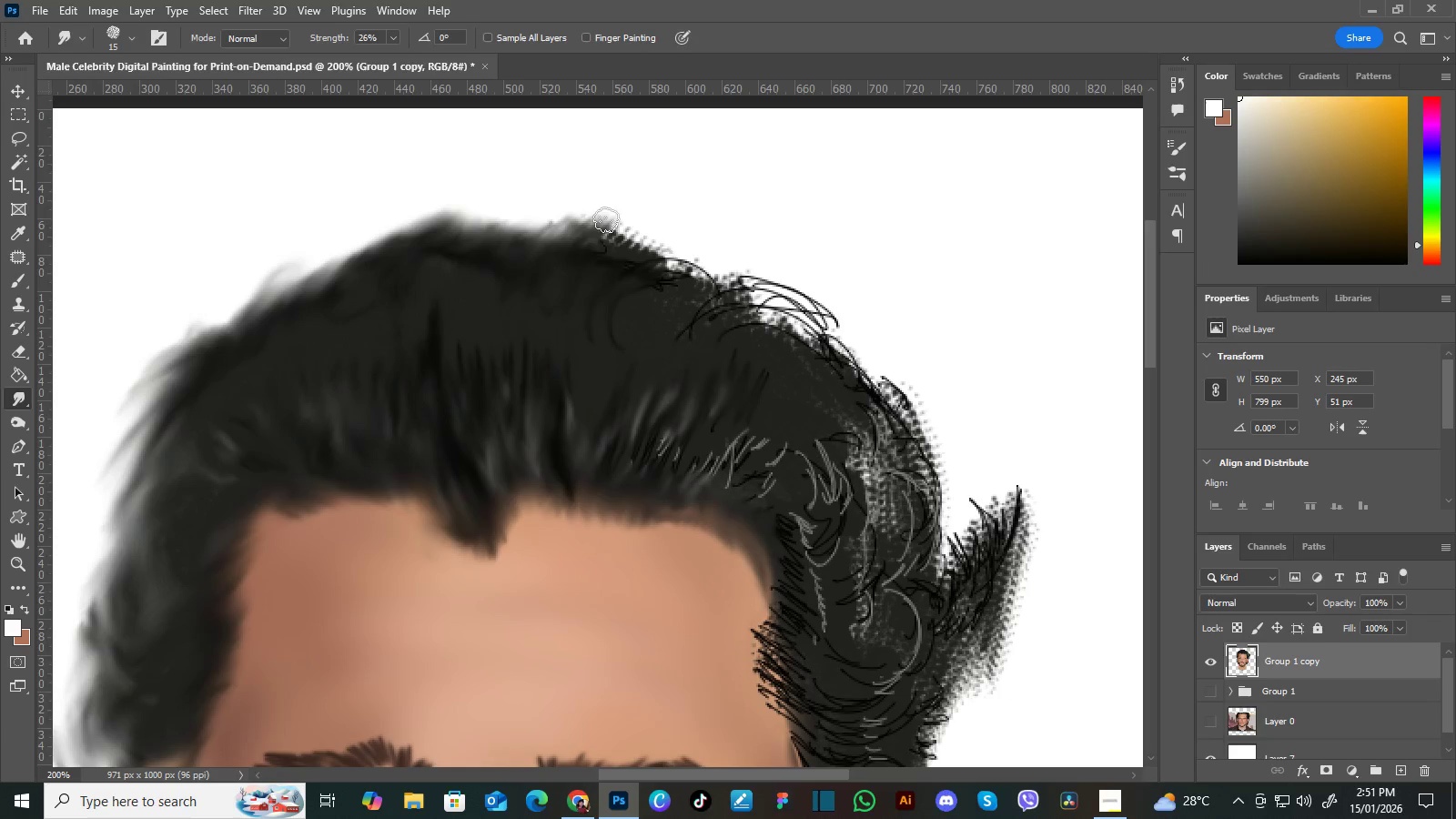 
left_click_drag(start_coordinate=[630, 235], to_coordinate=[562, 231])
 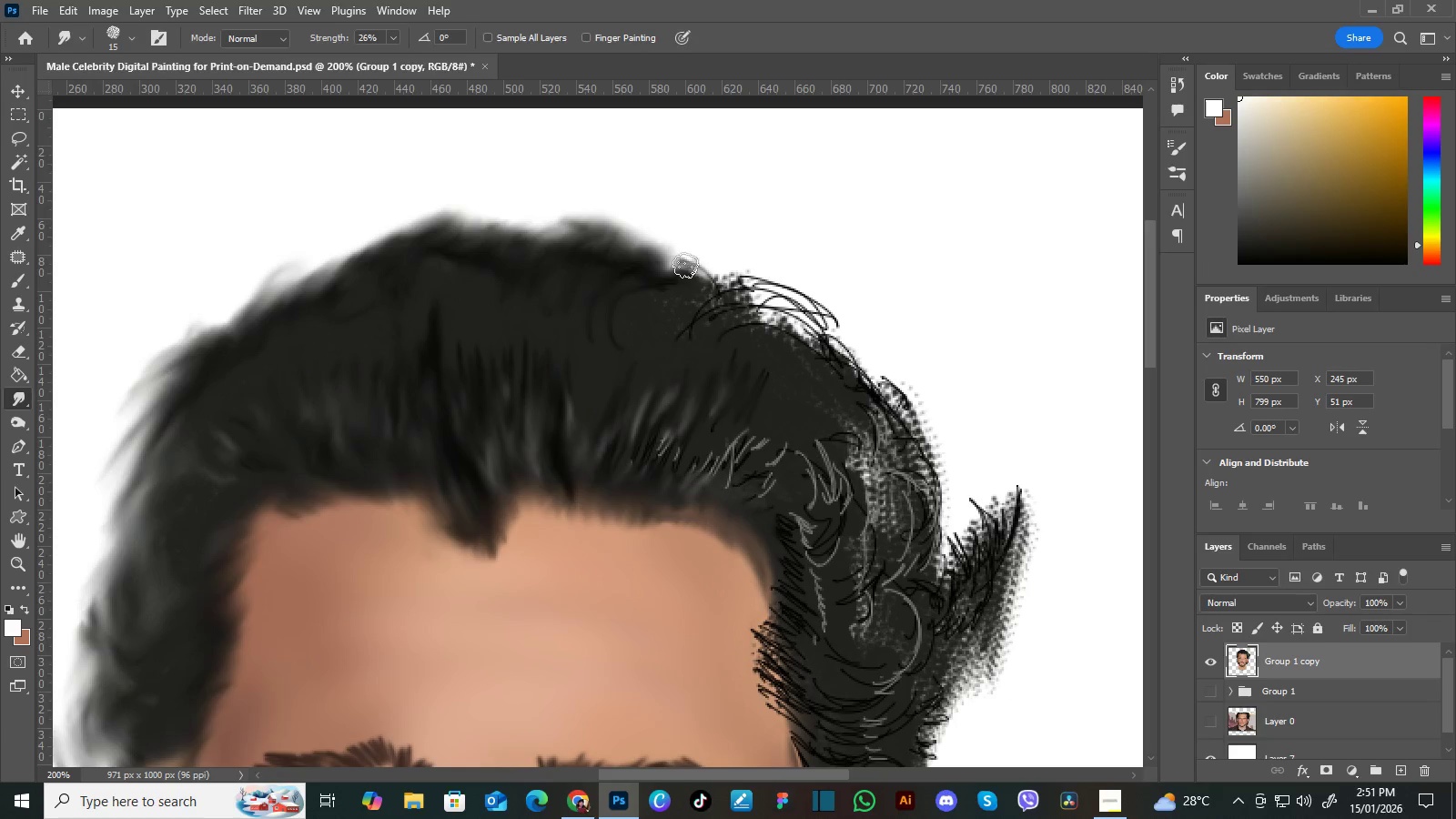 
wait(8.97)
 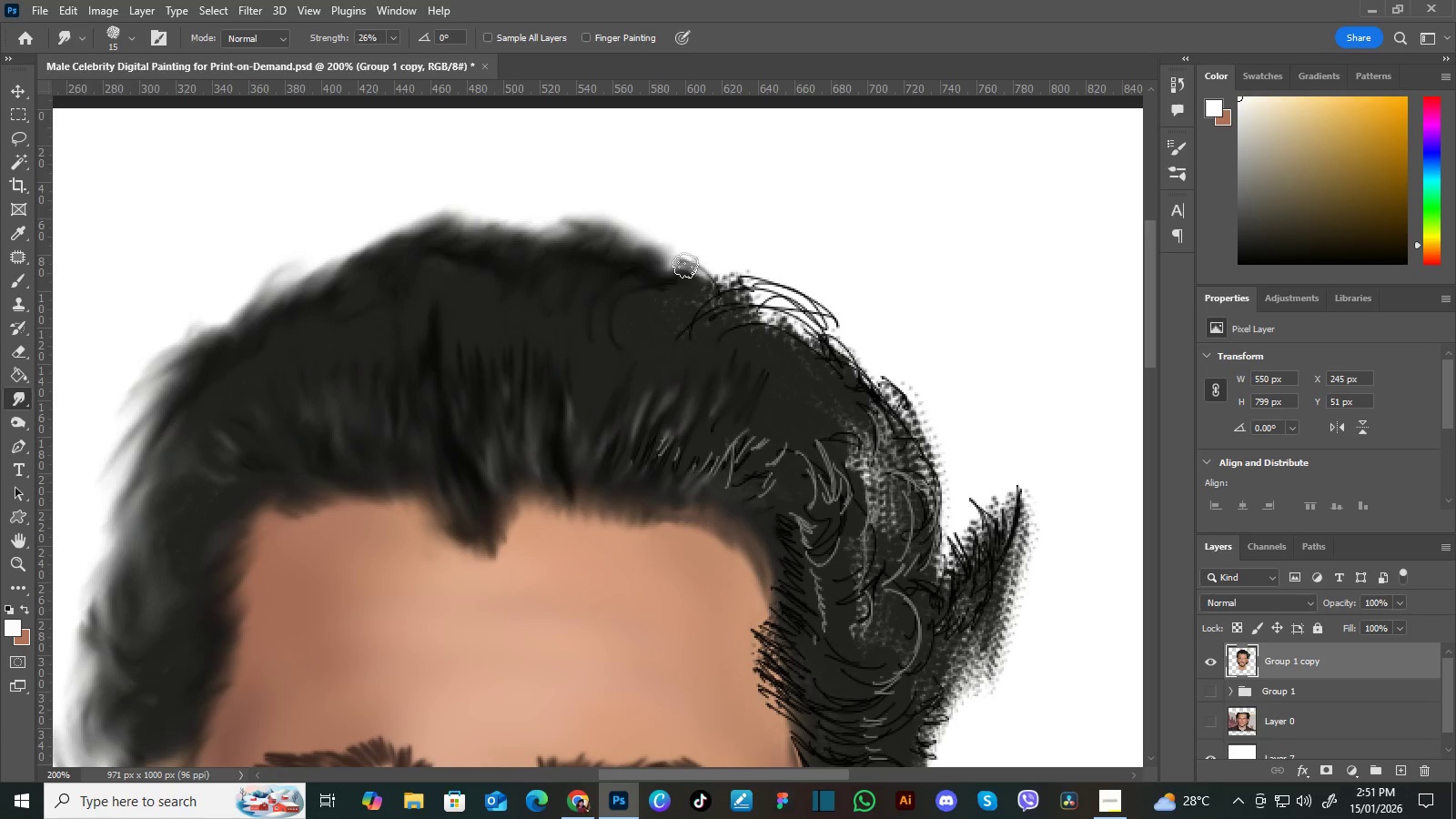 
hold_key(key=Space, duration=0.44)
 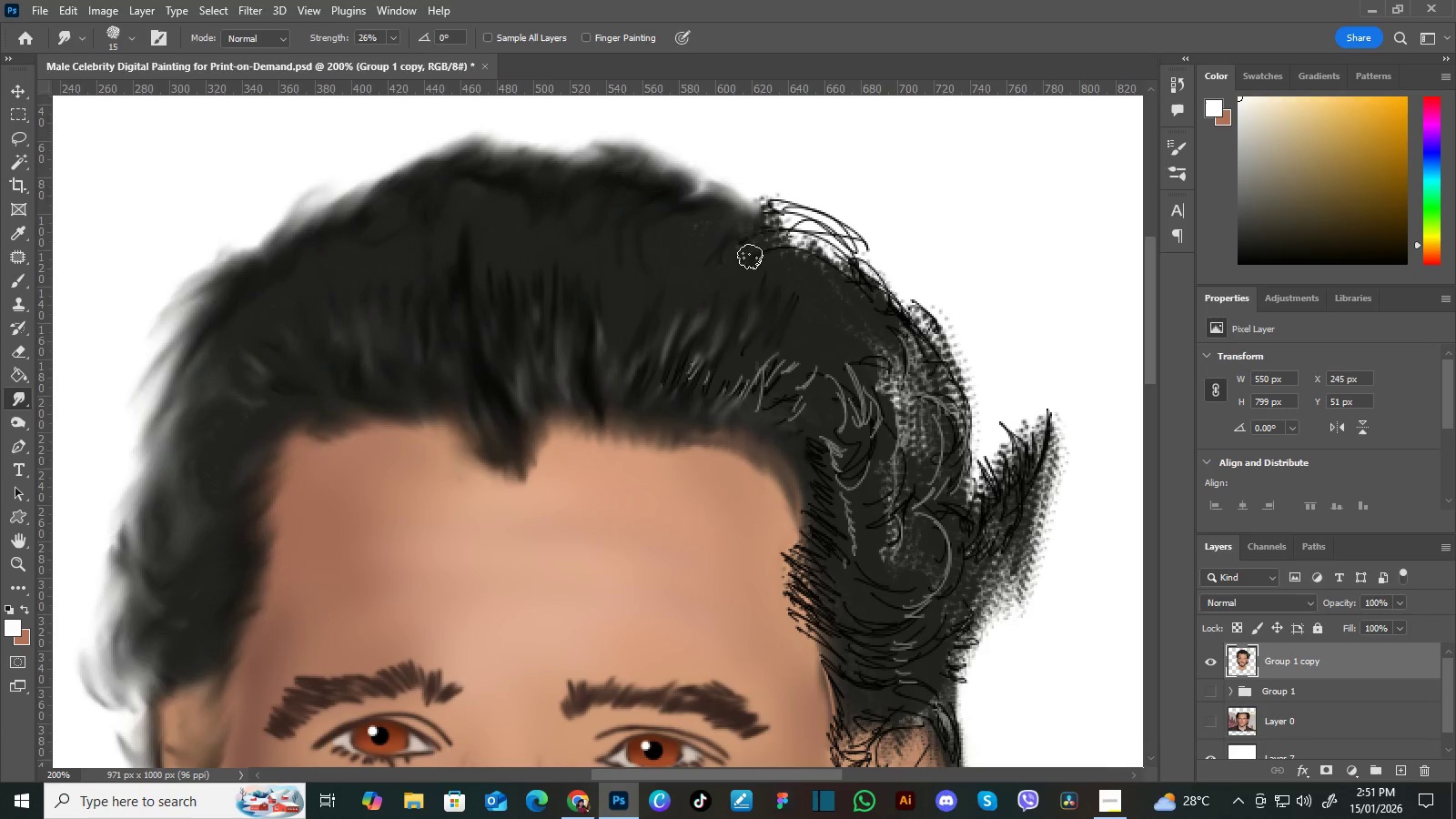 
left_click_drag(start_coordinate=[761, 369], to_coordinate=[791, 291])
 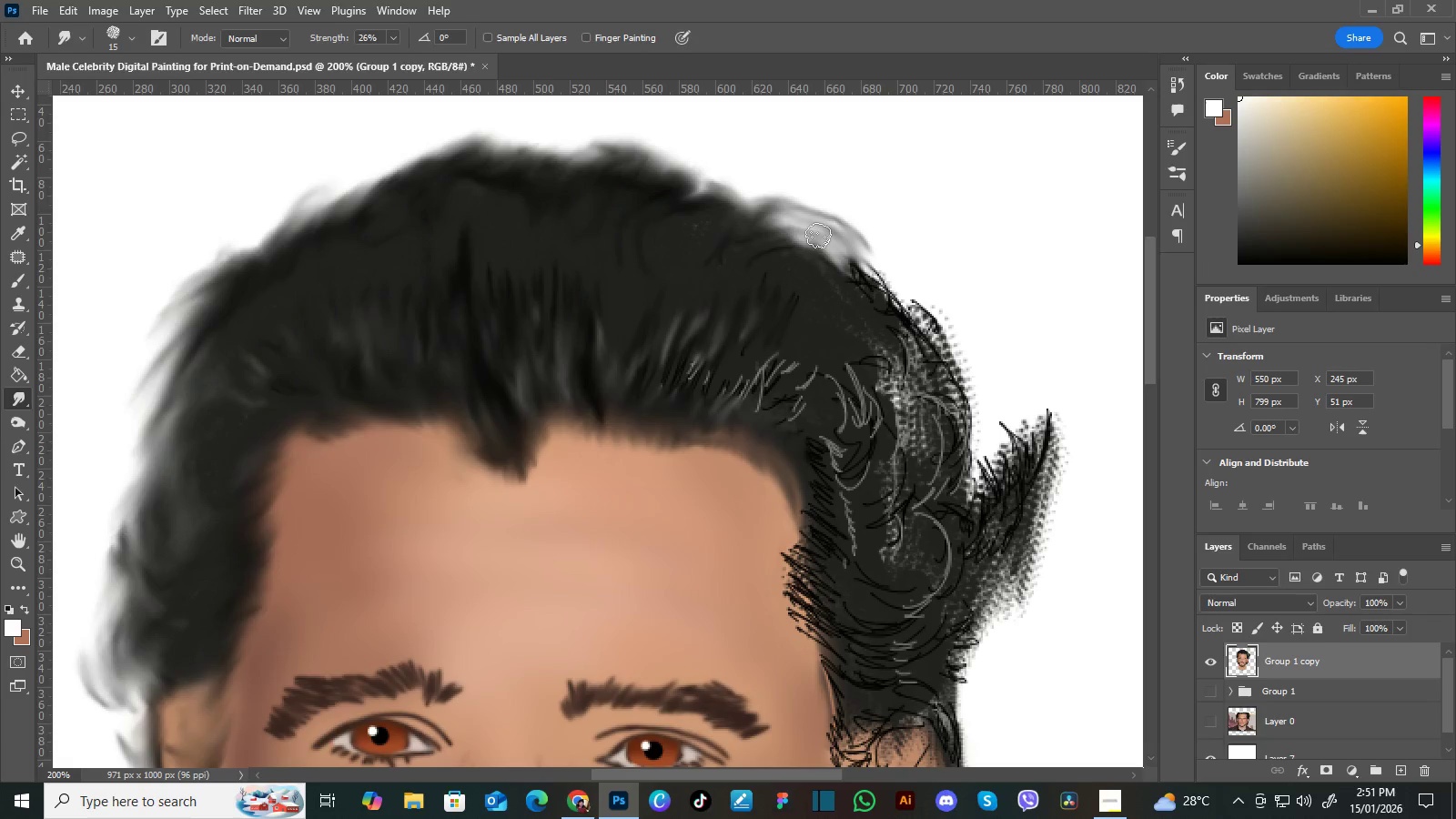 
wait(9.72)
 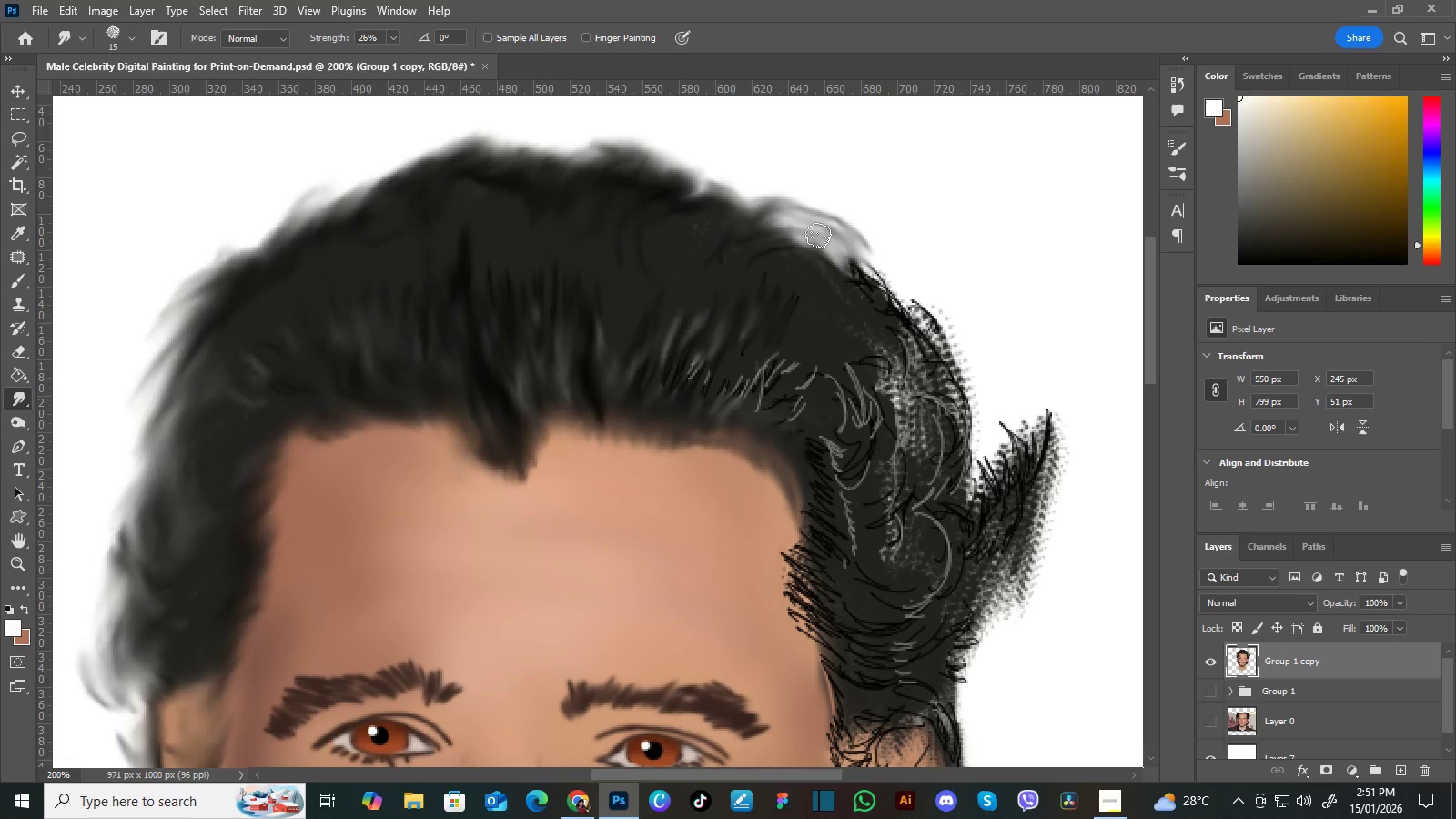 
hold_key(key=Space, duration=0.45)
 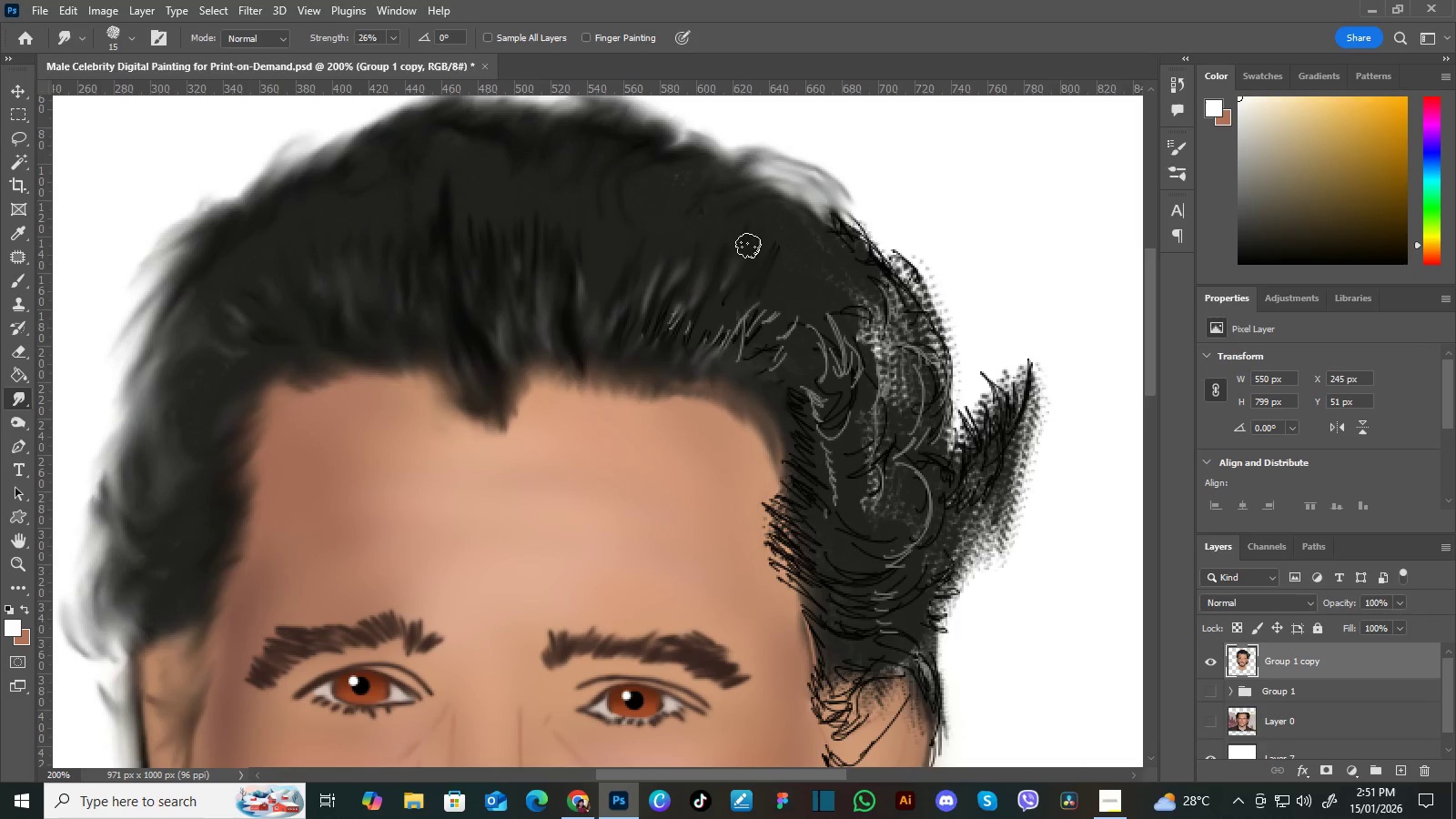 
left_click_drag(start_coordinate=[804, 282], to_coordinate=[786, 232])
 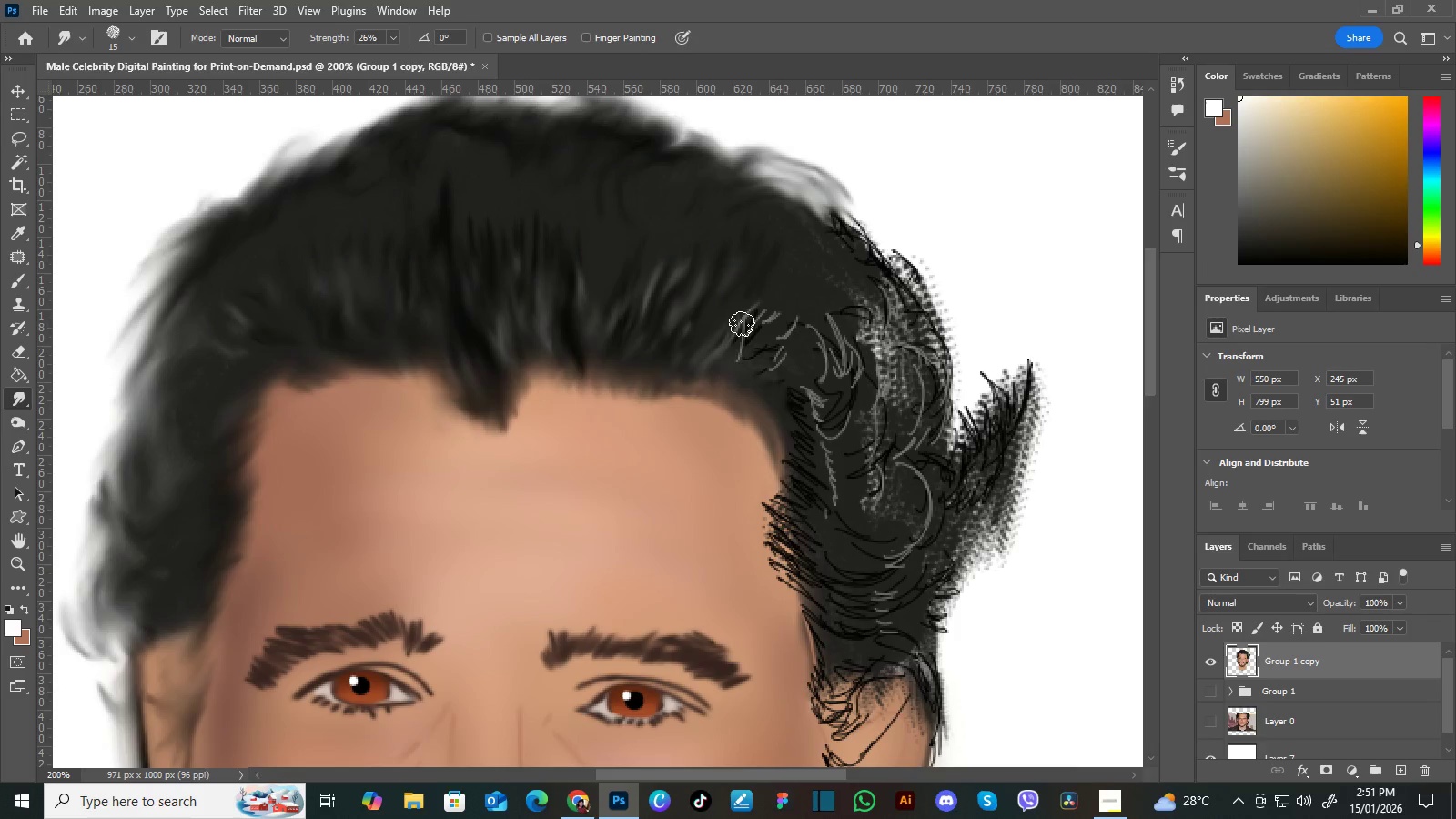 
wait(7.17)
 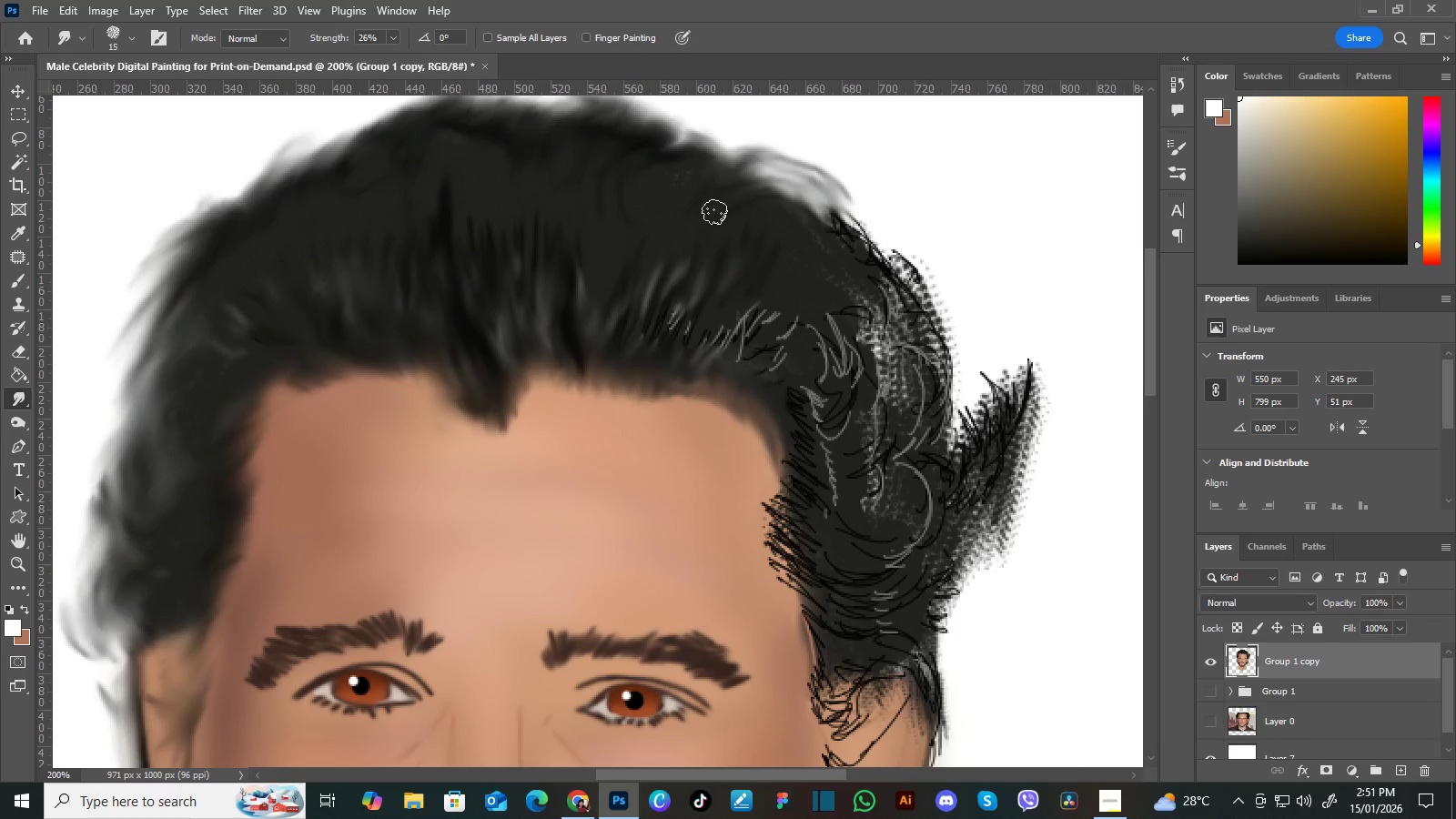 
hold_key(key=Space, duration=0.47)
 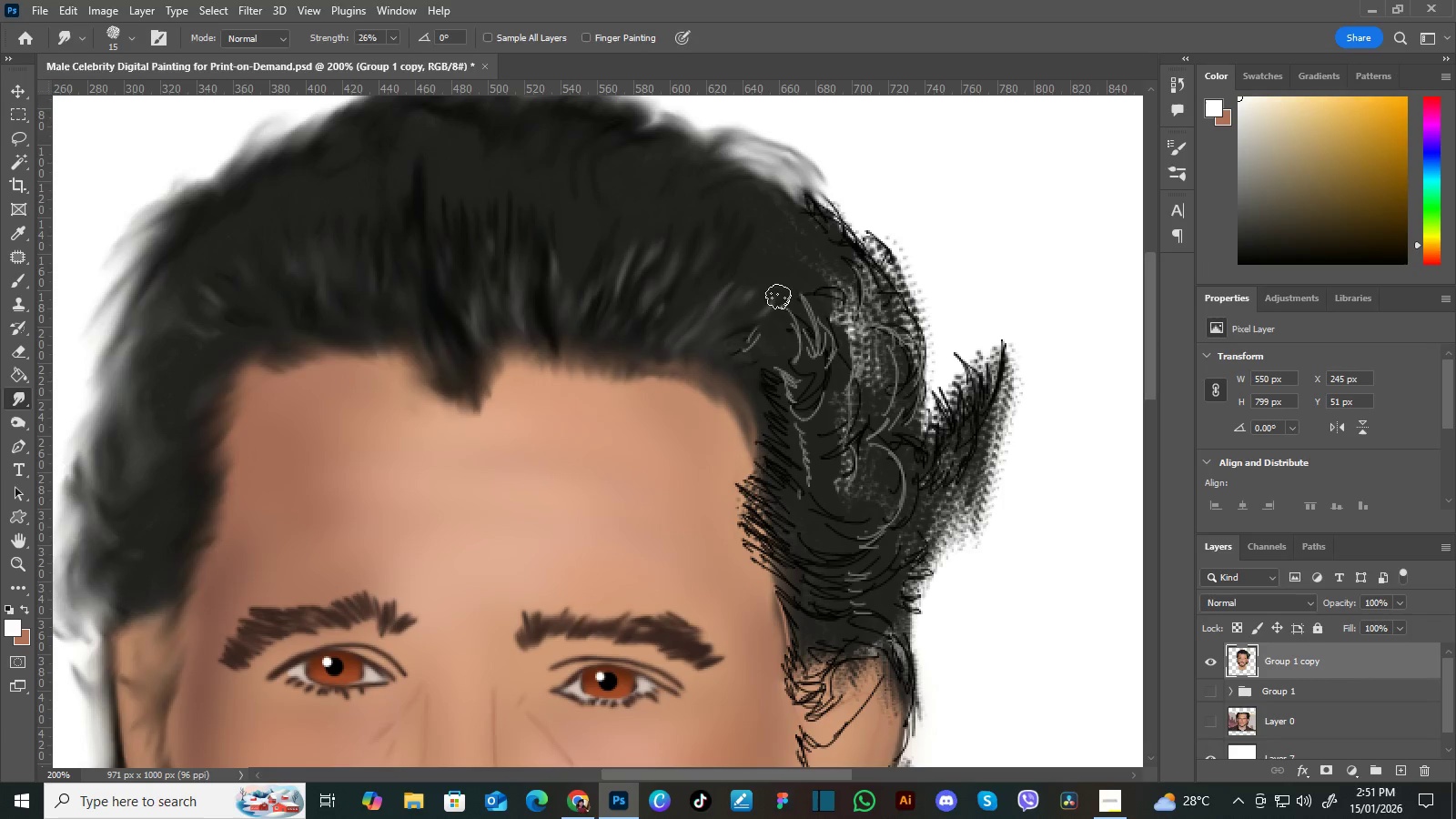 
left_click_drag(start_coordinate=[863, 339], to_coordinate=[835, 319])
 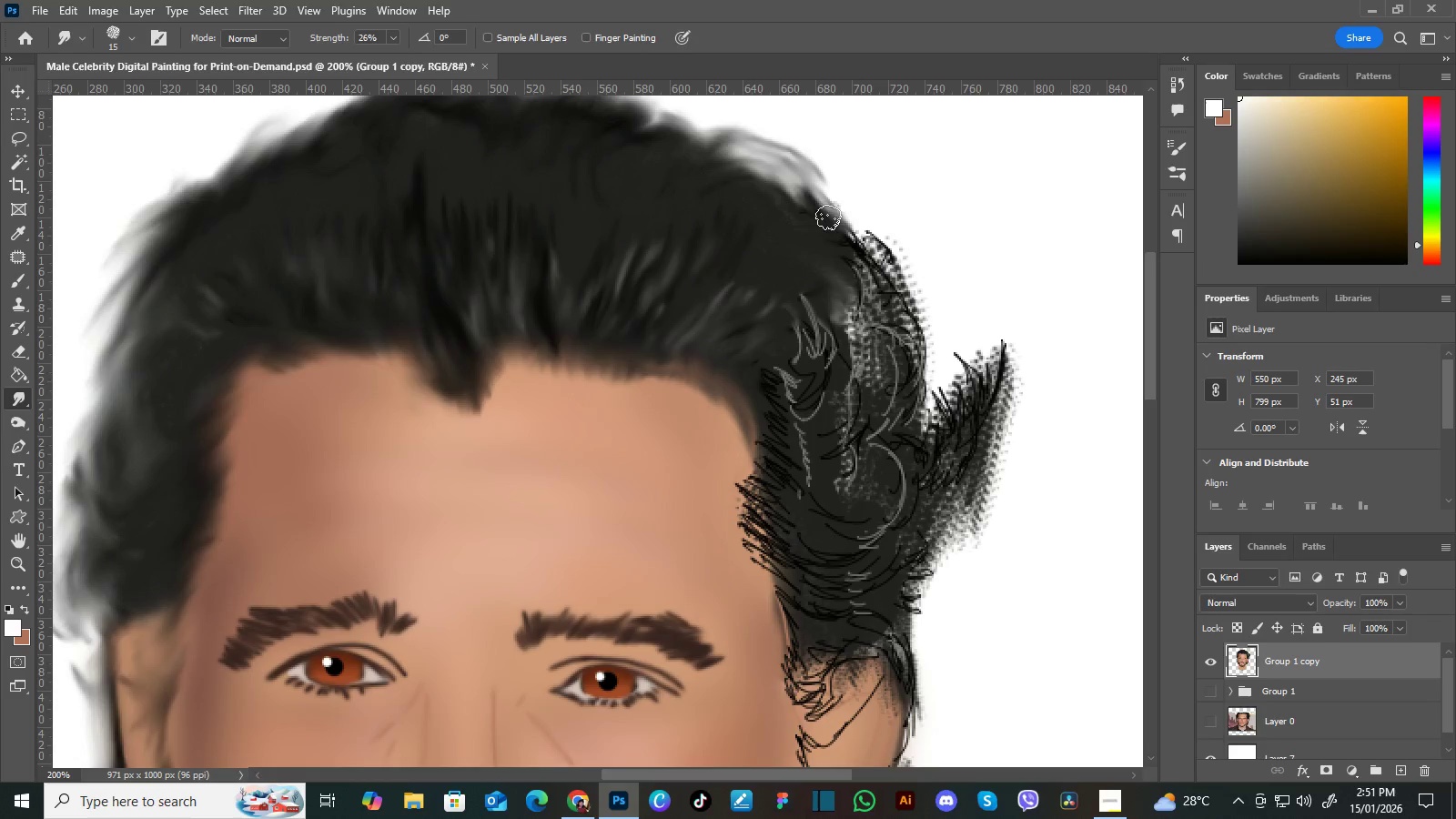 
hold_key(key=Space, duration=0.44)
 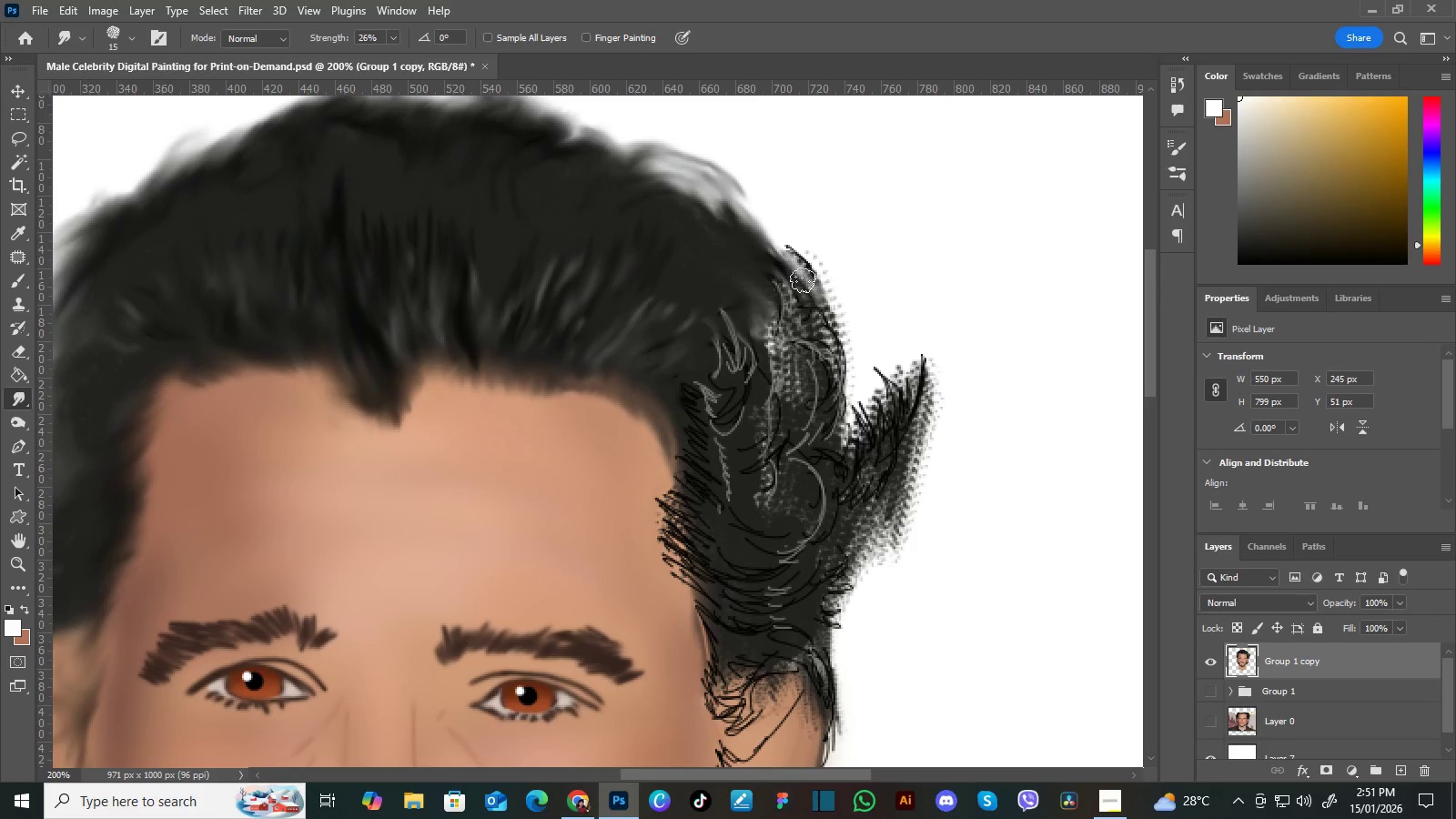 
left_click_drag(start_coordinate=[852, 297], to_coordinate=[772, 311])
 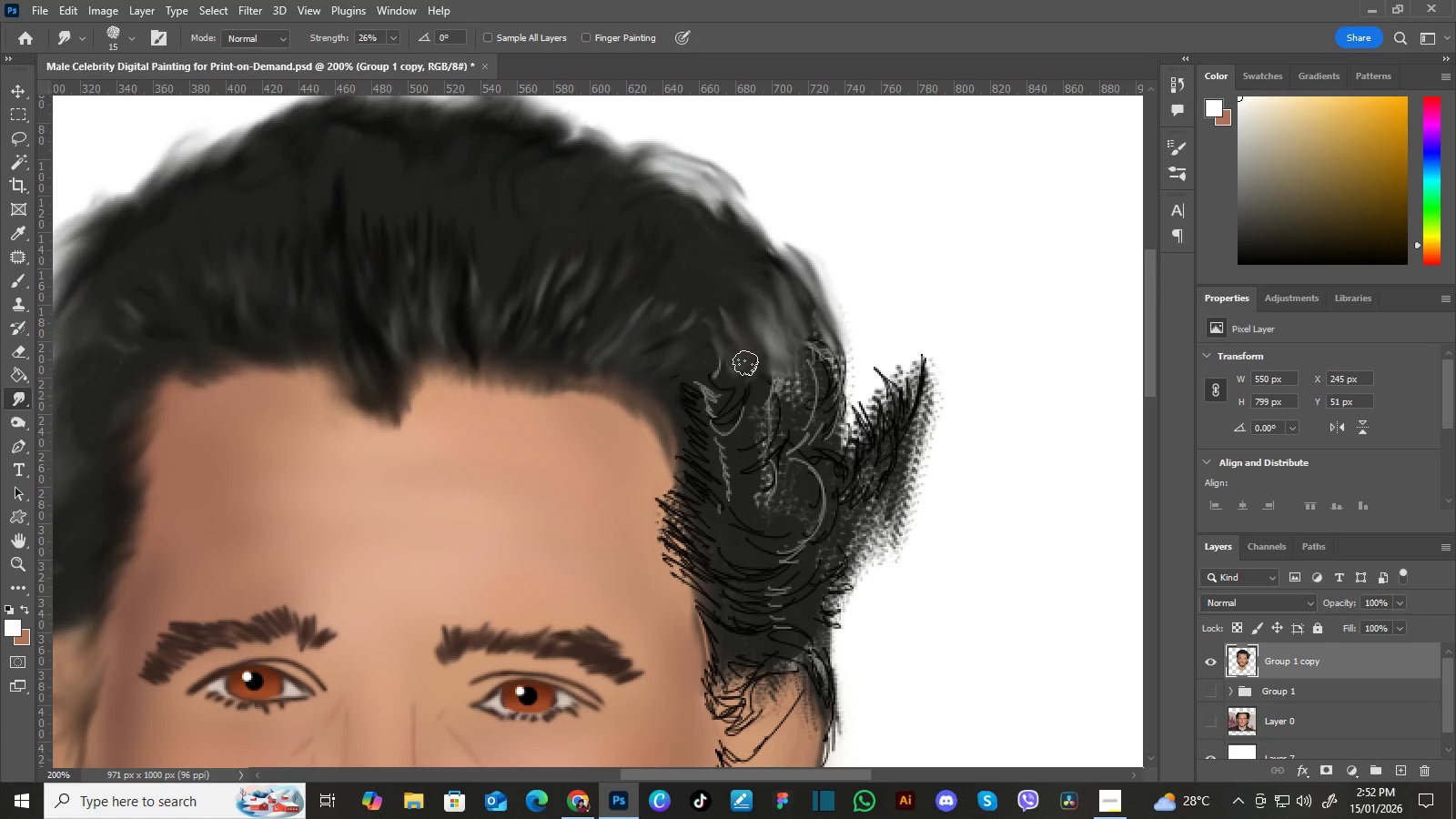 
wait(12.44)
 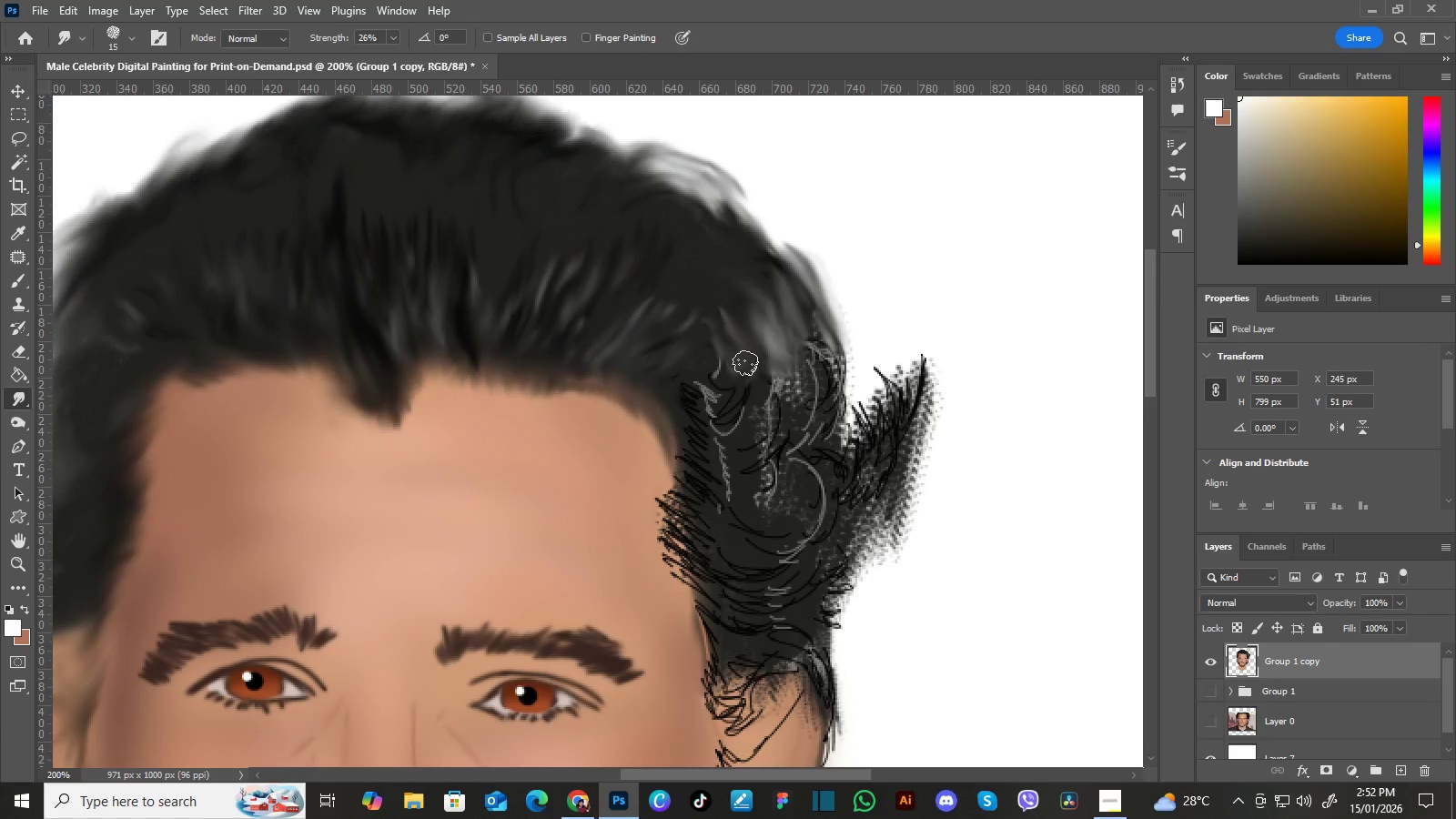 
hold_key(key=Space, duration=0.42)
 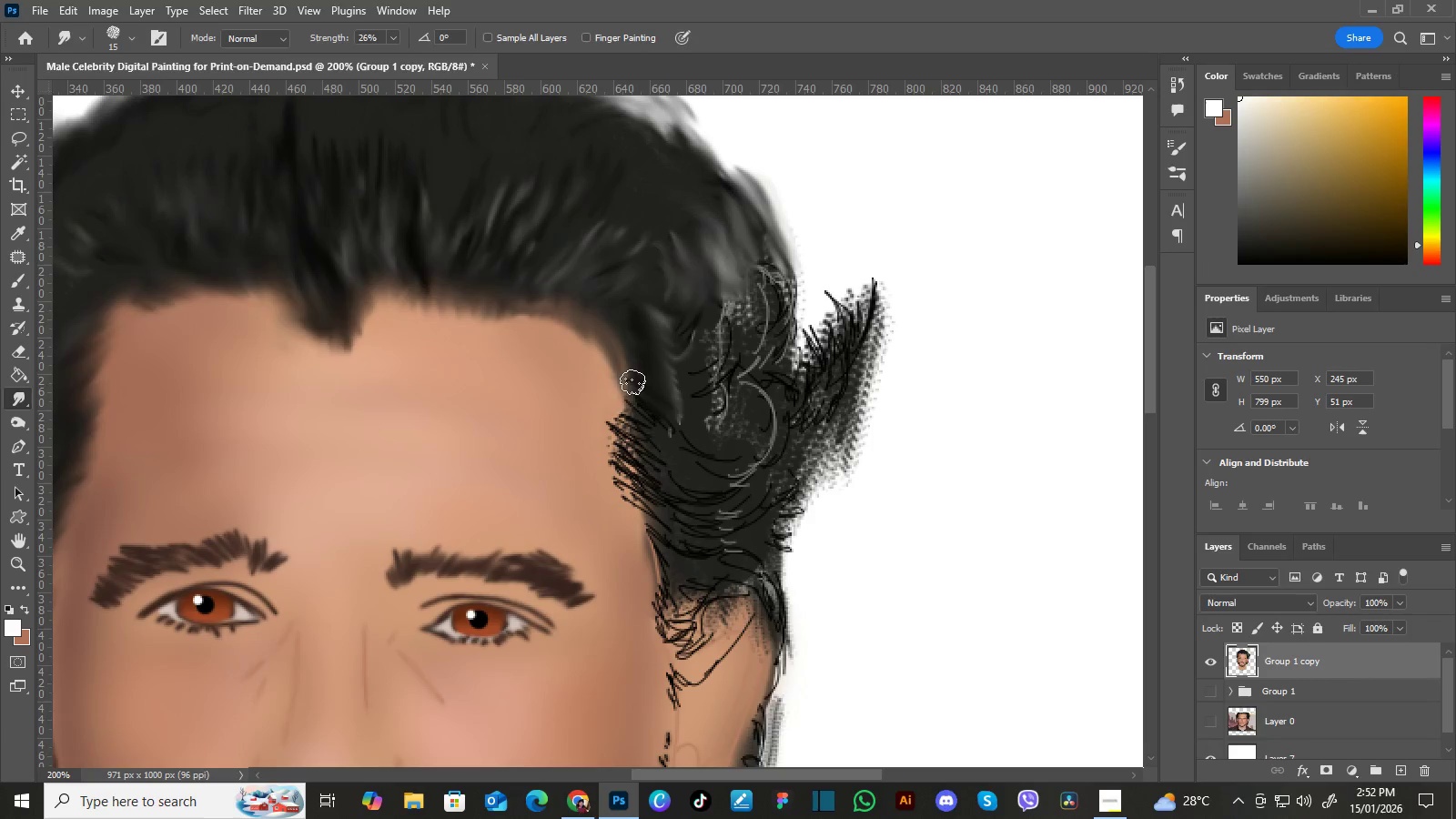 
left_click_drag(start_coordinate=[739, 455], to_coordinate=[690, 379])
 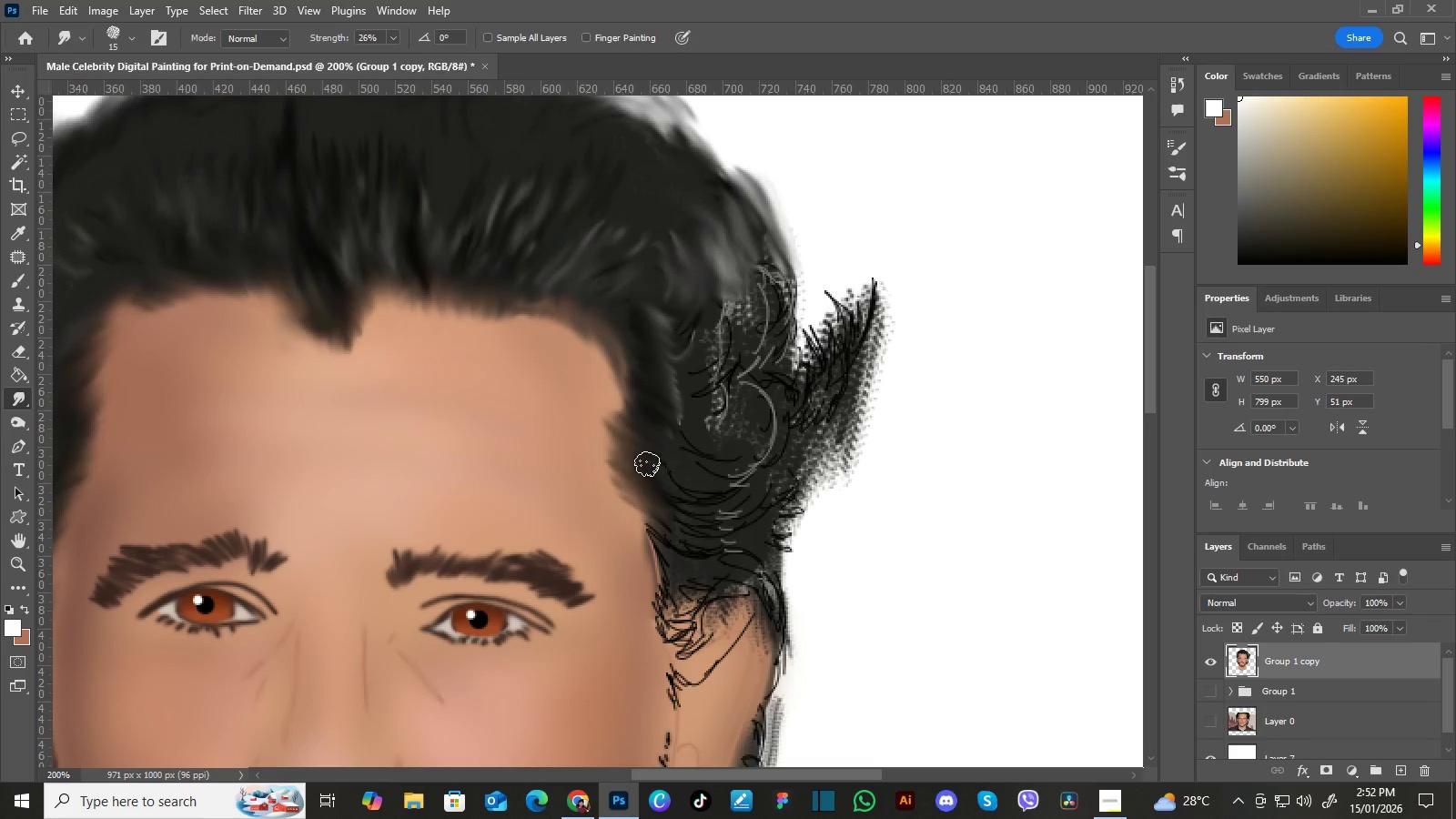 
wait(12.36)
 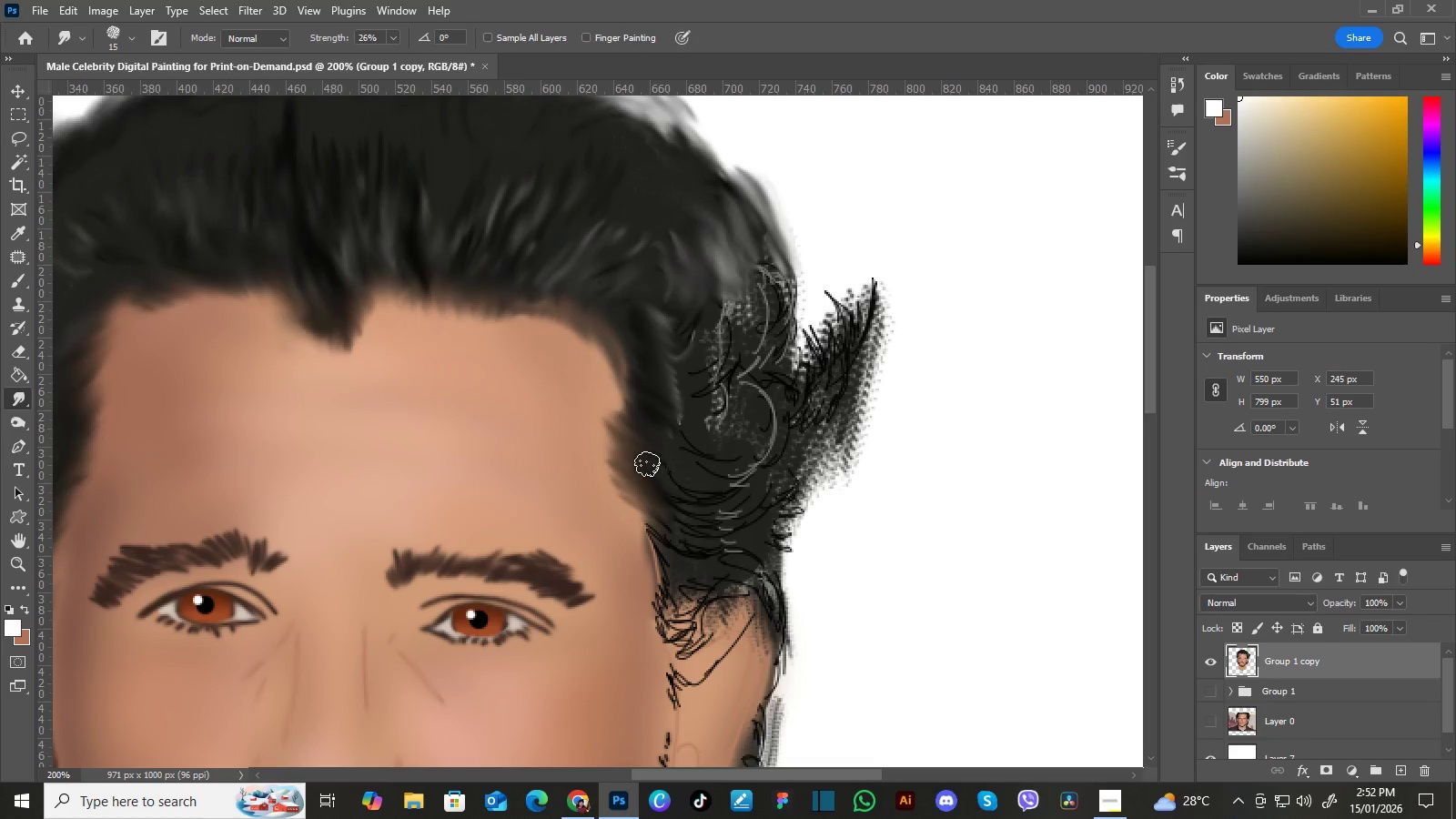 
hold_key(key=Space, duration=0.45)
 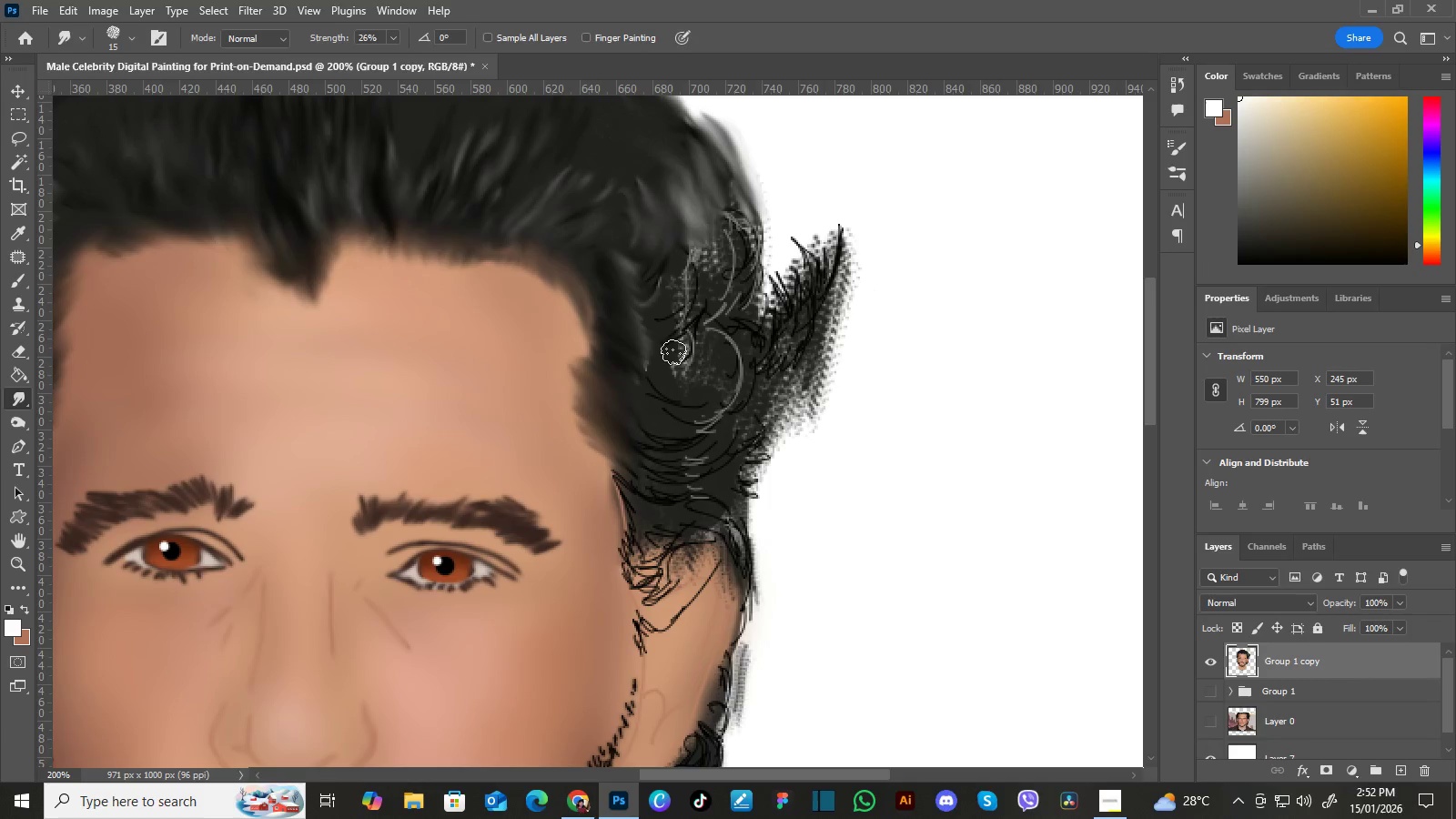 
left_click_drag(start_coordinate=[708, 383], to_coordinate=[674, 329])
 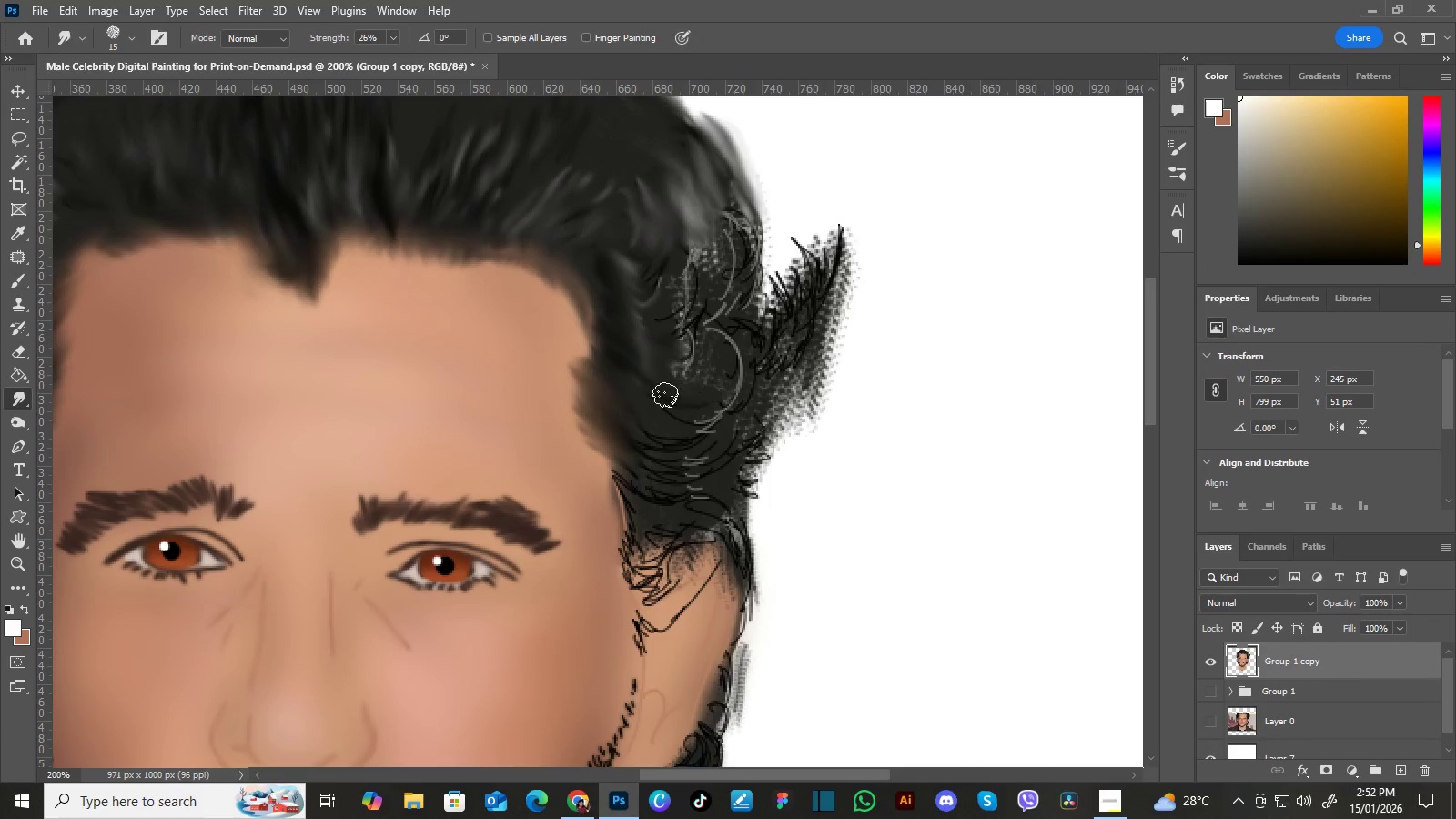 
hold_key(key=Space, duration=0.42)
 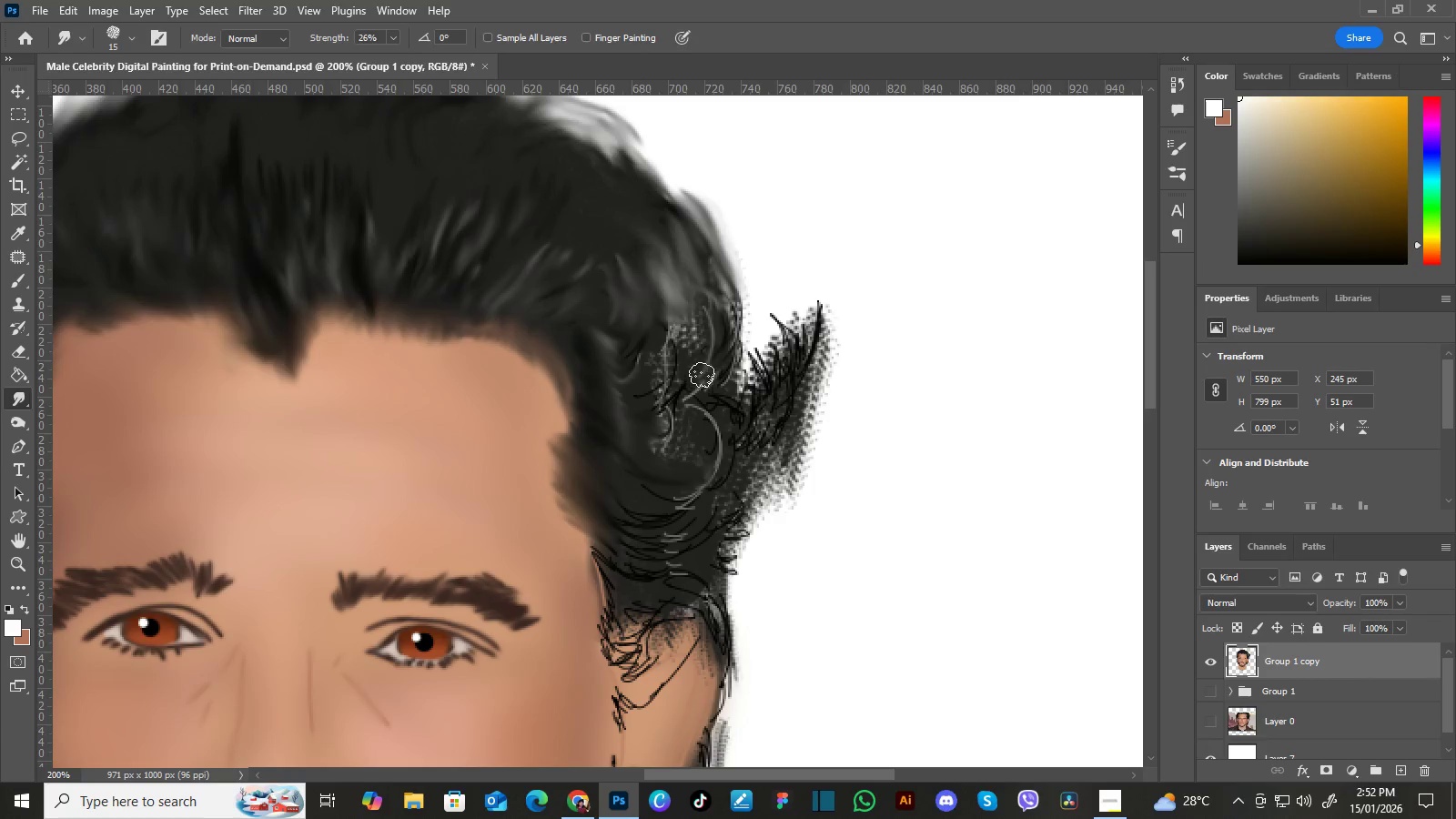 
left_click_drag(start_coordinate=[723, 297], to_coordinate=[703, 373])
 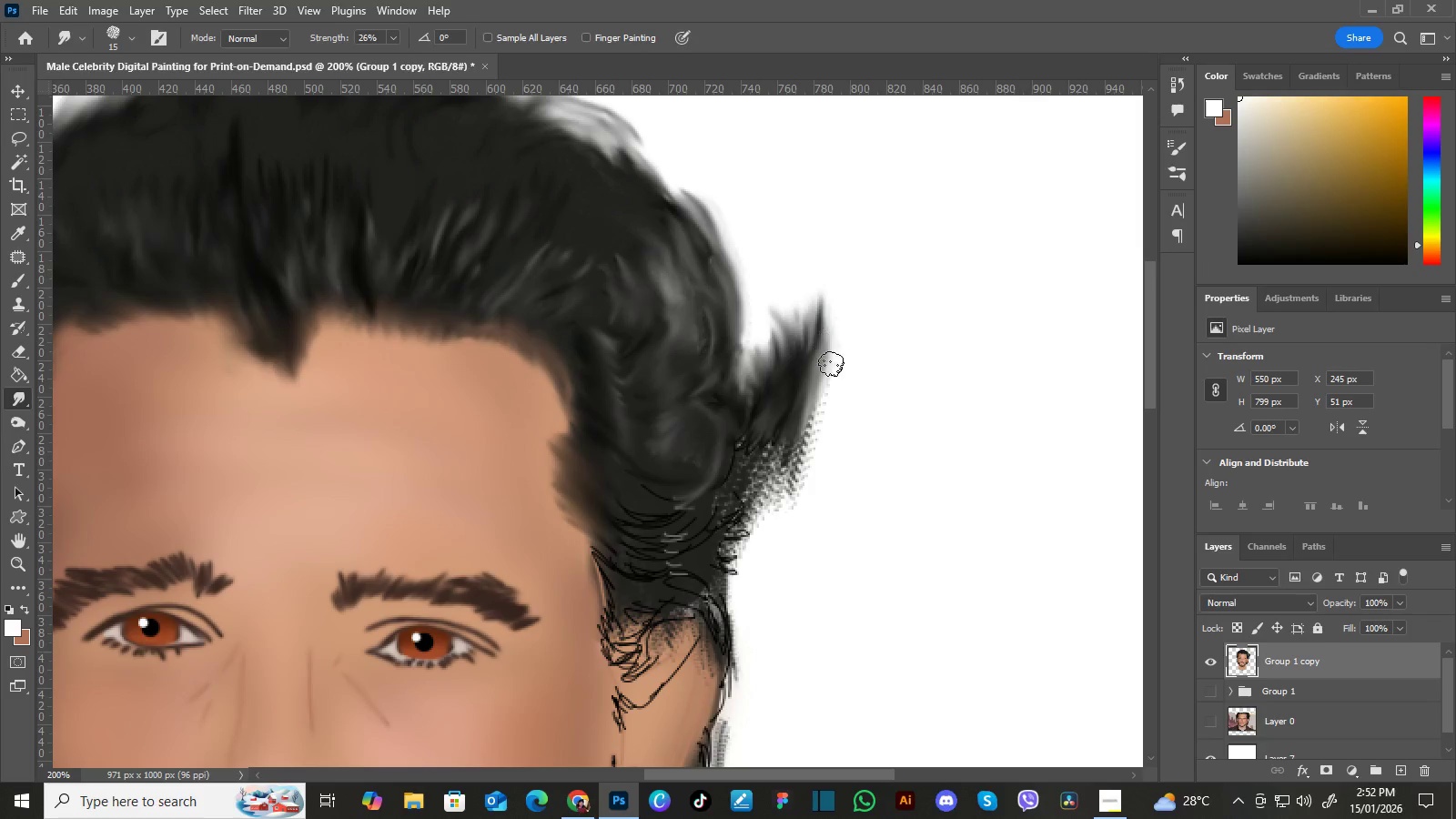 
wait(19.78)
 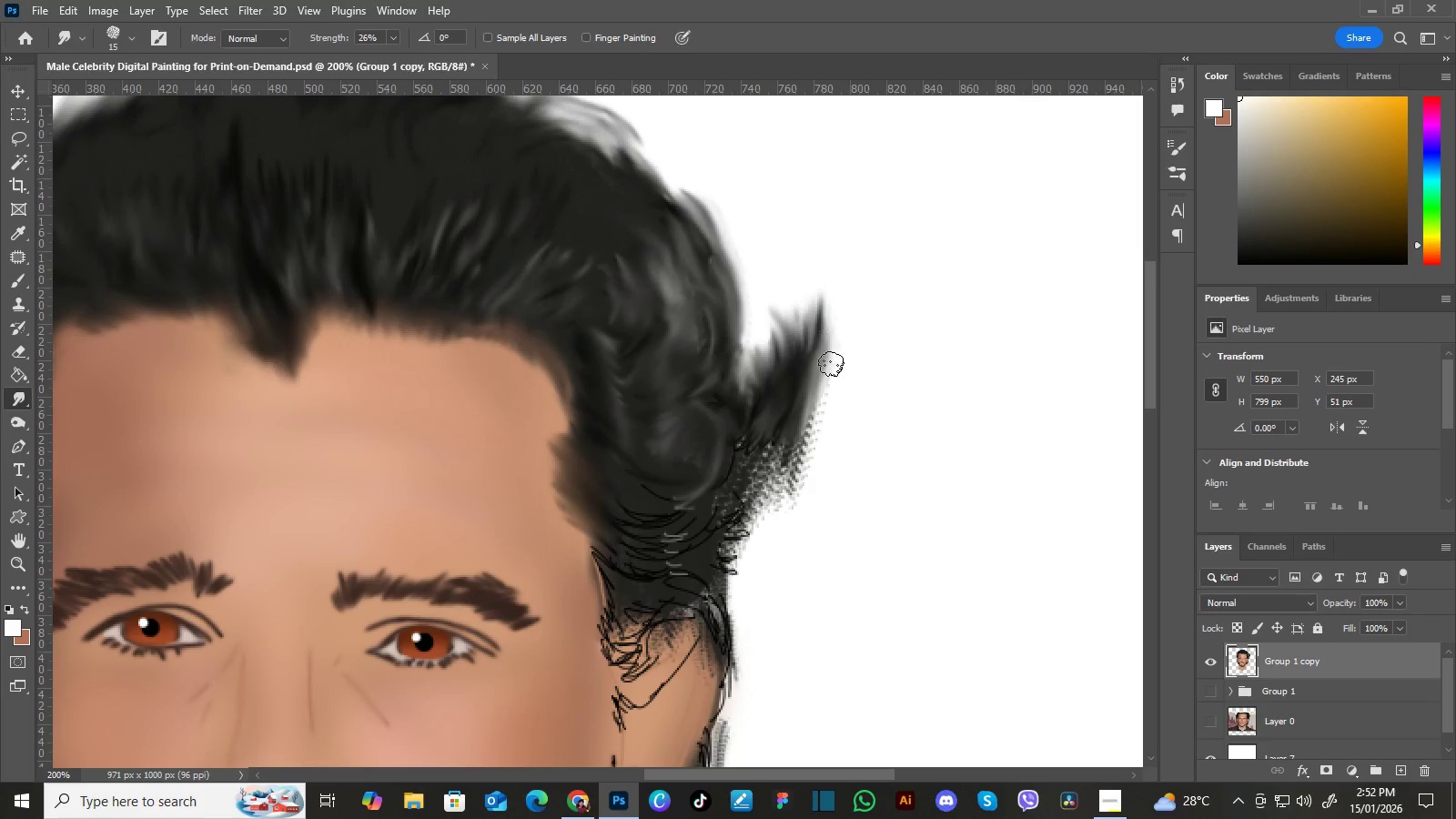 
hold_key(key=Space, duration=0.39)
 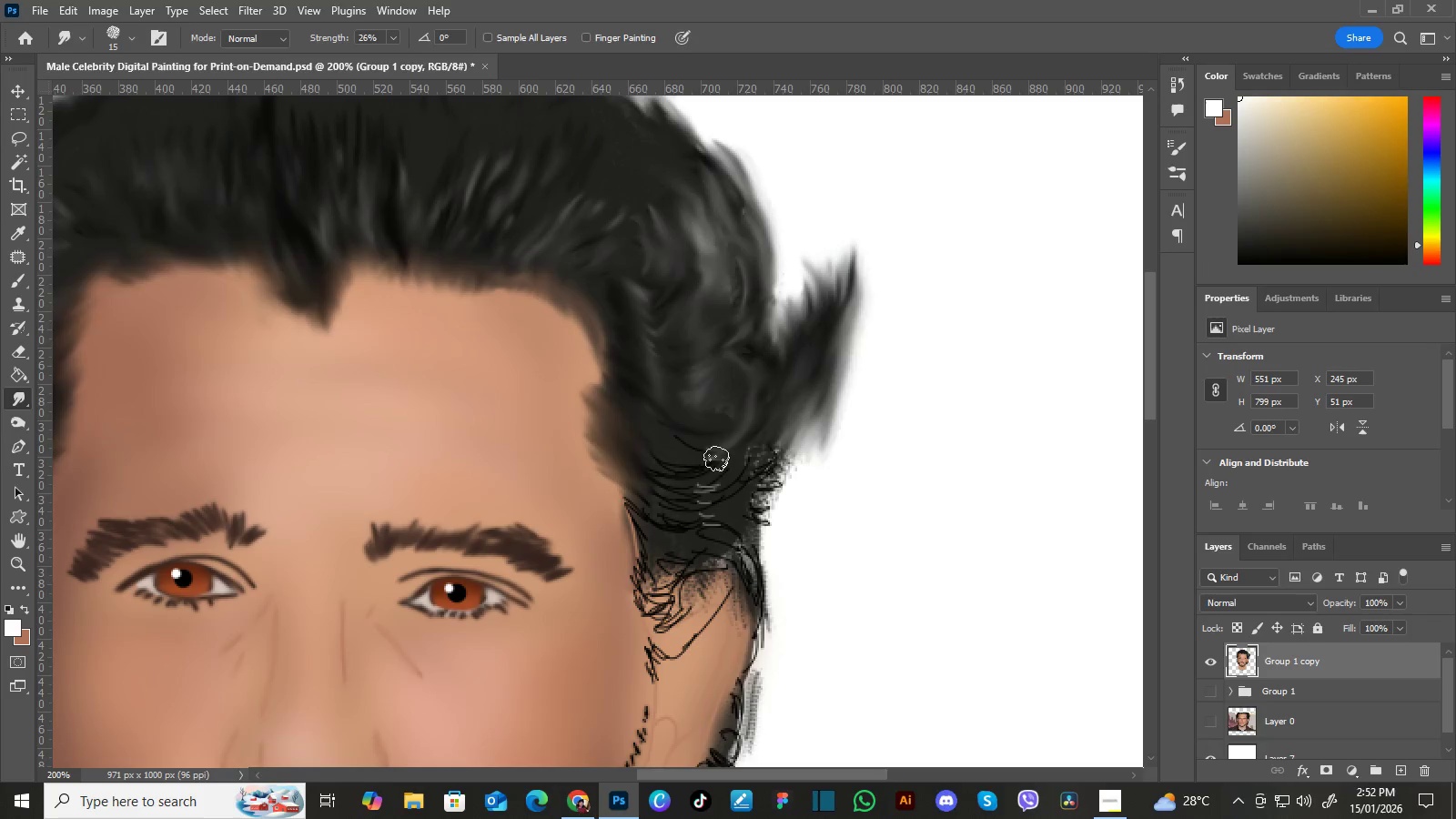 
left_click_drag(start_coordinate=[756, 451], to_coordinate=[789, 402])
 